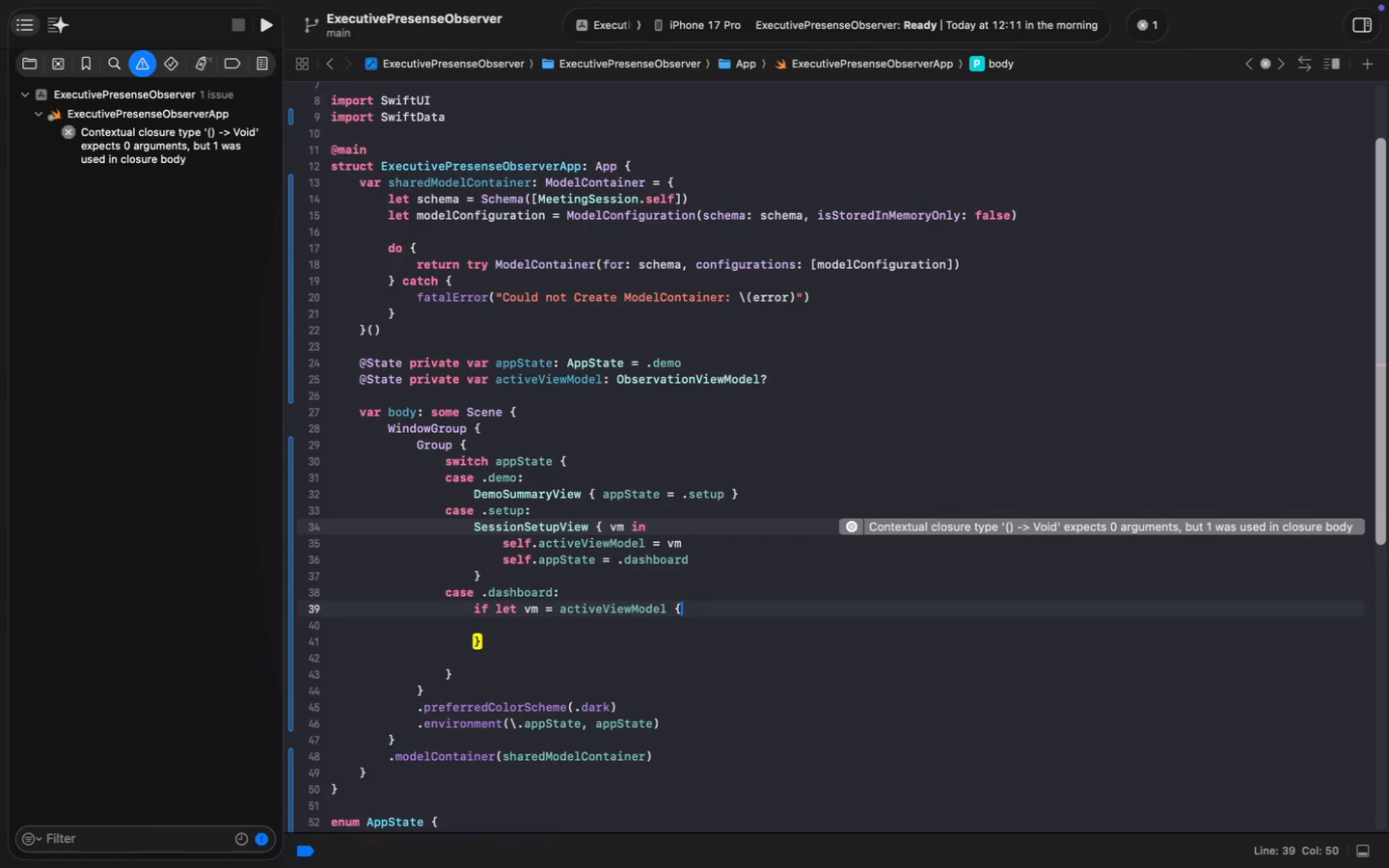 
key(Meta+ArrowRight)
 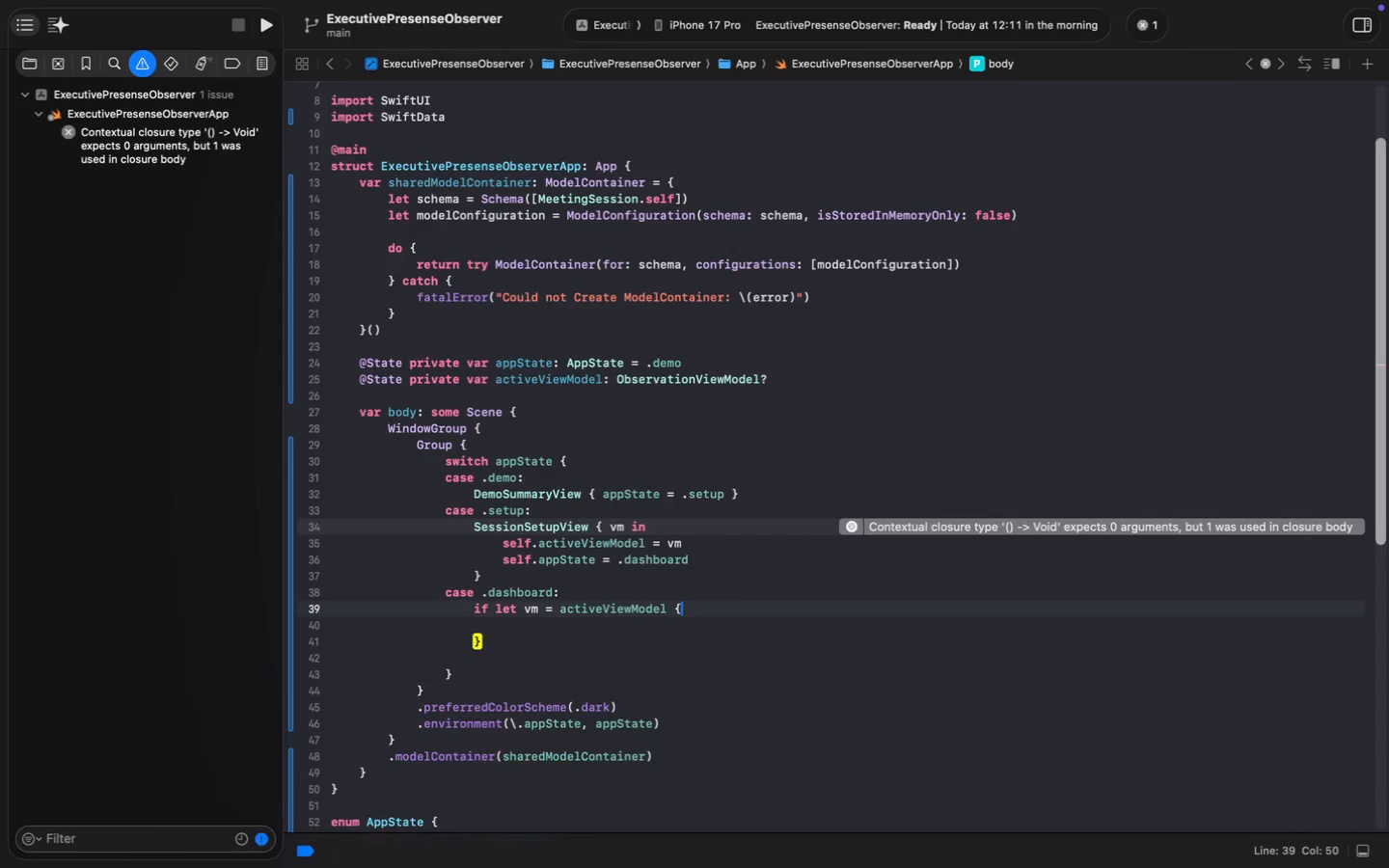 
key(Enter)
 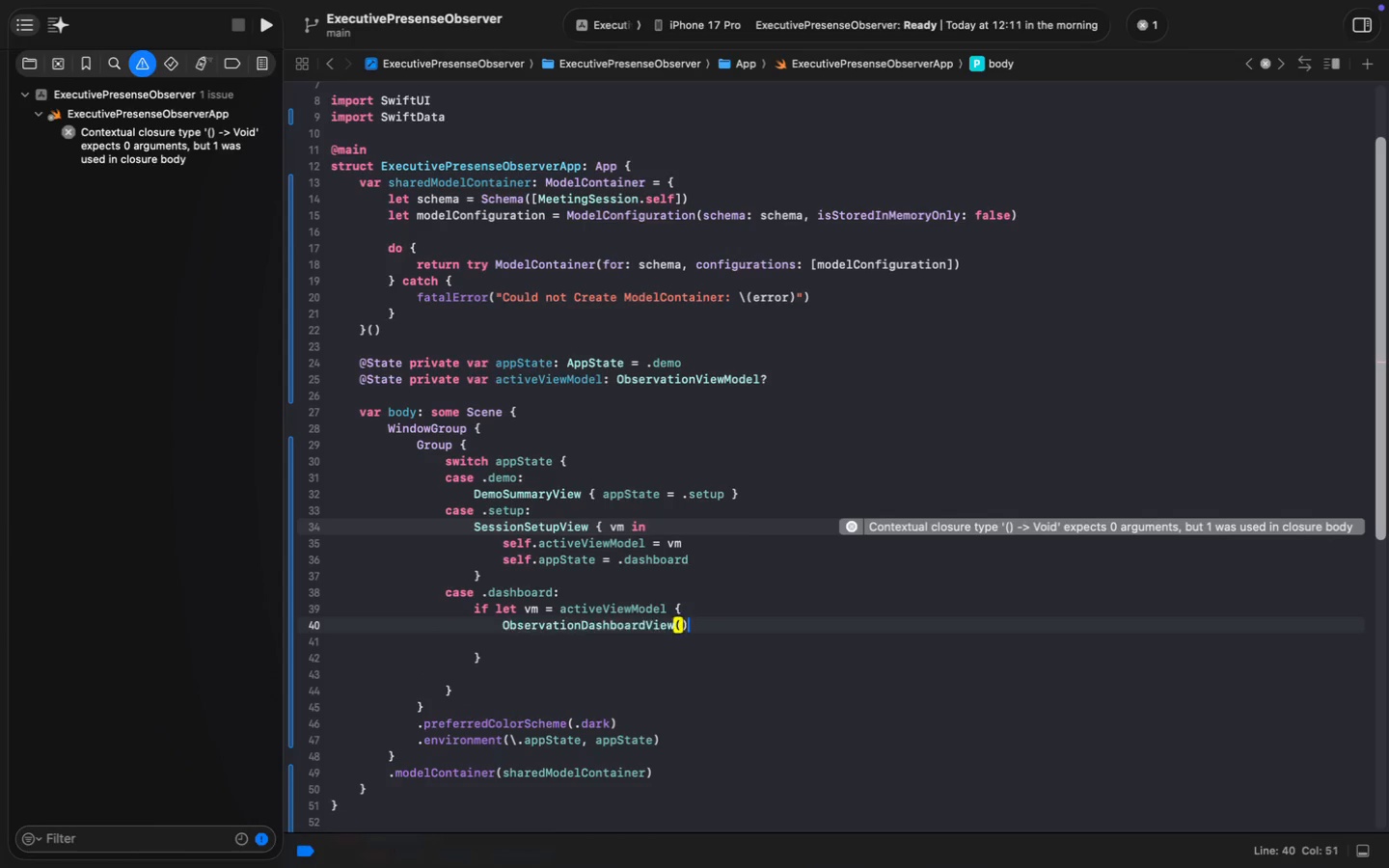 
key(Meta+V)
 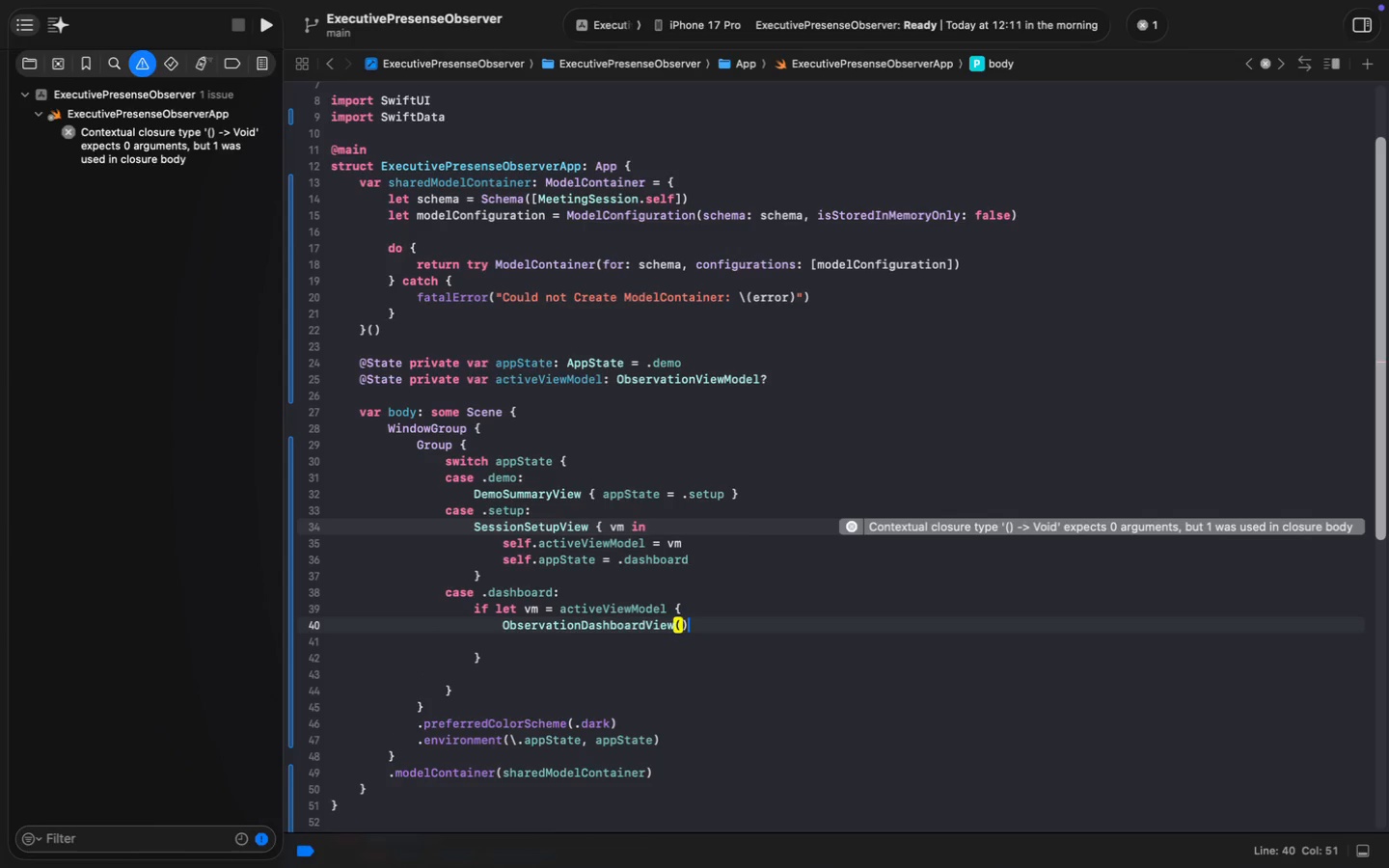 
key(ArrowLeft)
 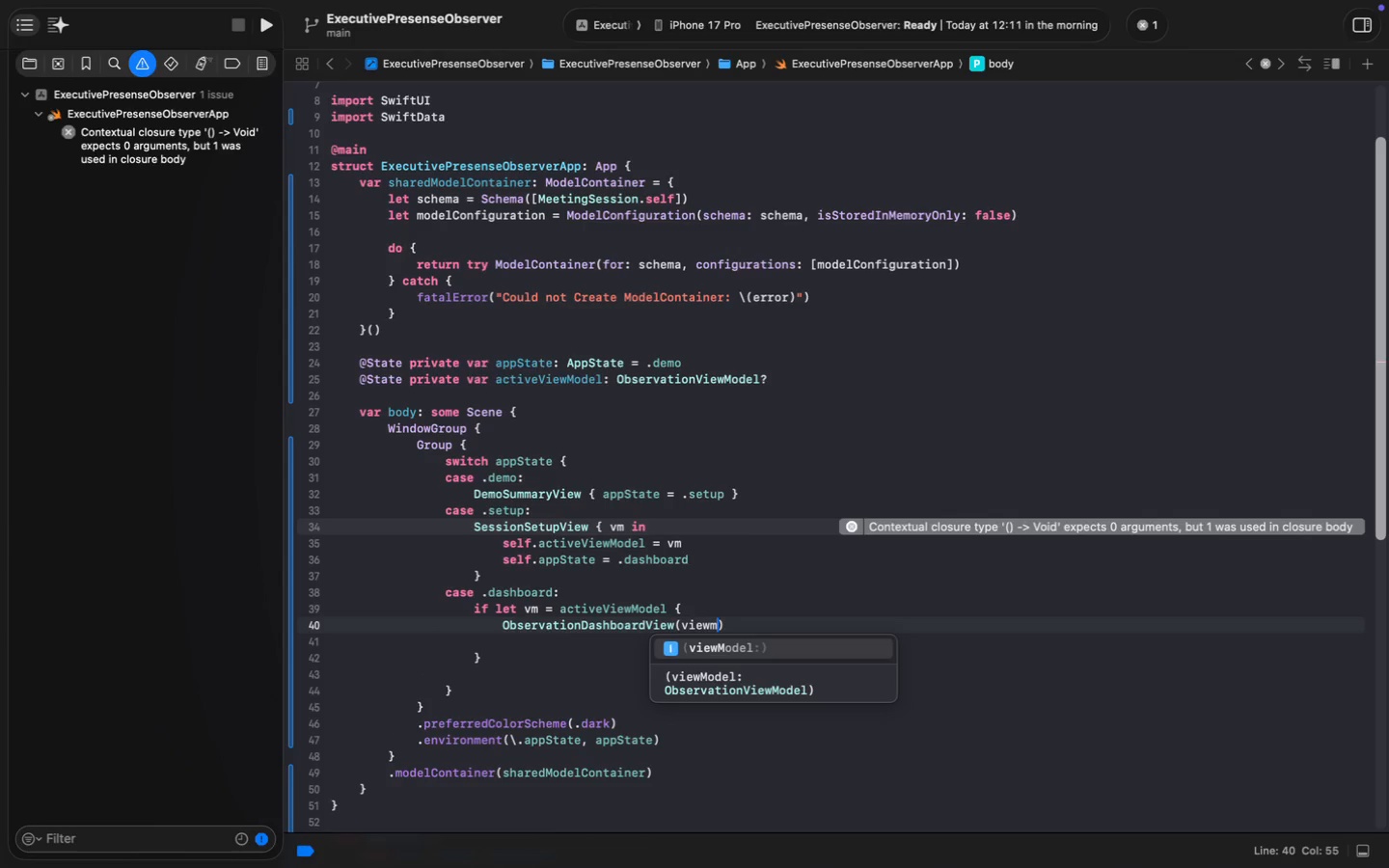 
type(viewm)
 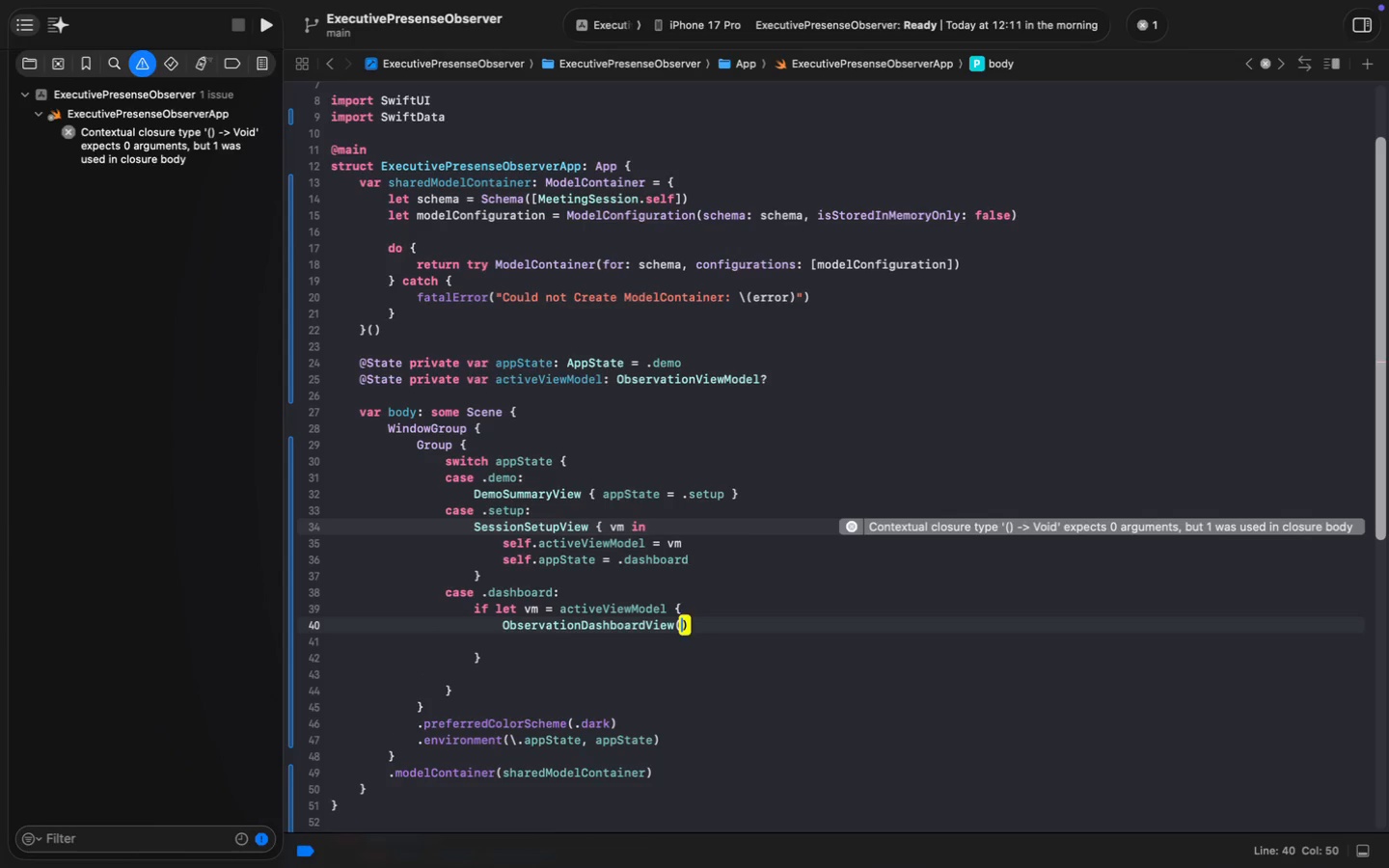 
key(Enter)
 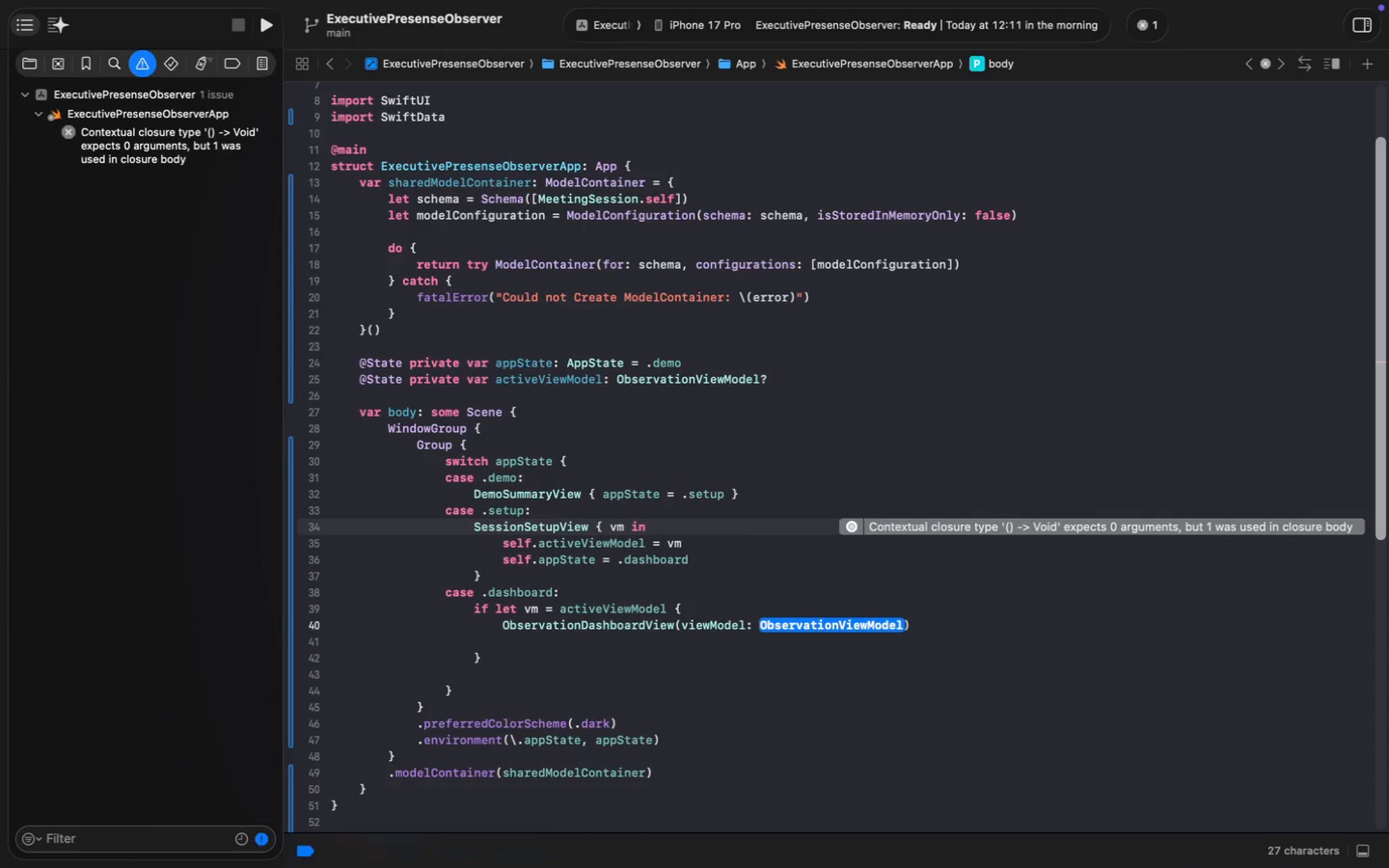 
type(vm)
key(Escape)
 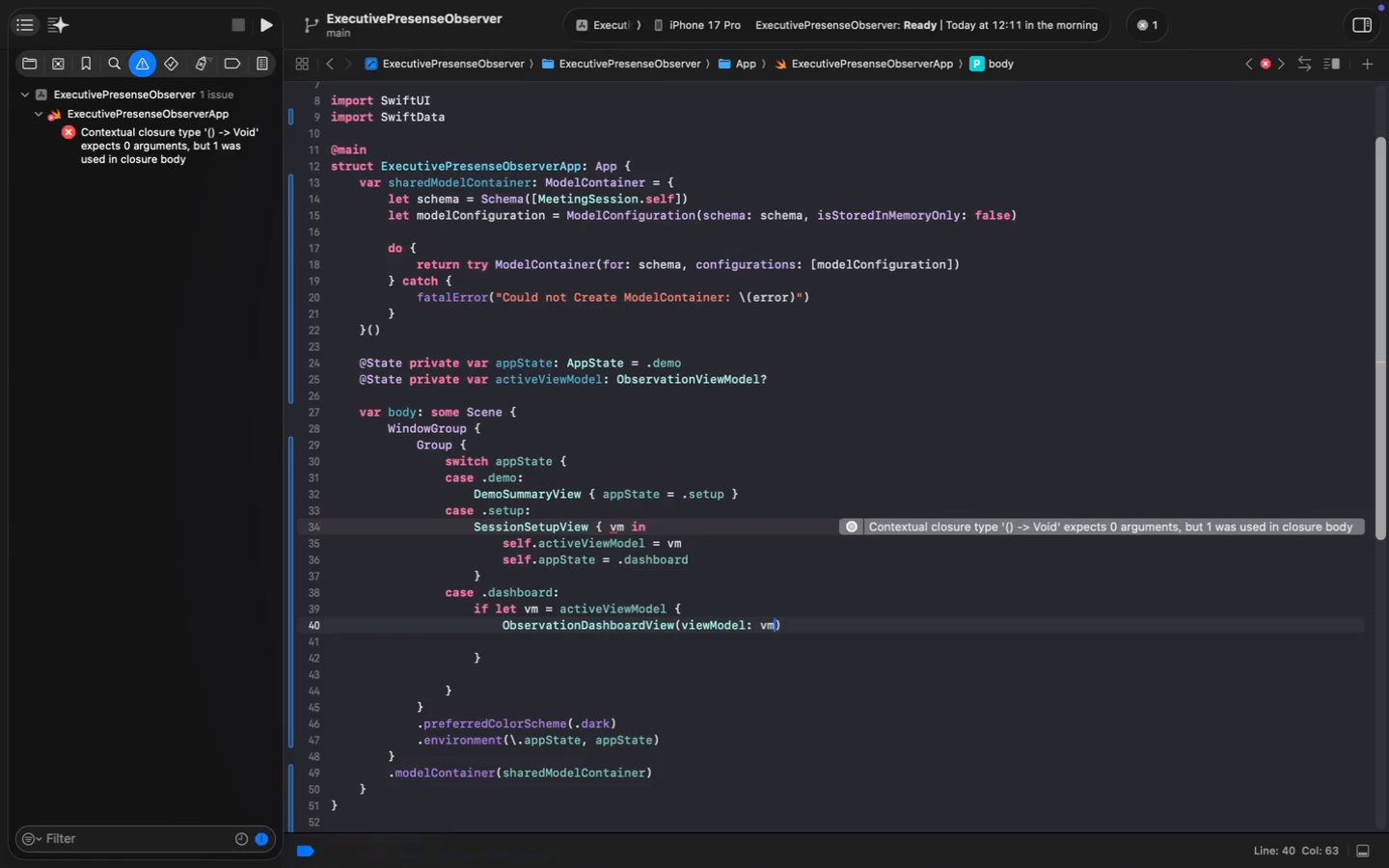 
key(ArrowDown)
 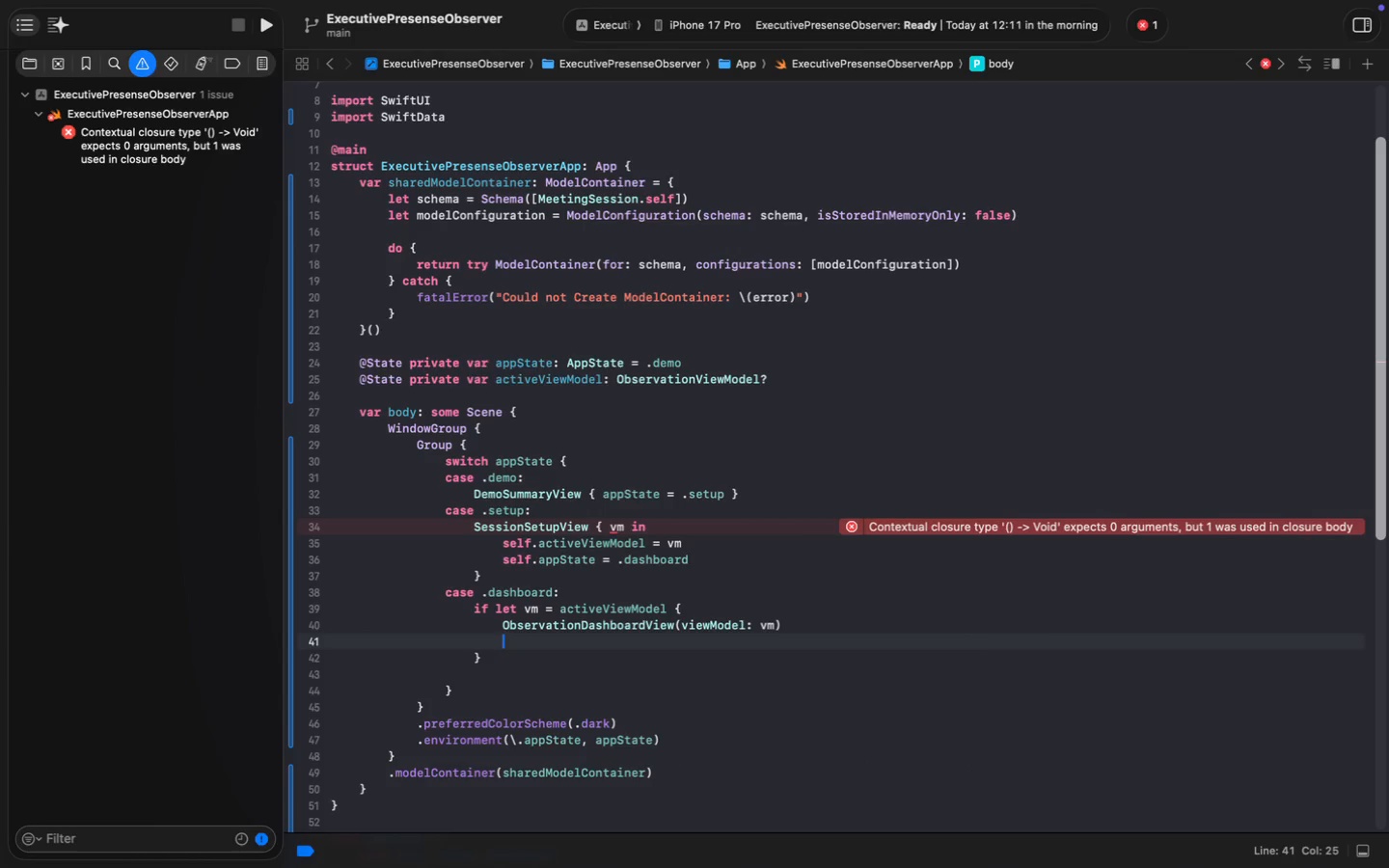 
key(Backspace)
 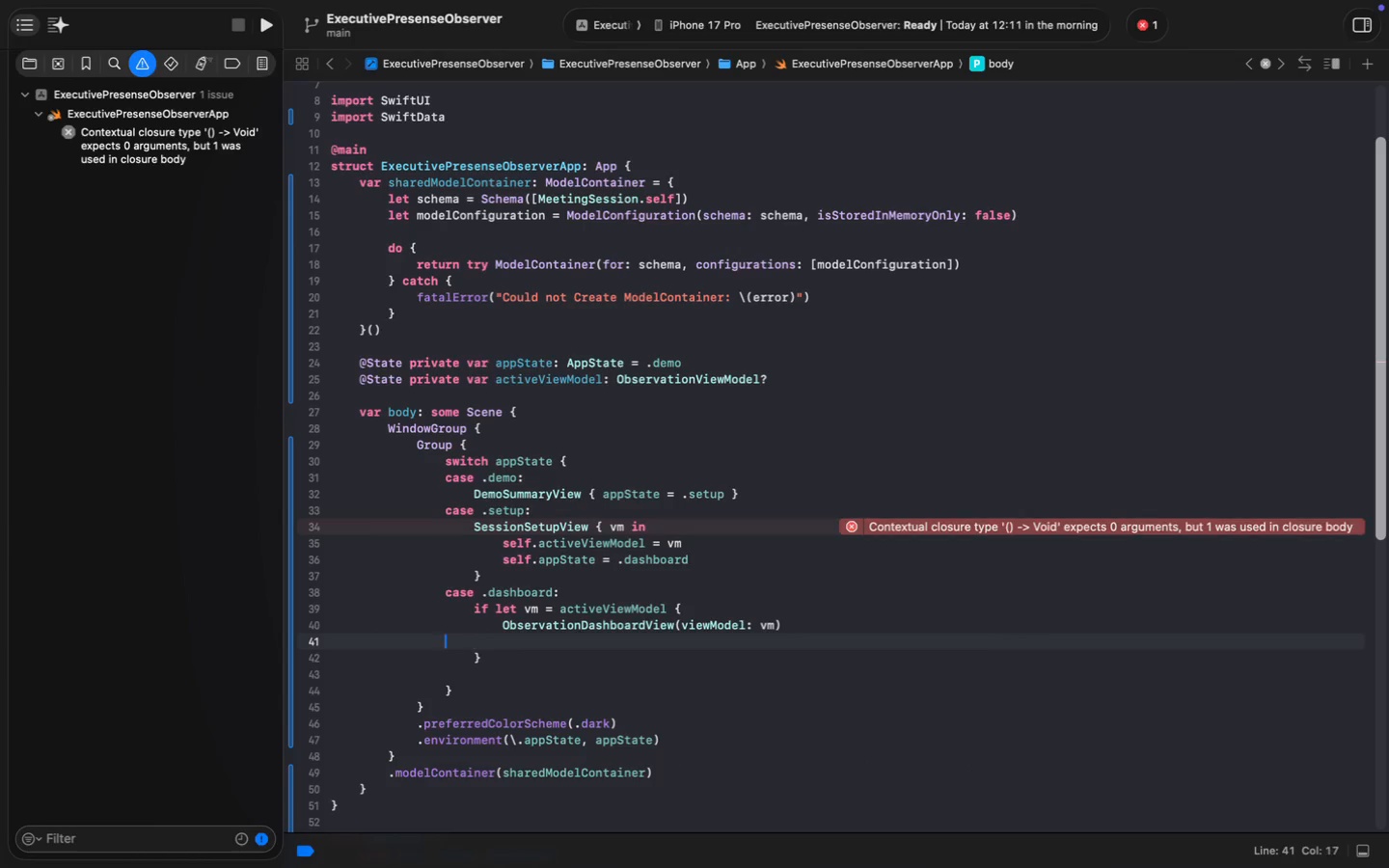 
key(Backspace)
 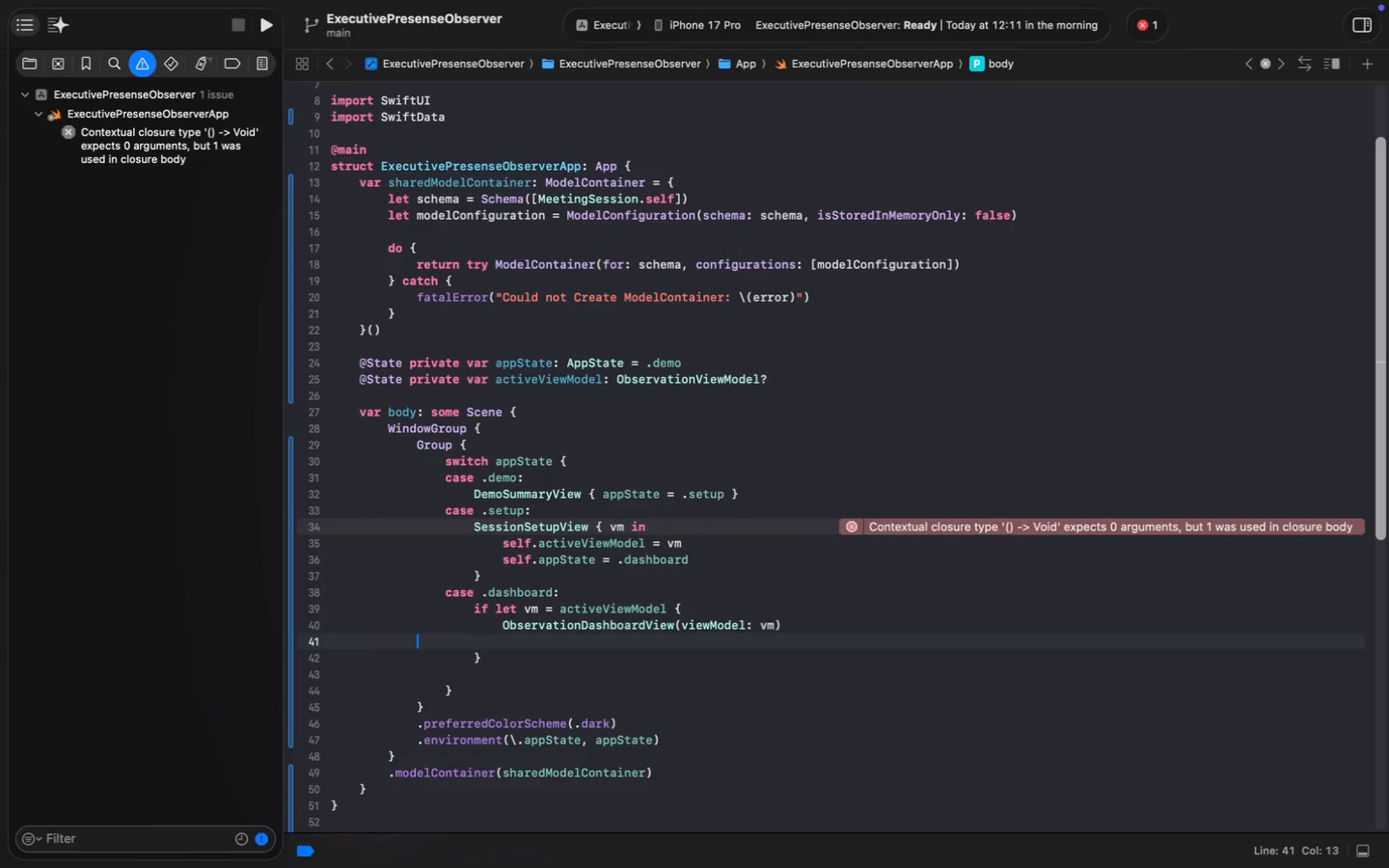 
key(Backspace)
 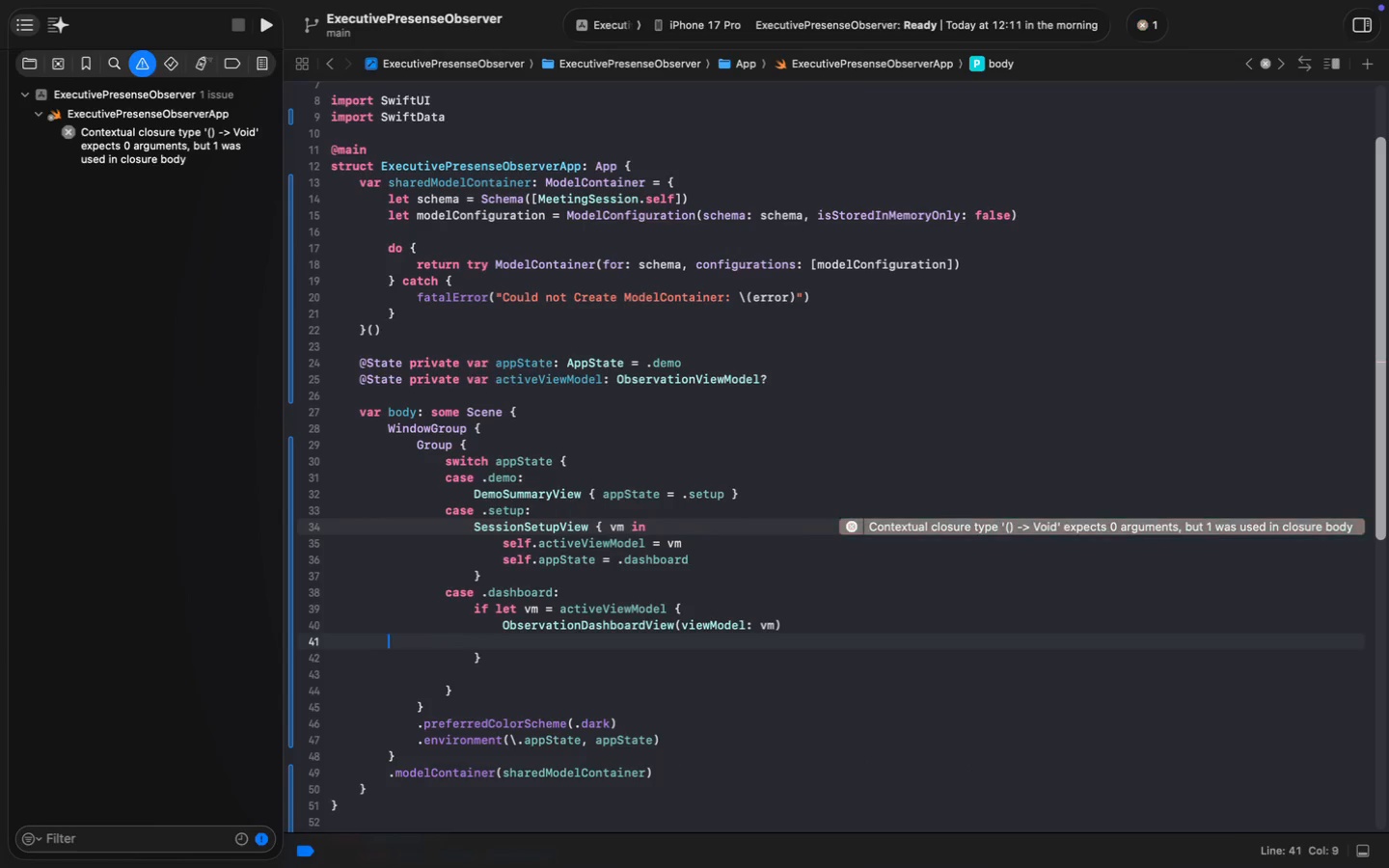 
key(Backspace)
 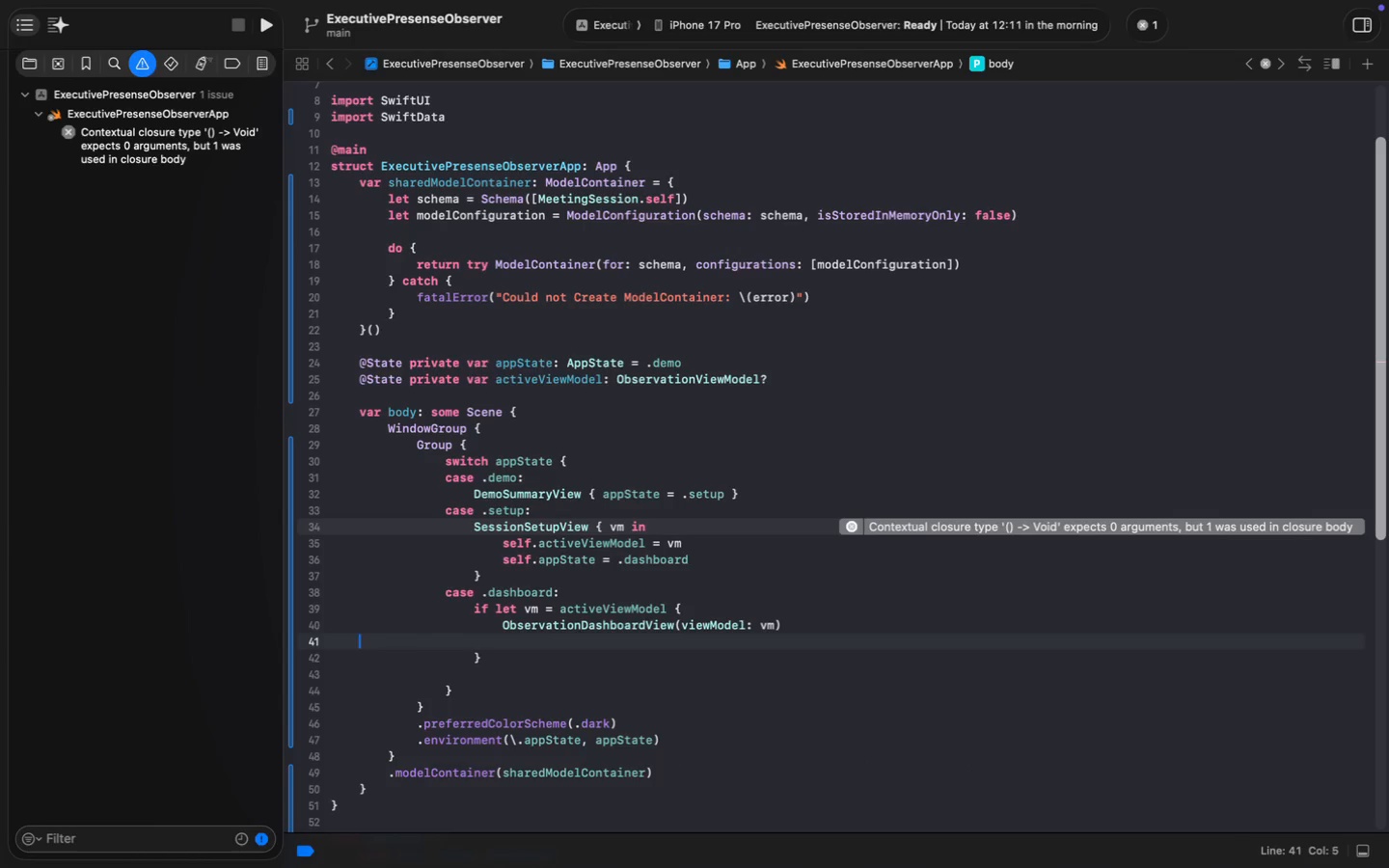 
key(Backspace)
 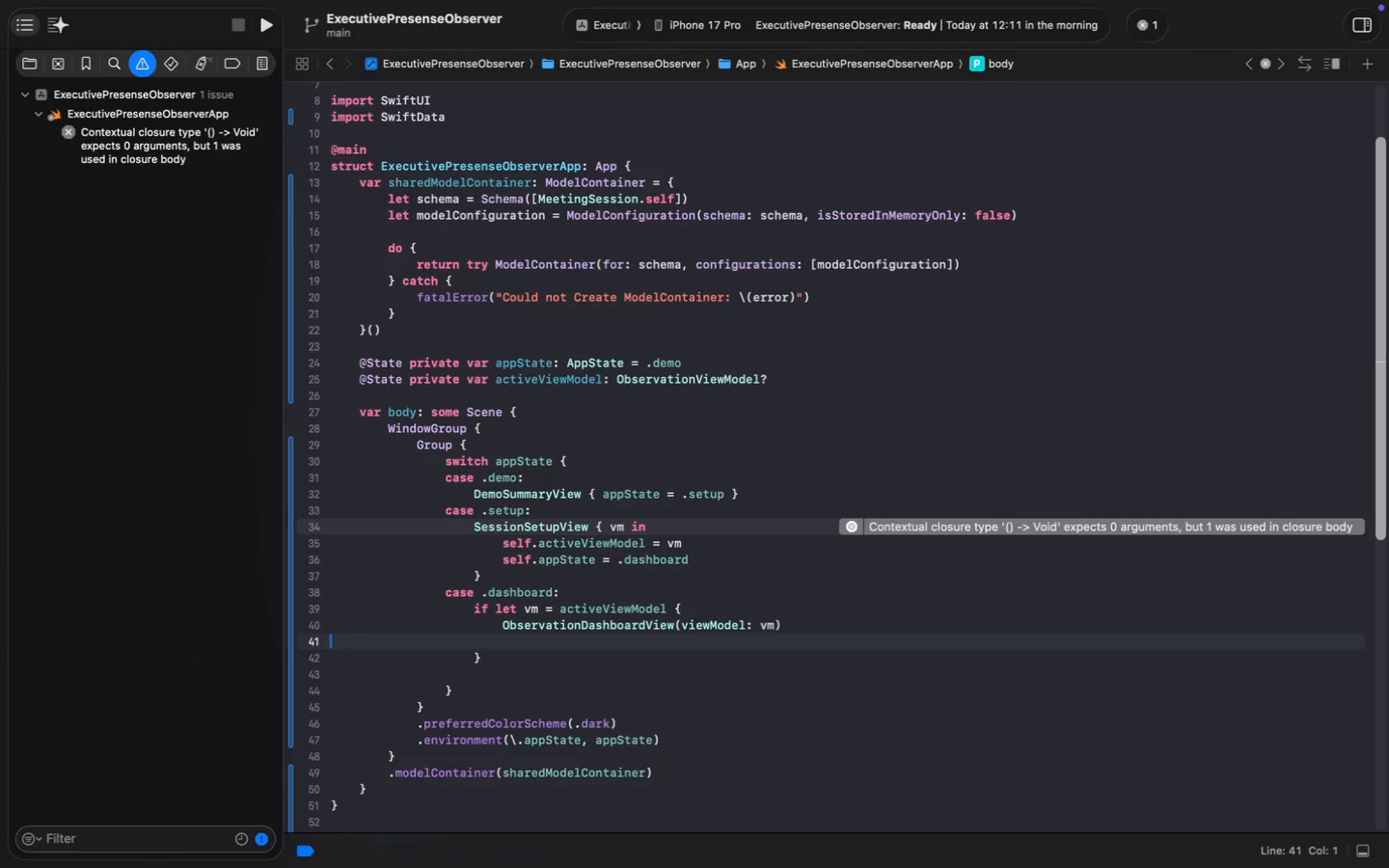 
key(Backspace)
 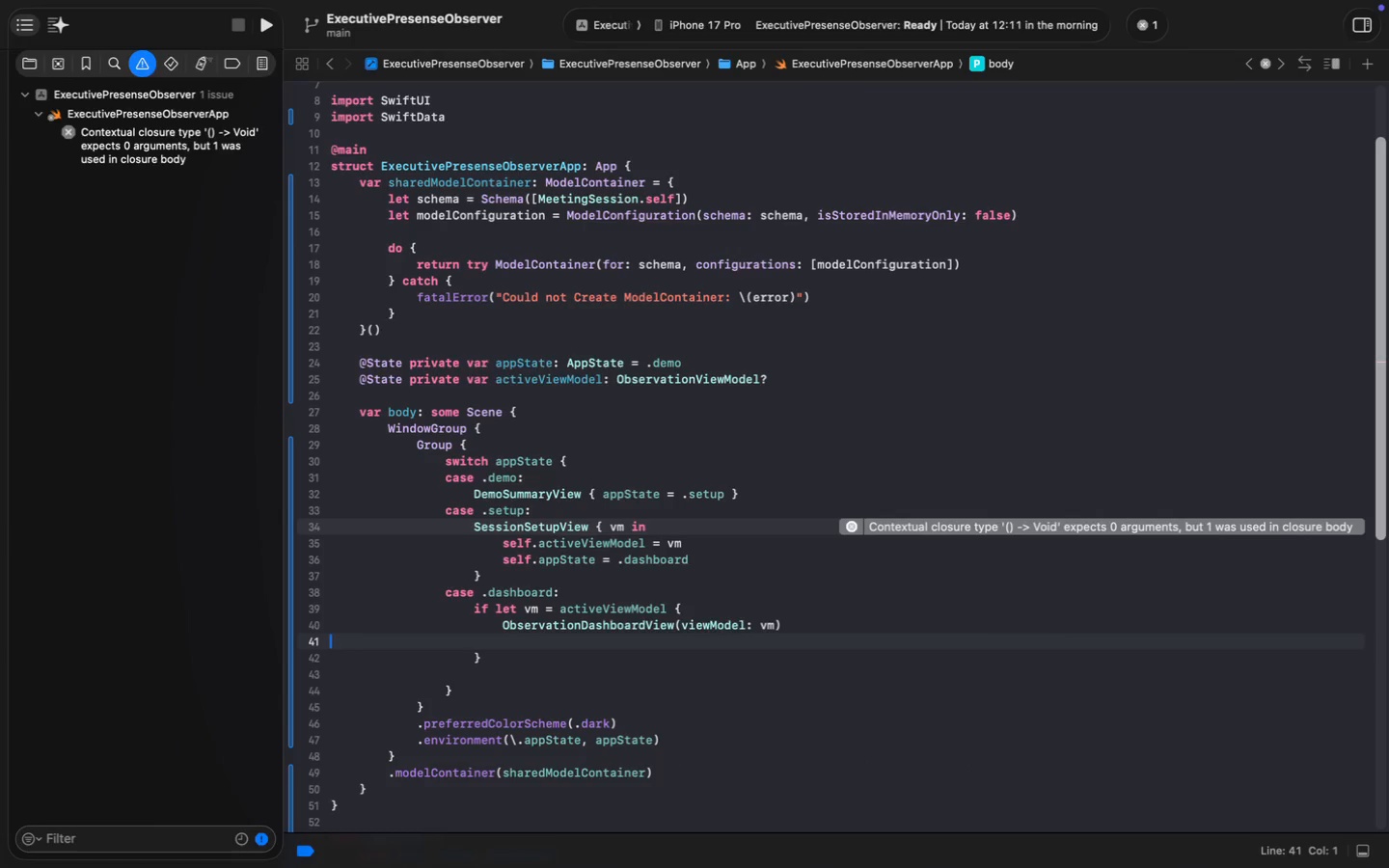 
key(Backspace)
 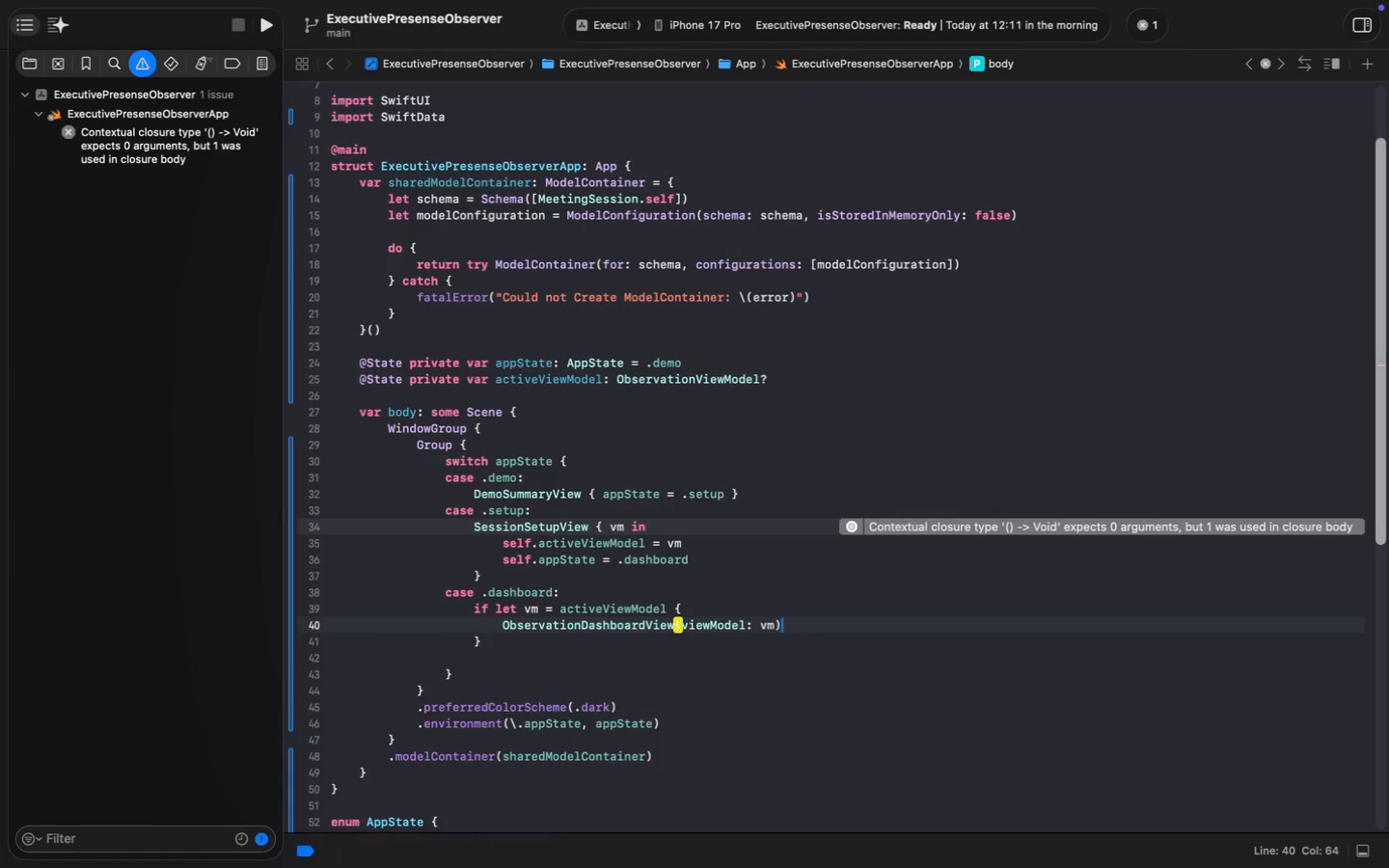 
key(ArrowDown)
 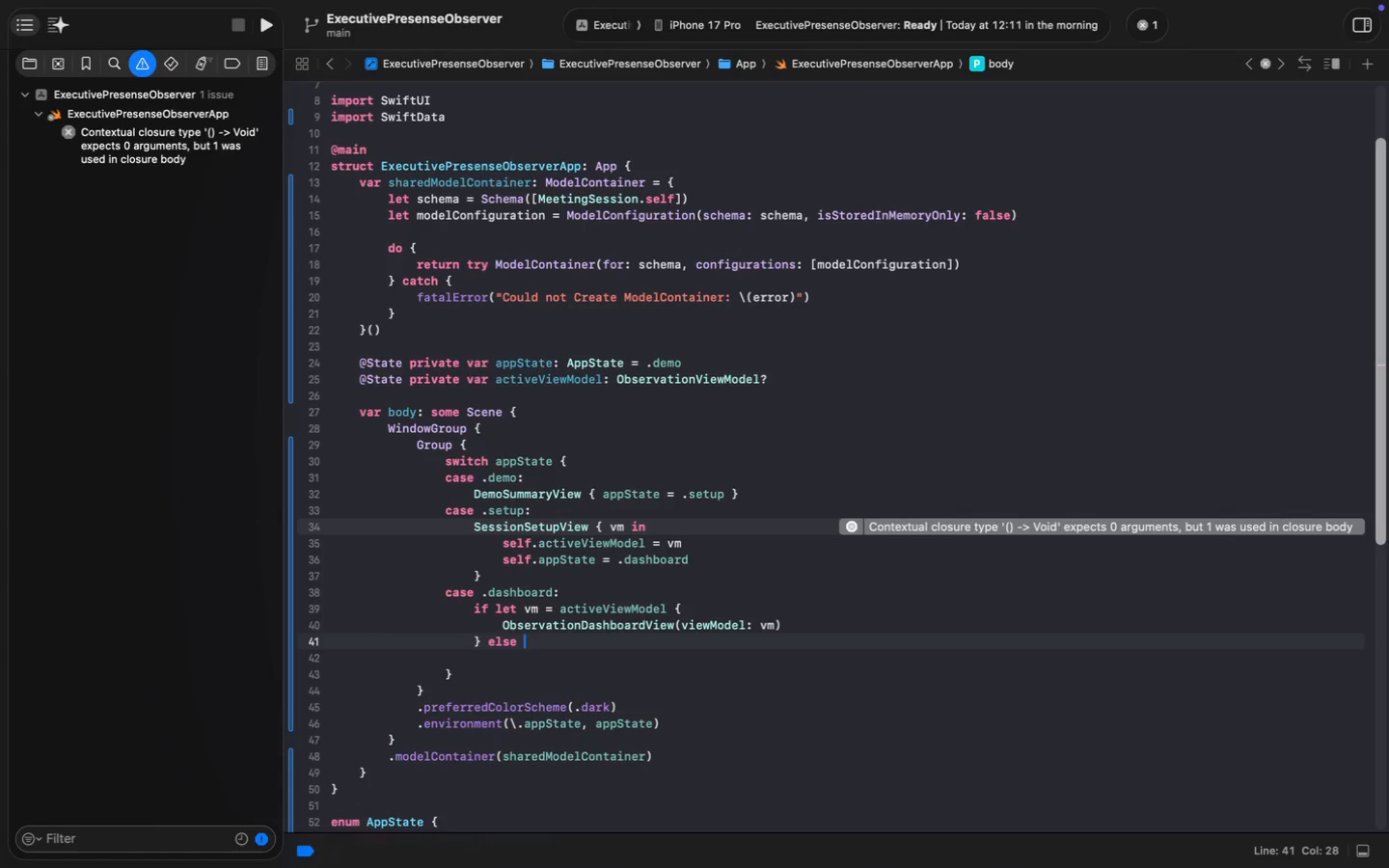 
type( else {)
 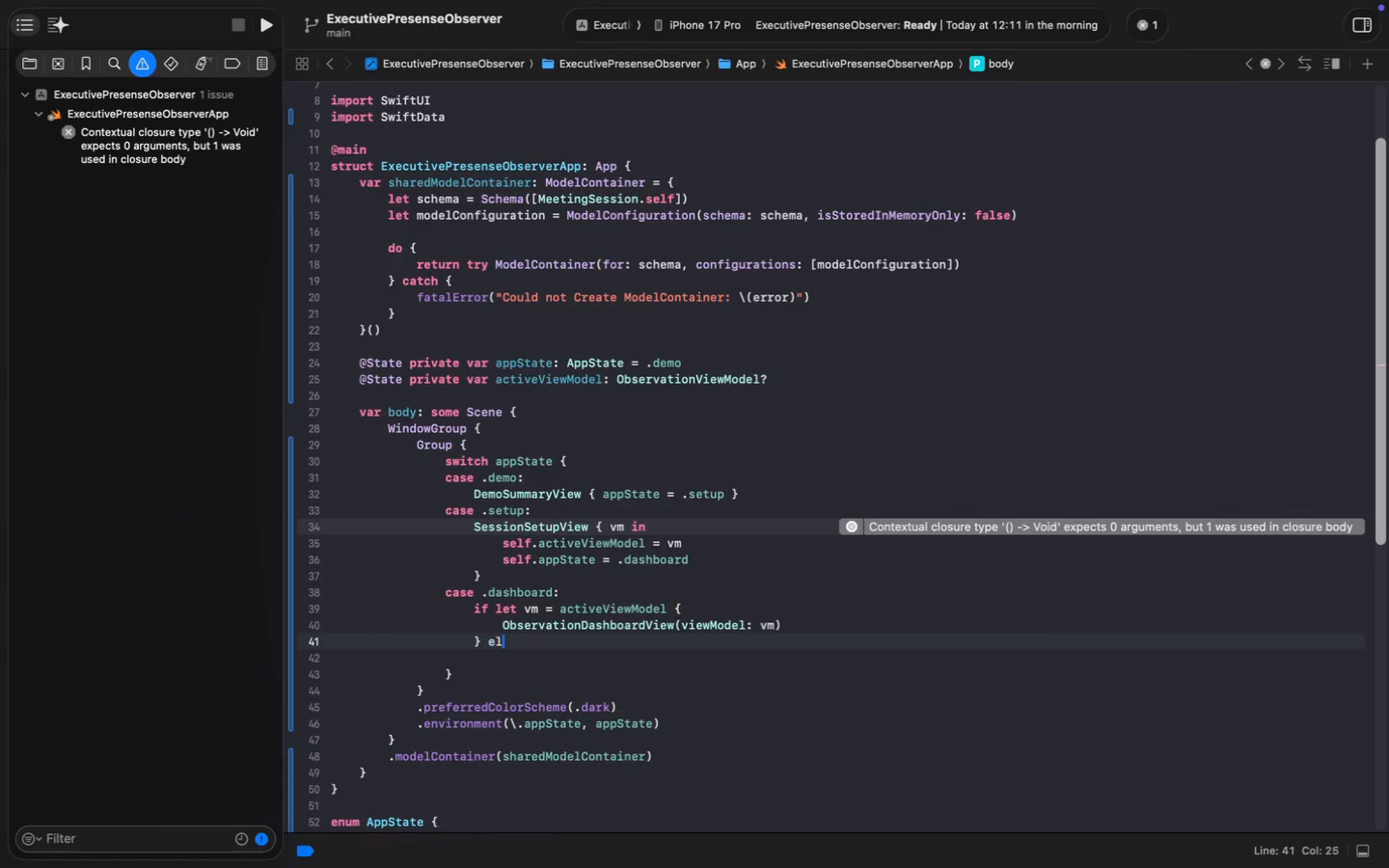 
key(Enter)
 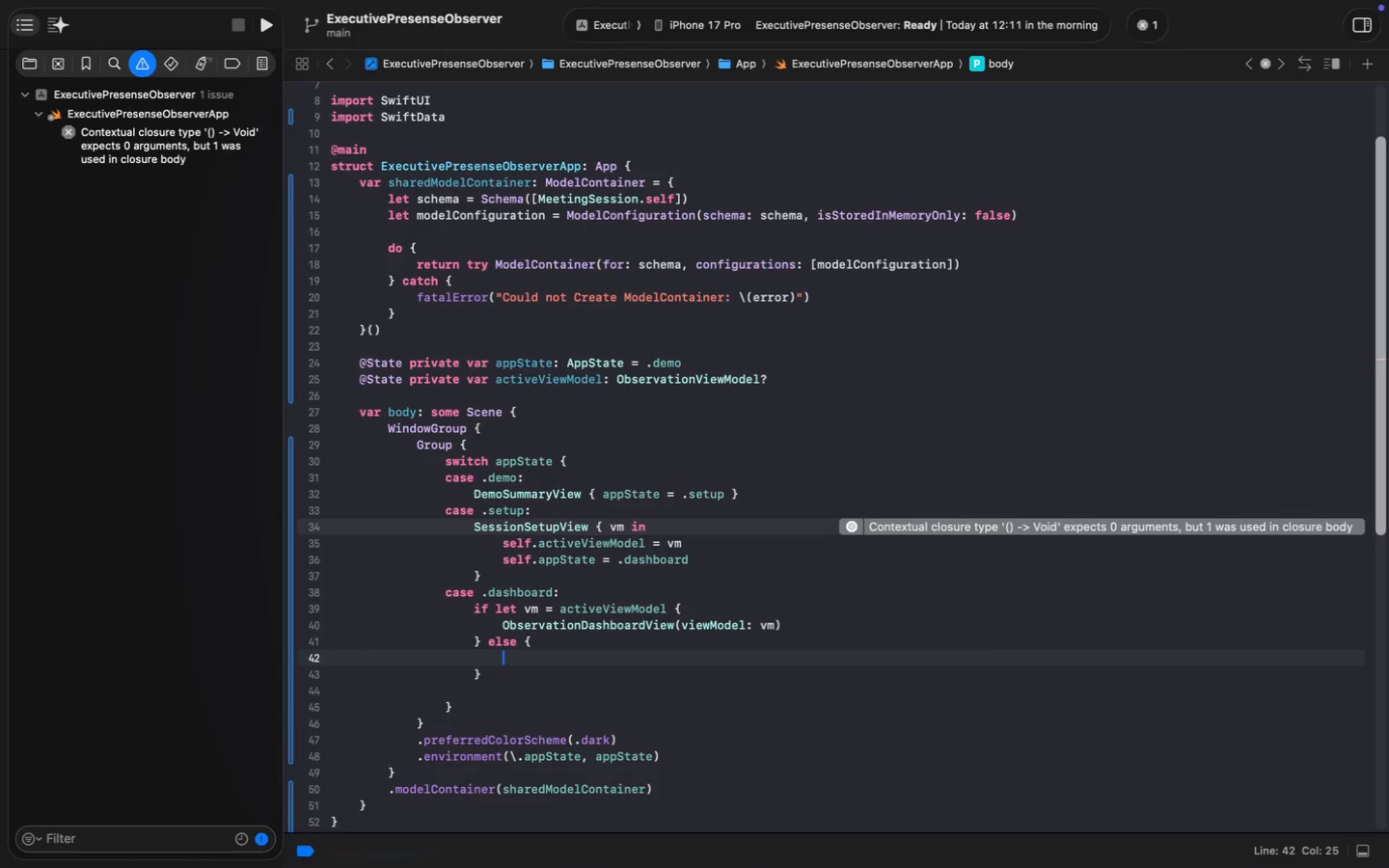 
type(Text)
 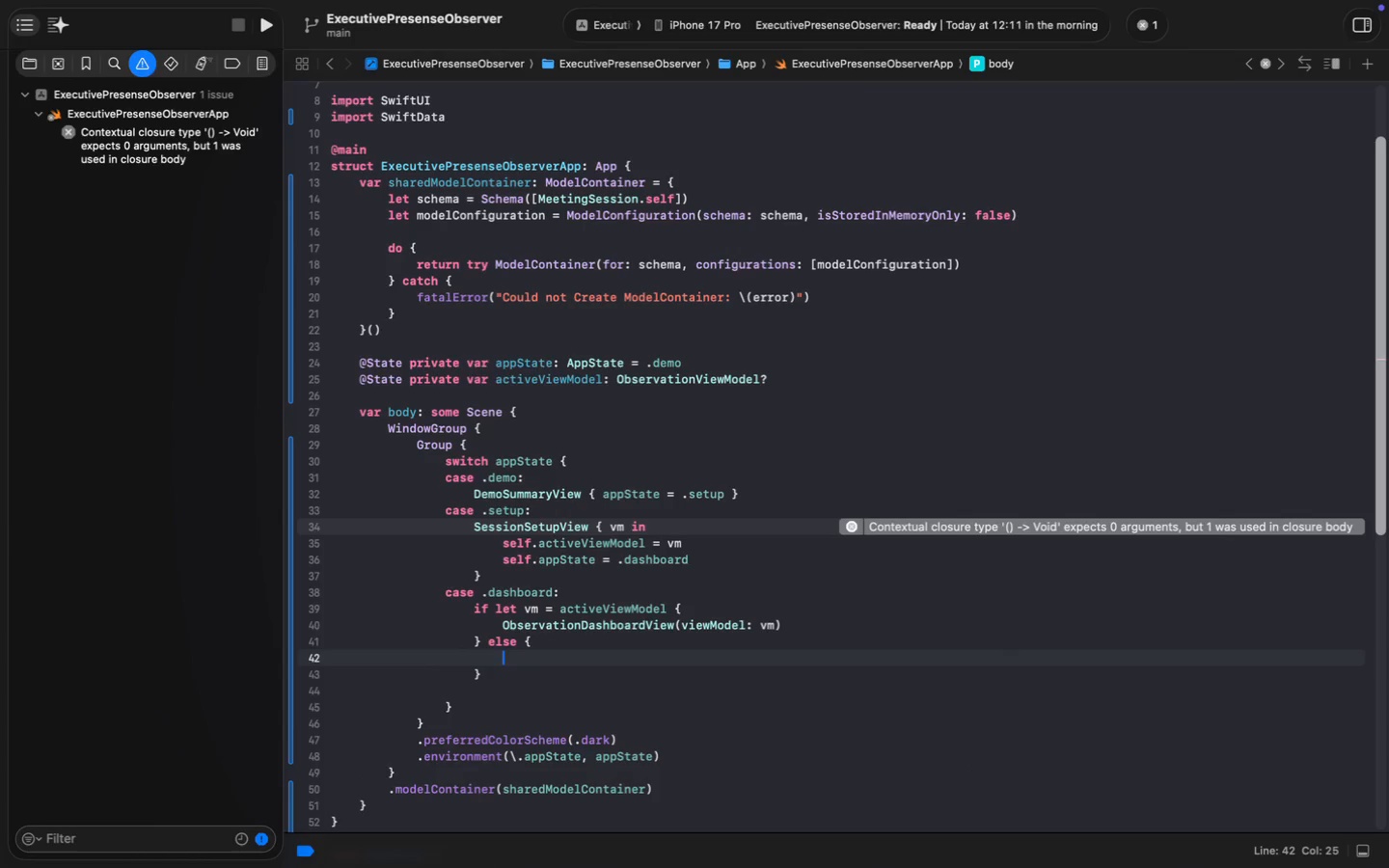 
hold_key(key=ShiftLeft, duration=0.74)
 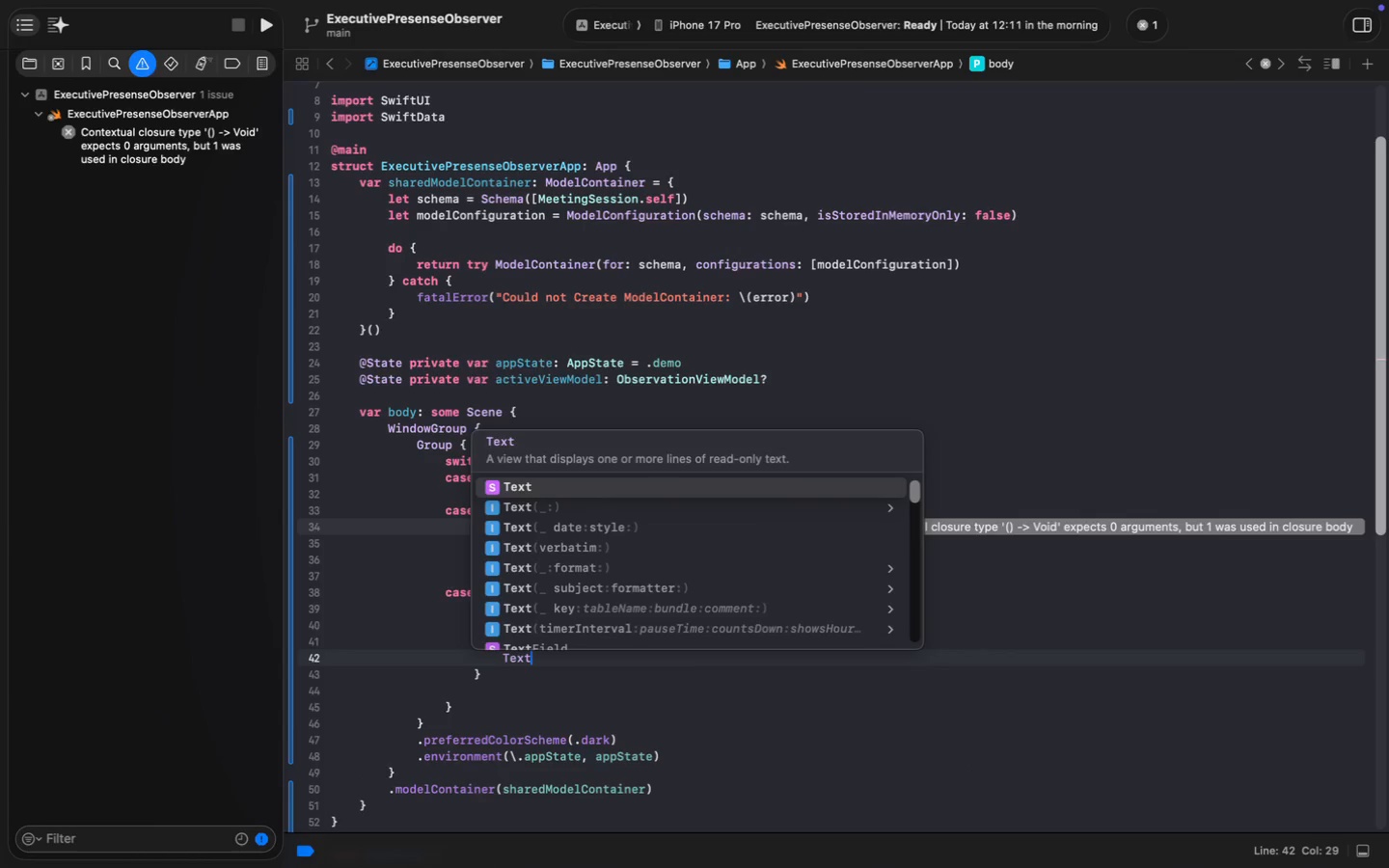 
key(Enter)
 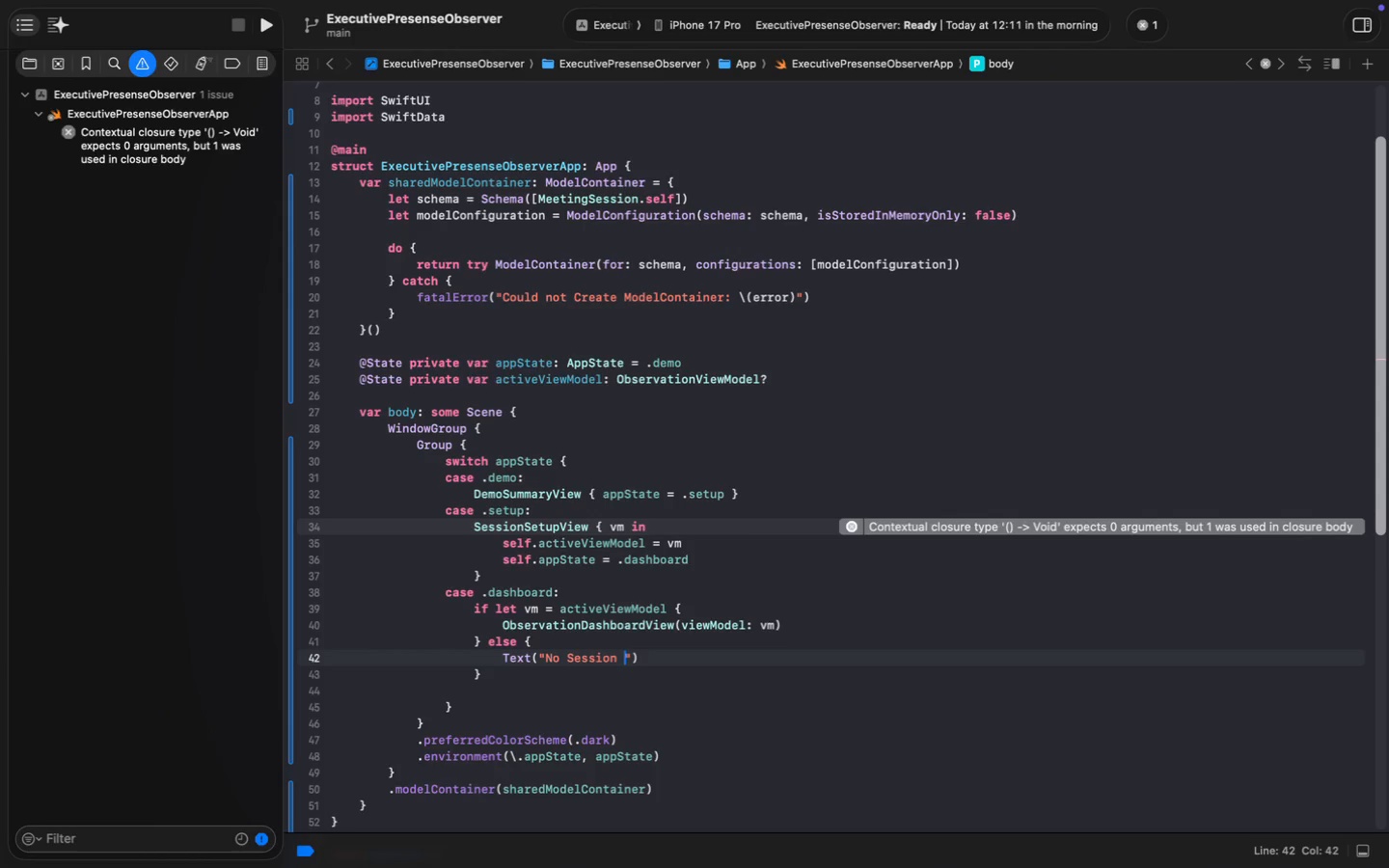 
type(("No Session a)
key(Backspace)
type(Active)
 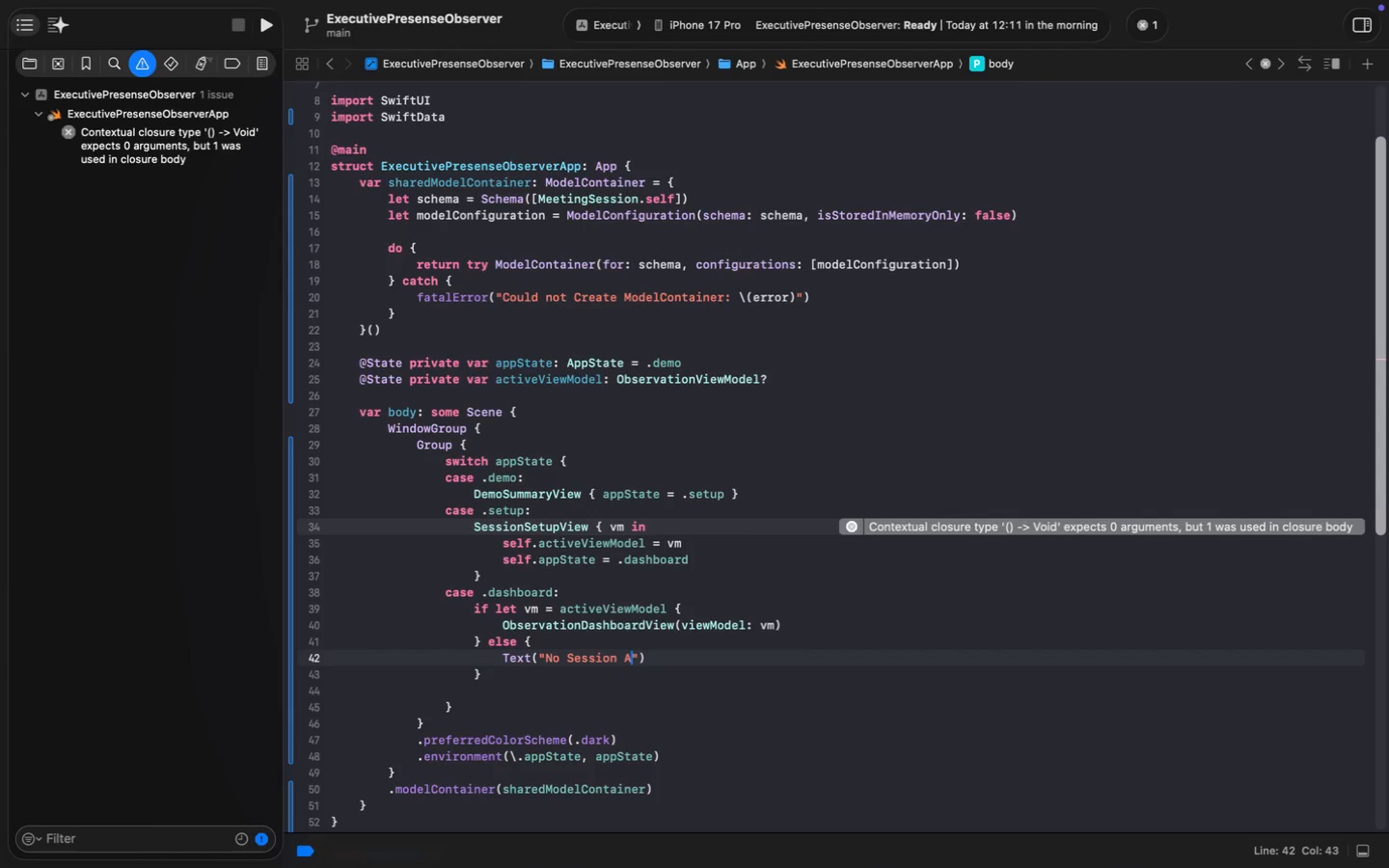 
key(ArrowRight)
 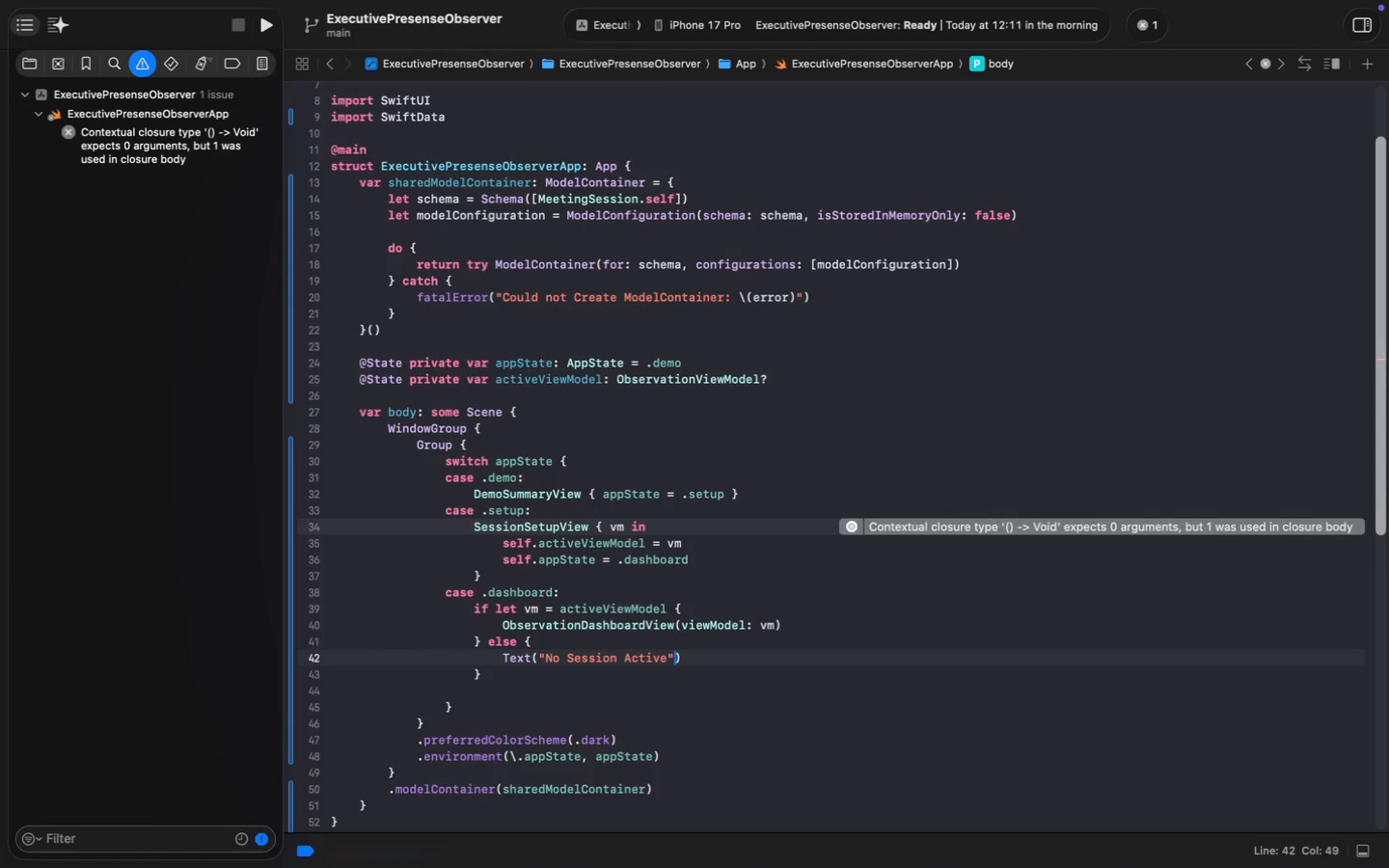 
key(ArrowRight)
 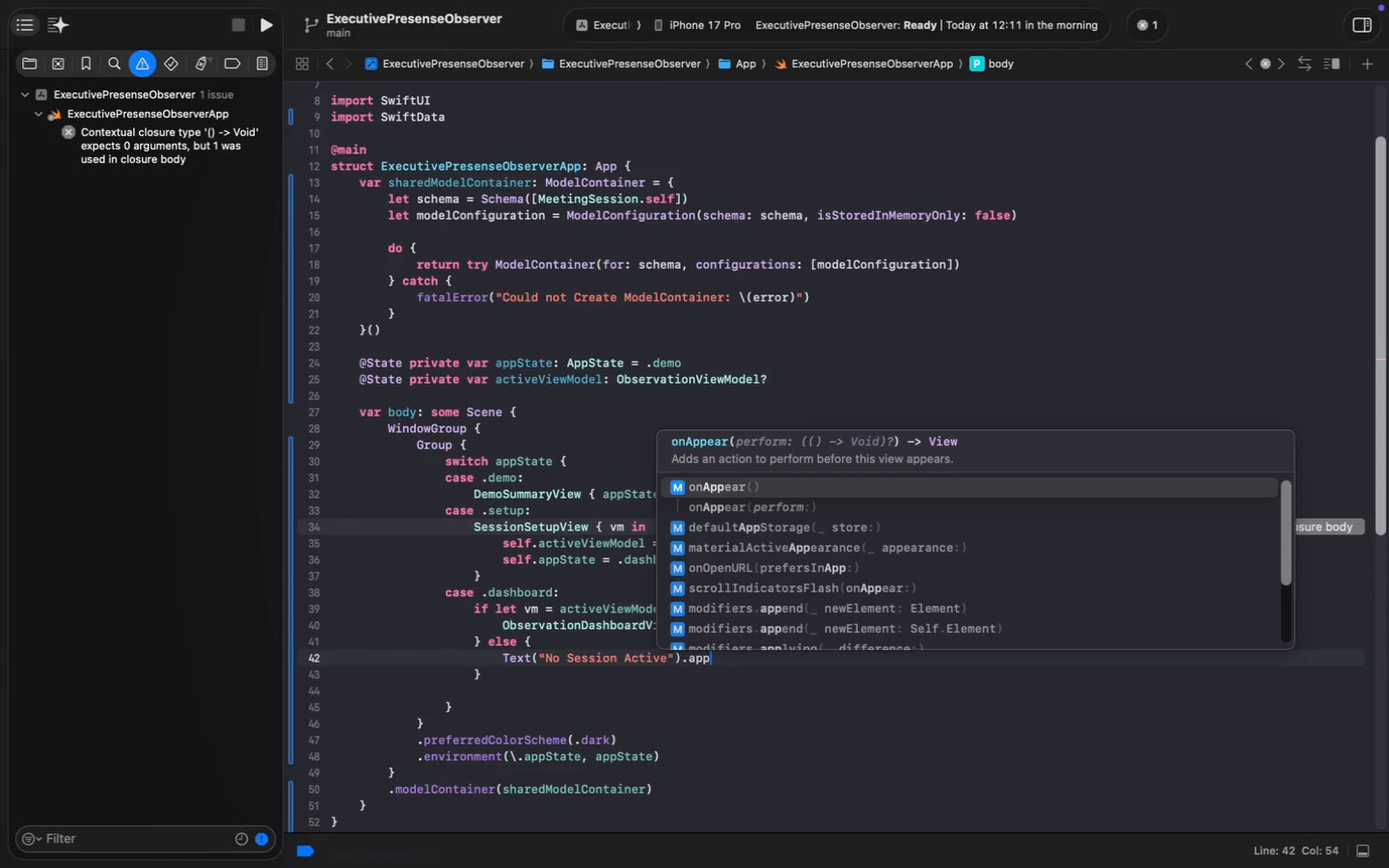 
type(.app)
 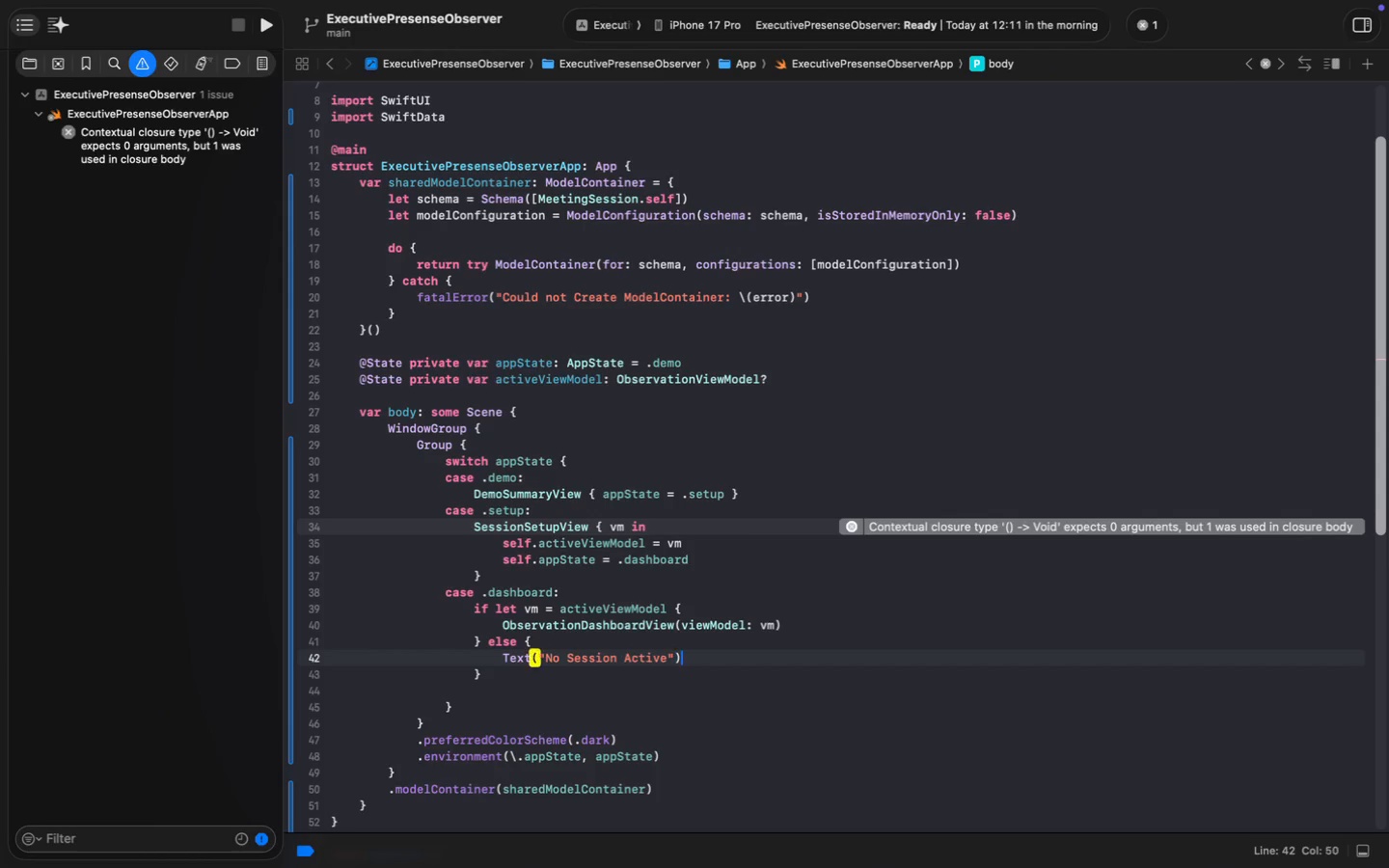 
key(Enter)
 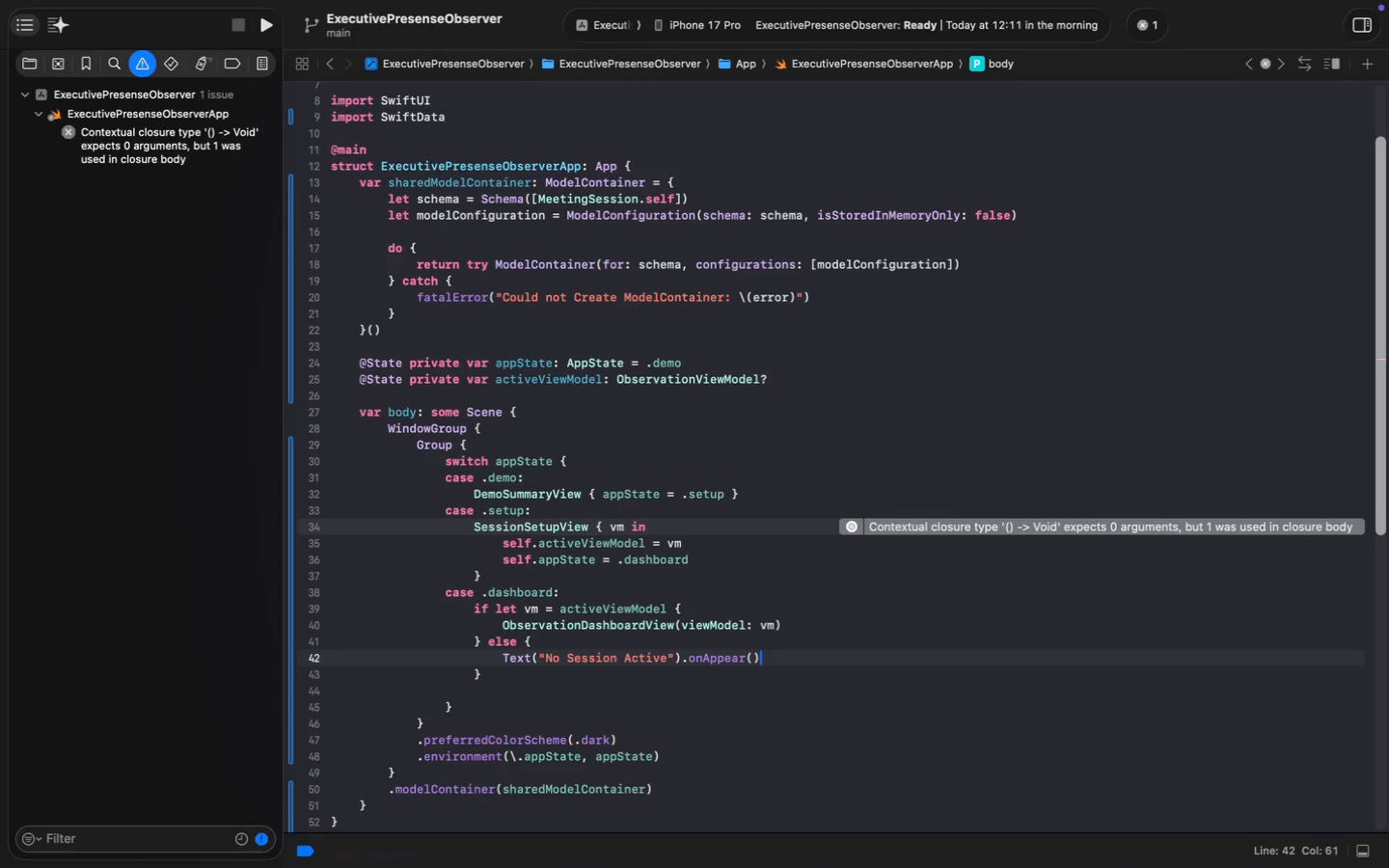 
key(Backspace)
 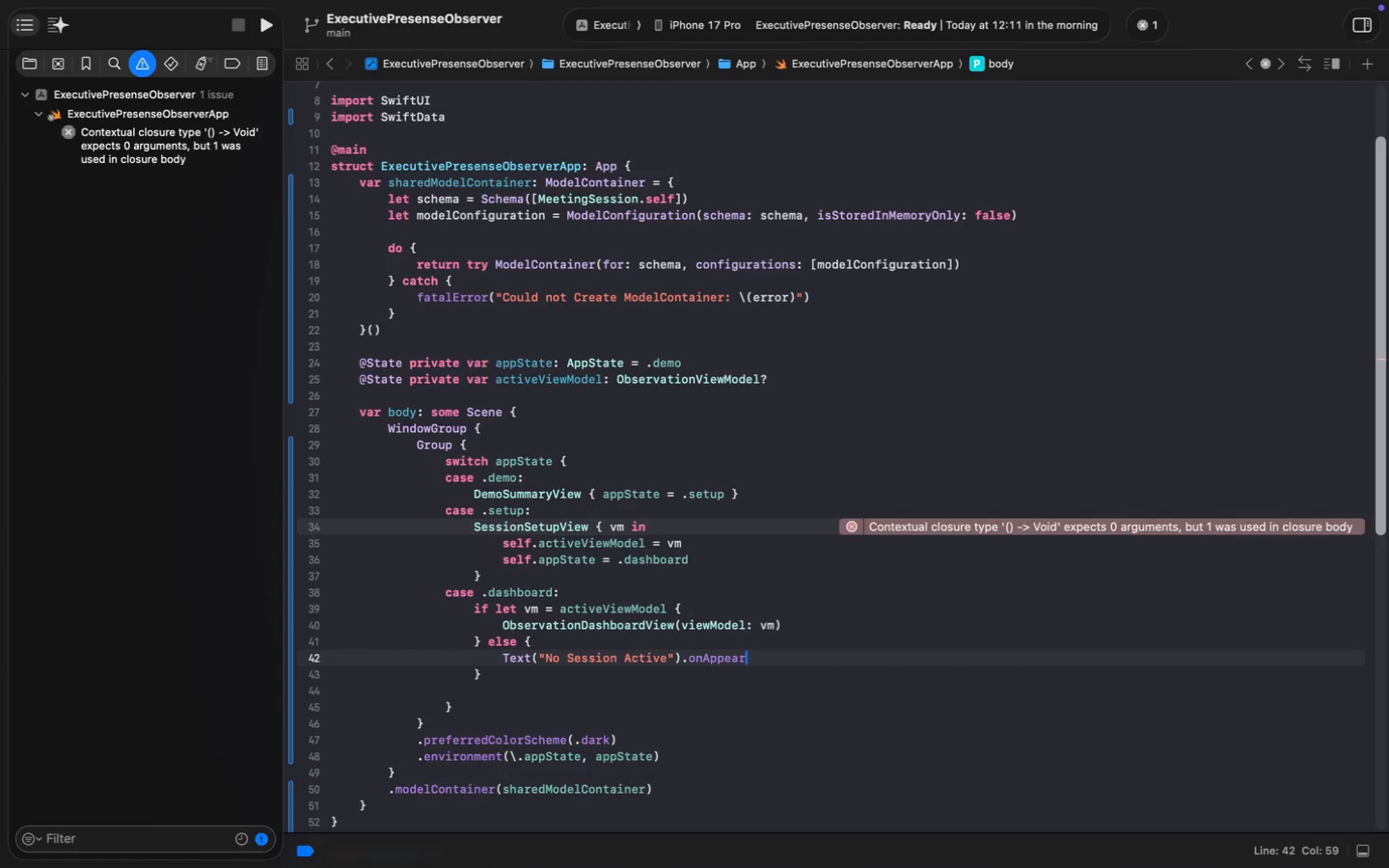 
key(Backspace)
 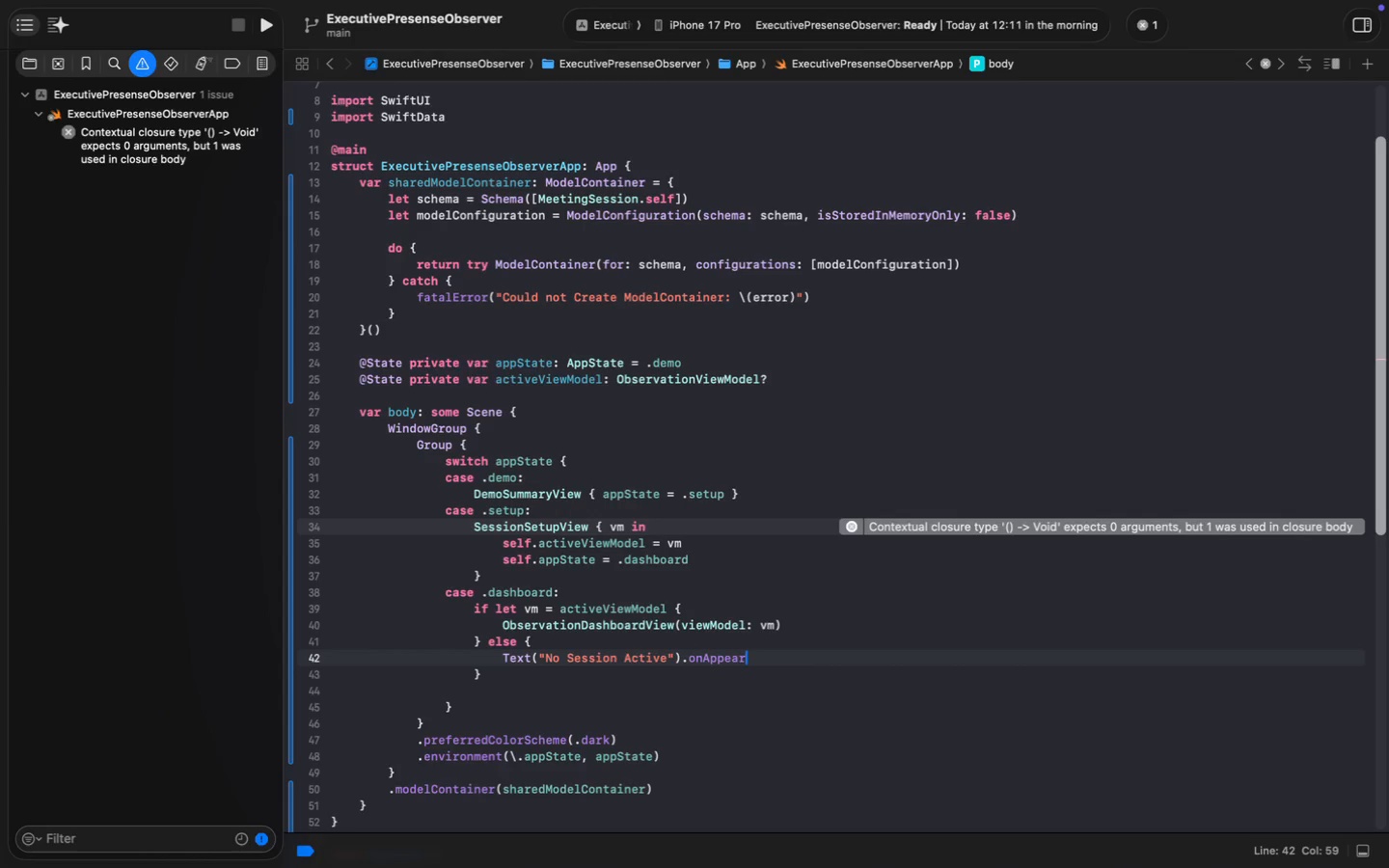 
key(Space)
 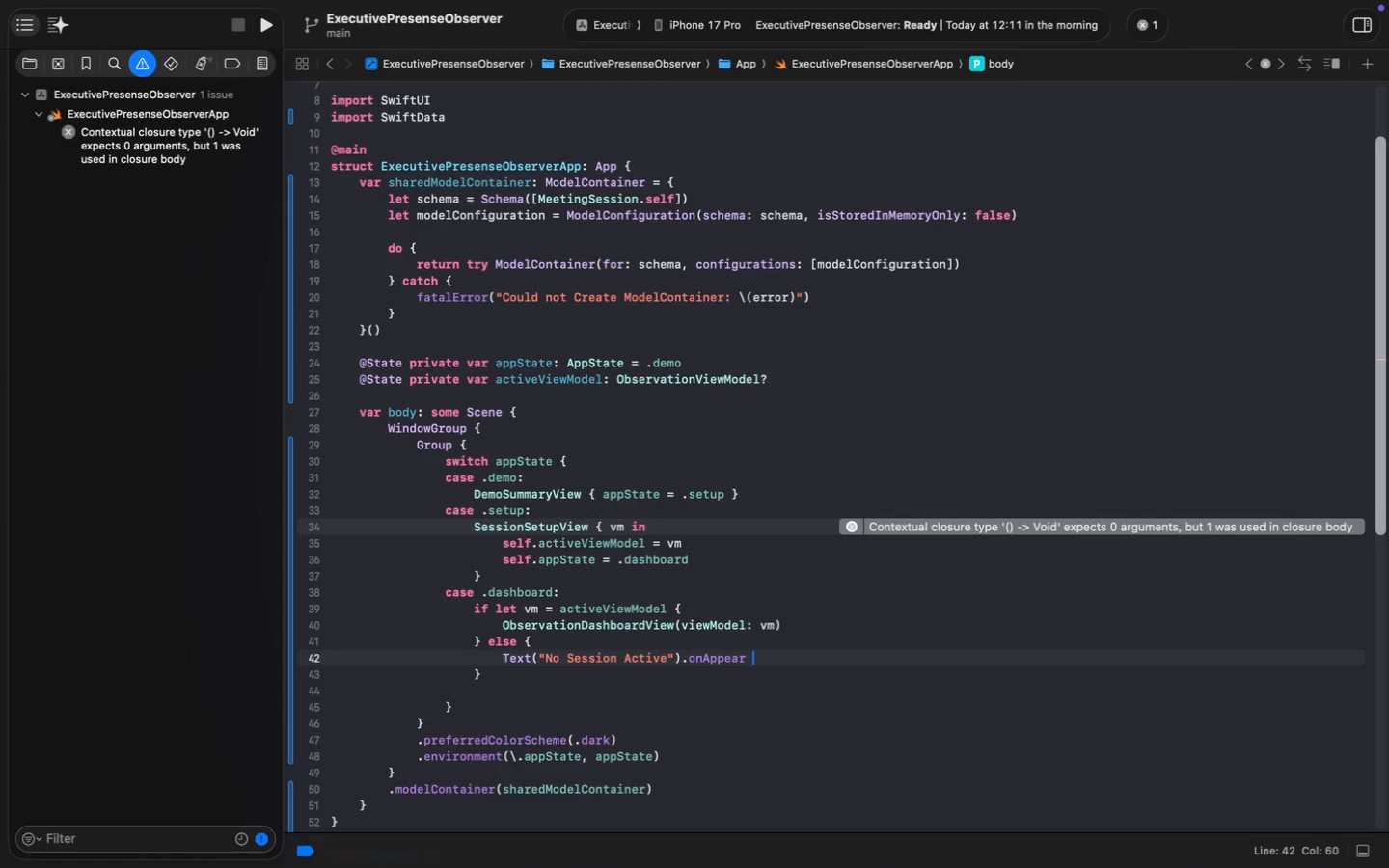 
key(Shift+ShiftLeft)
 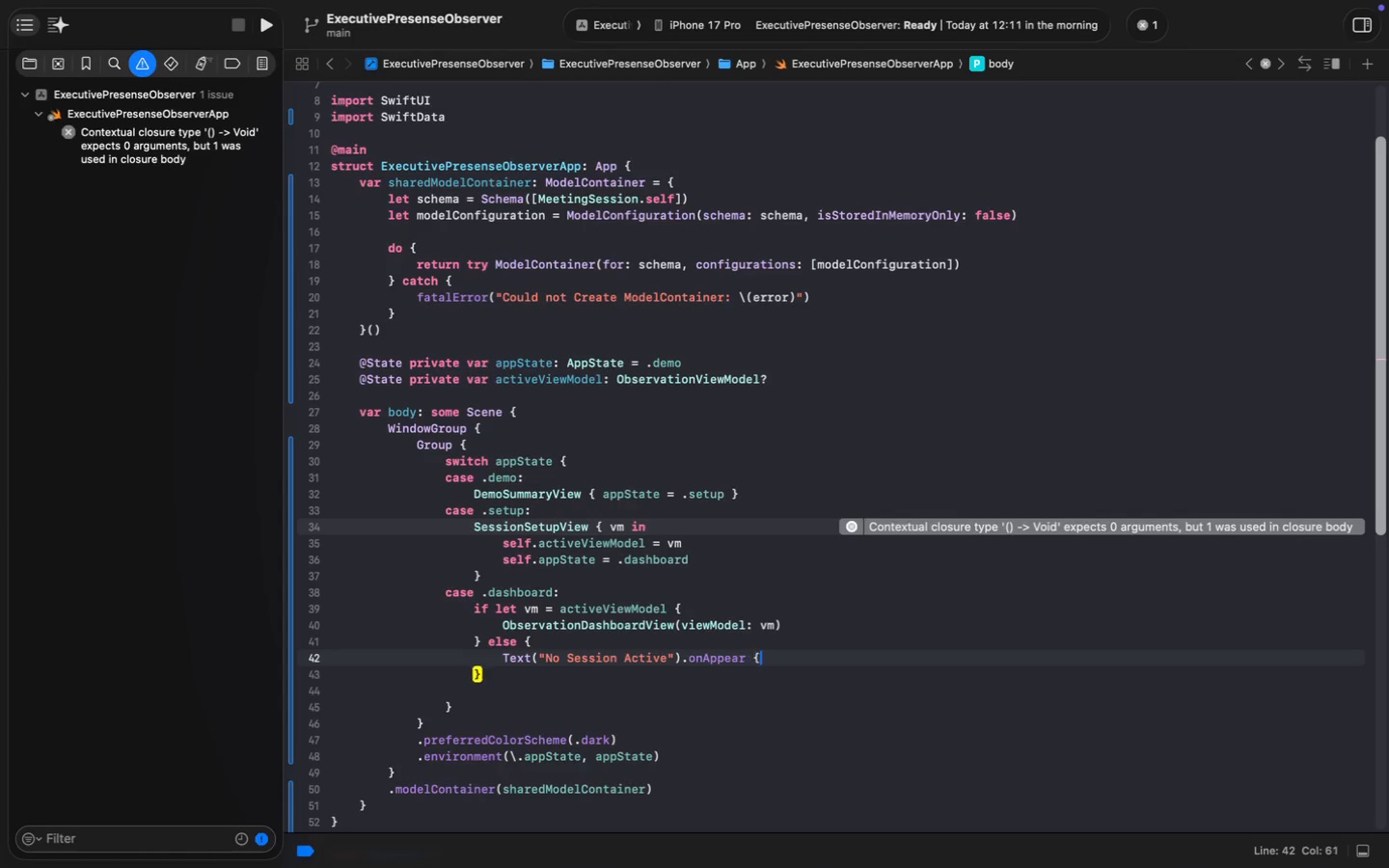 
key(Shift+BracketLeft)
 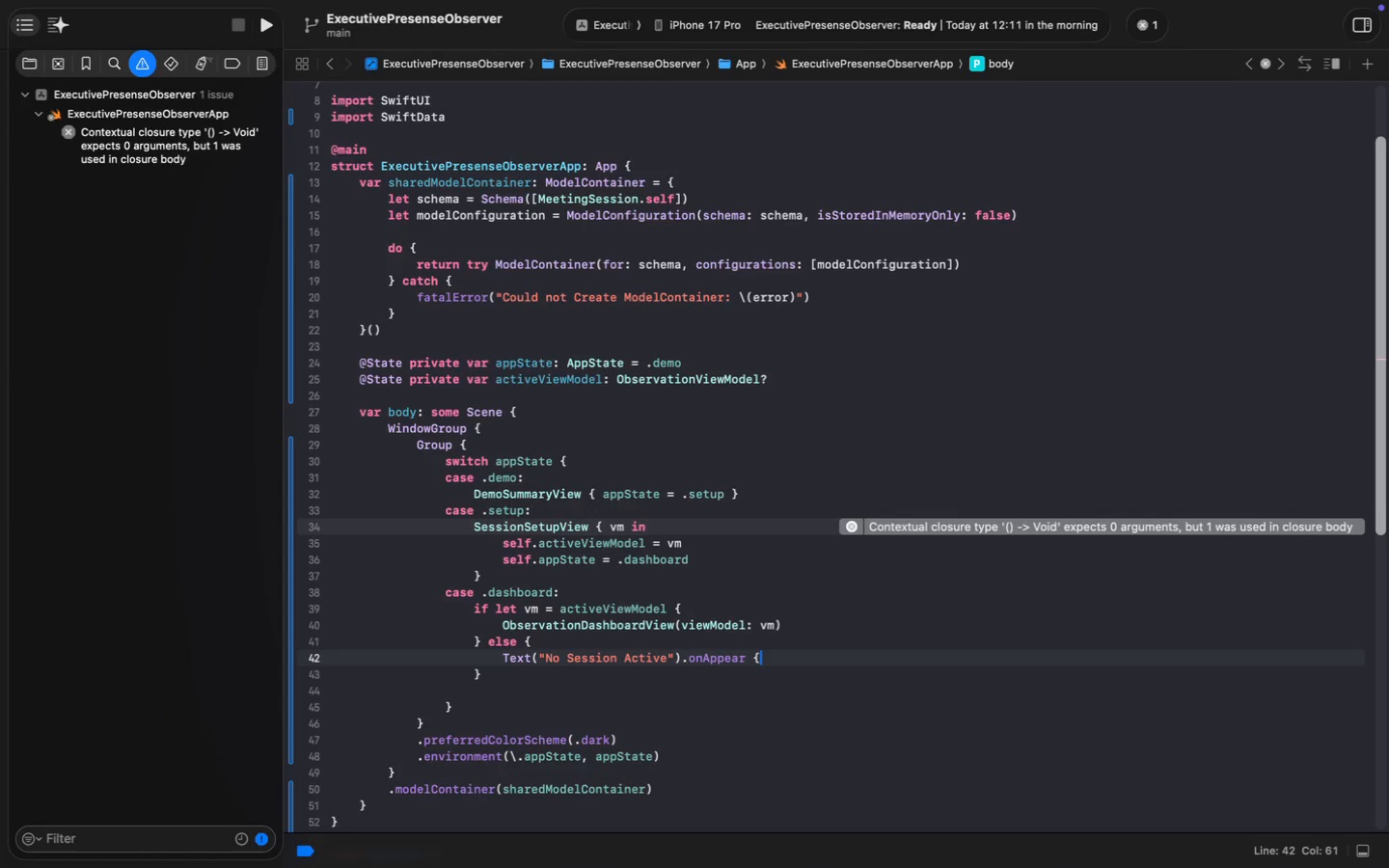 
key(Space)
 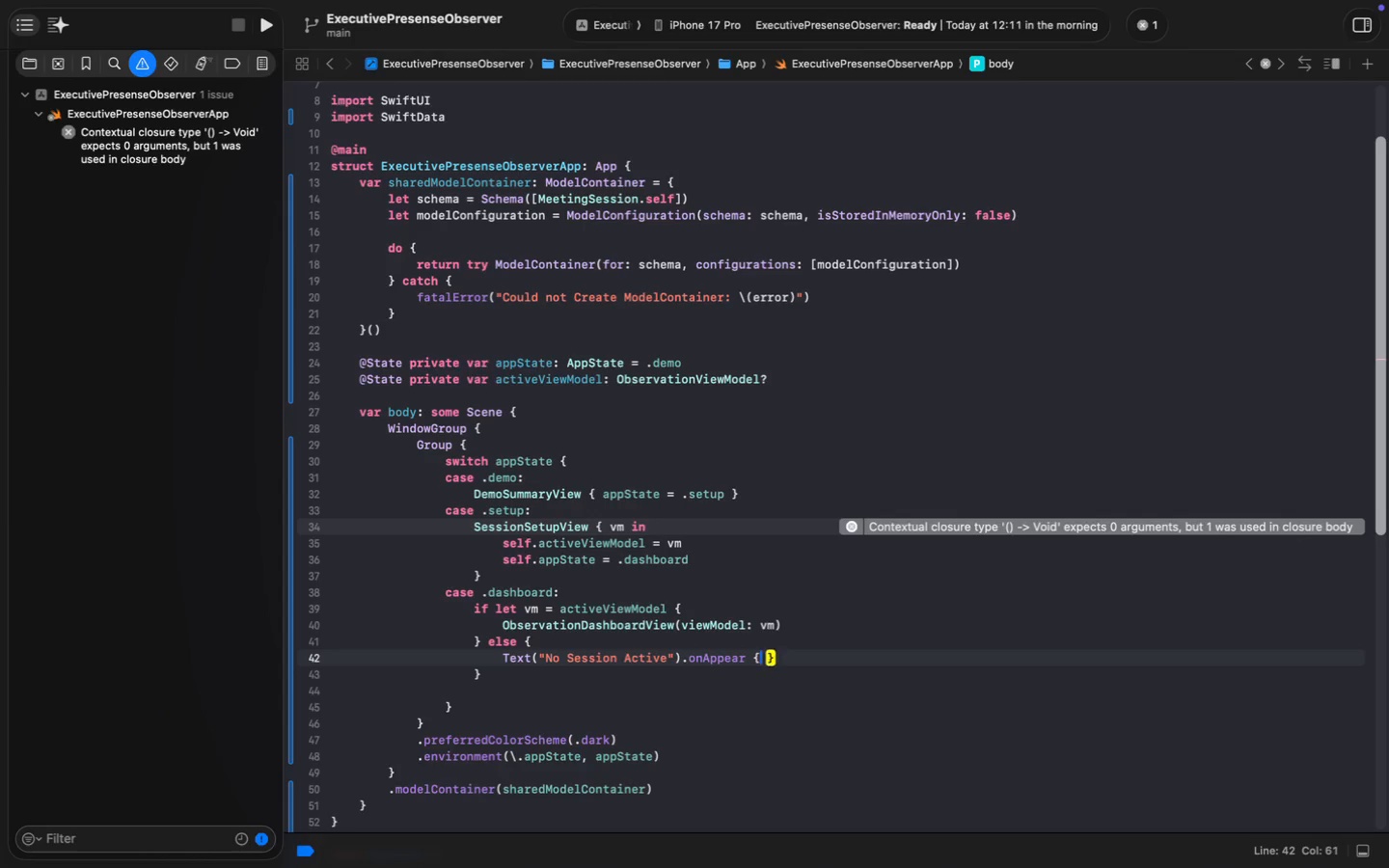 
key(ArrowLeft)
 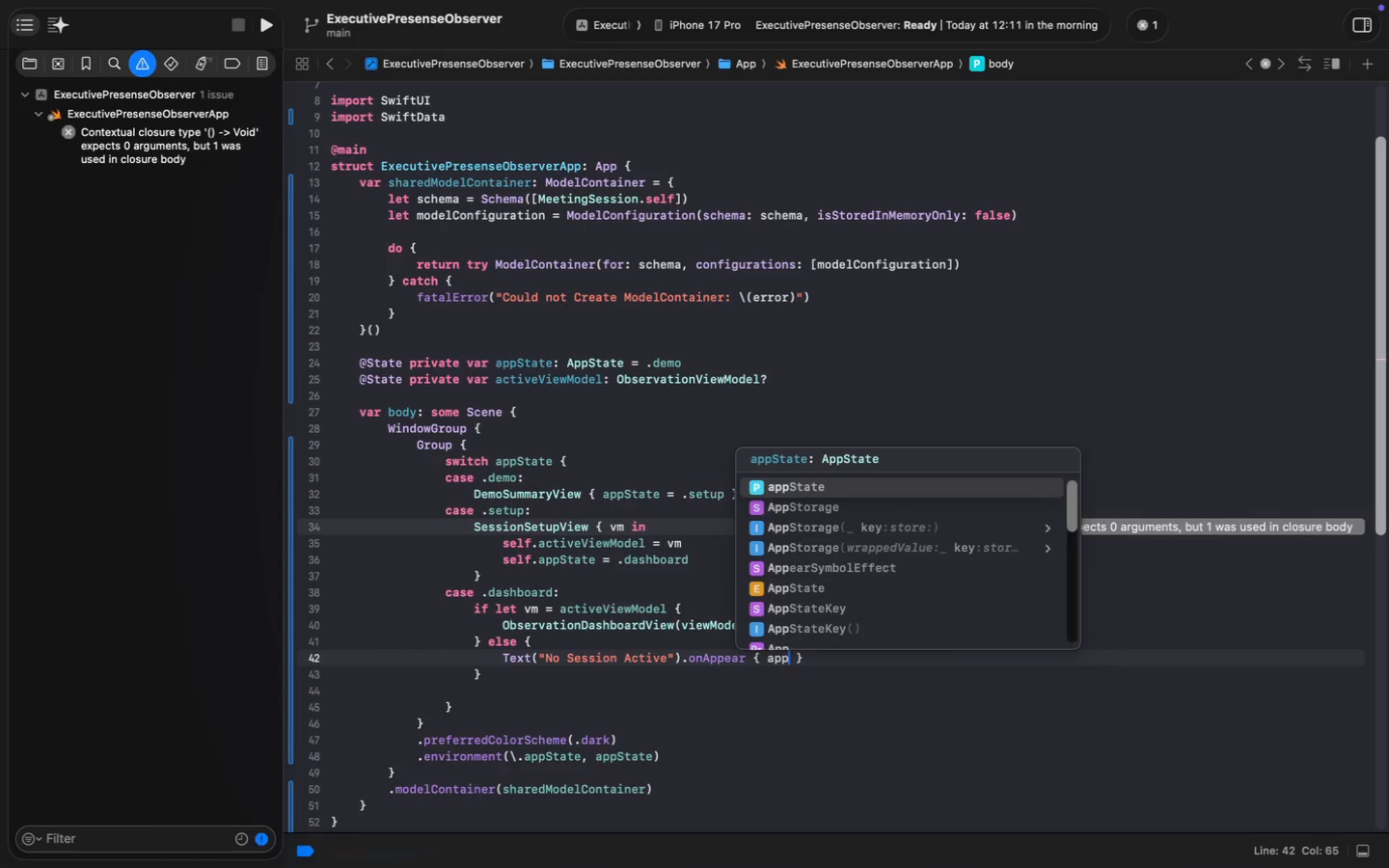 
type( apps)
 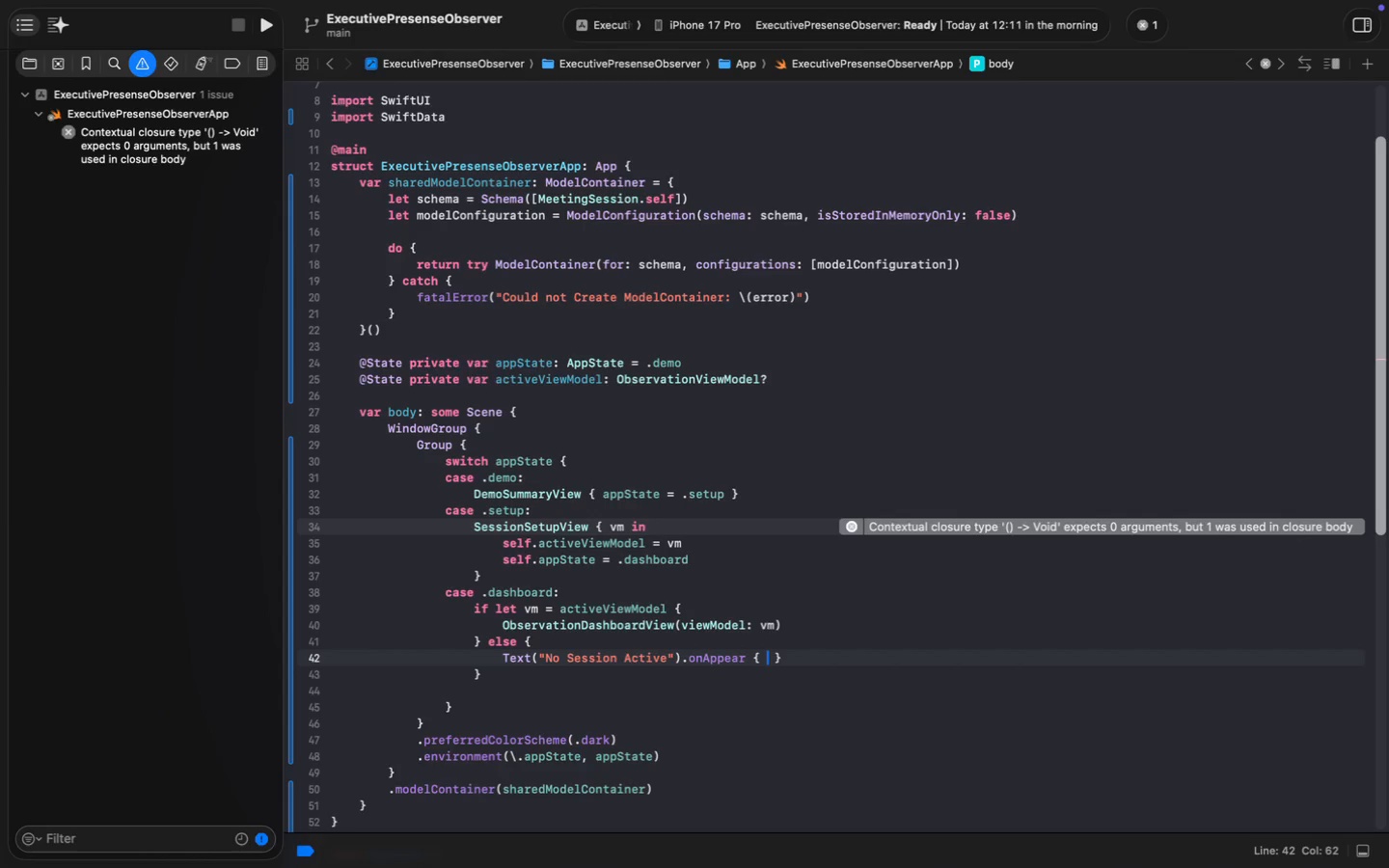 
key(Enter)
 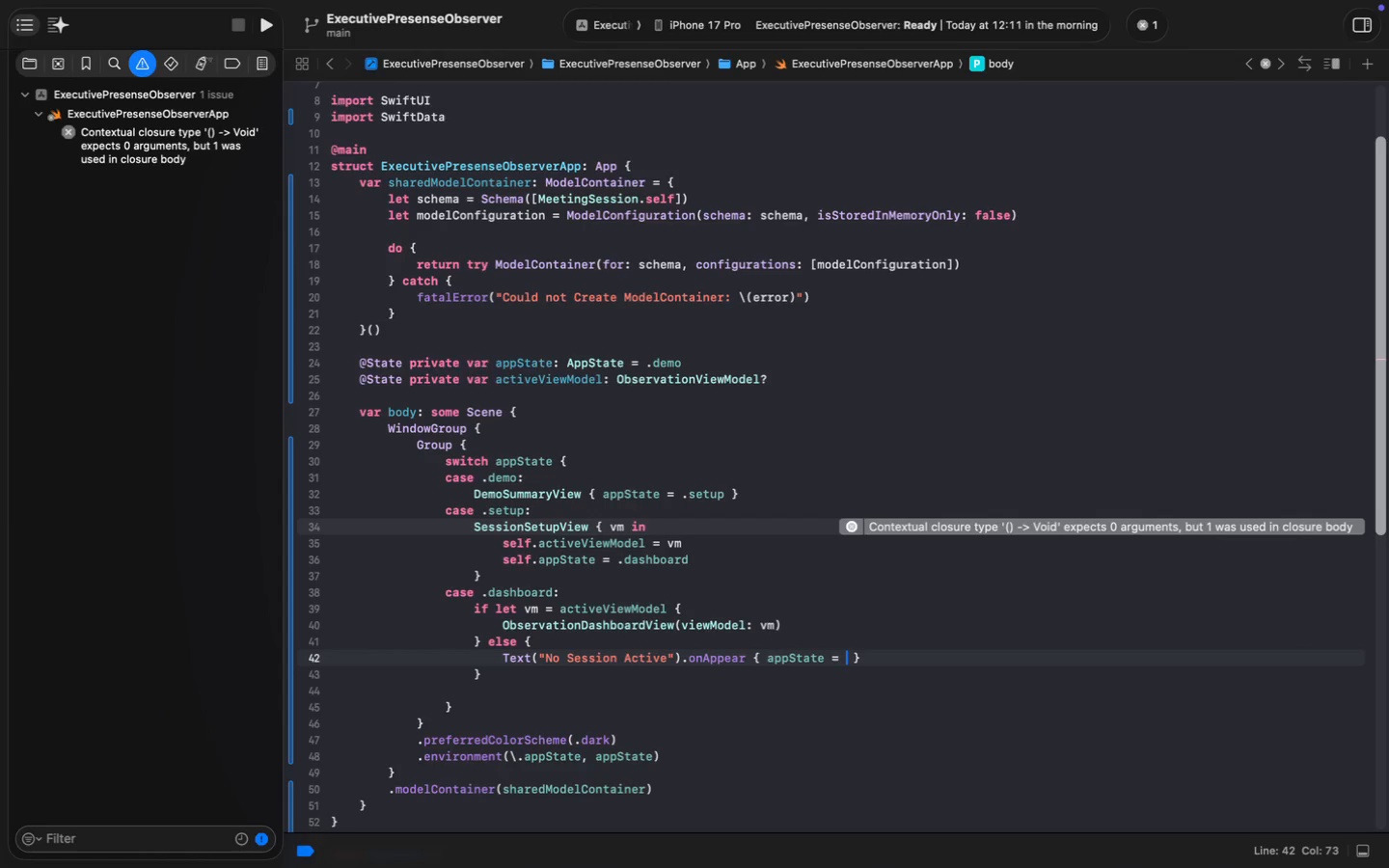 
type( = .setup)
 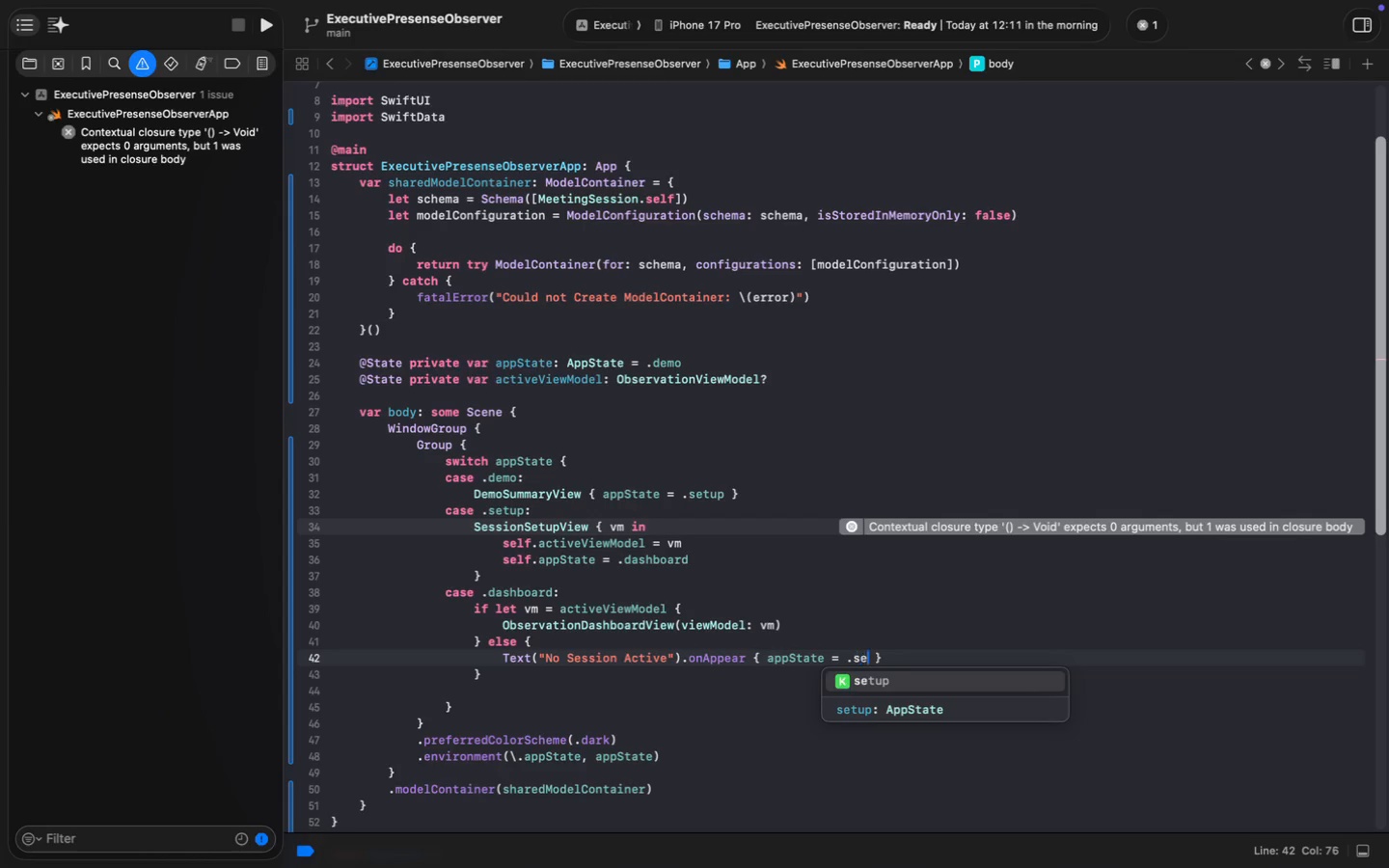 
key(Meta+S)
 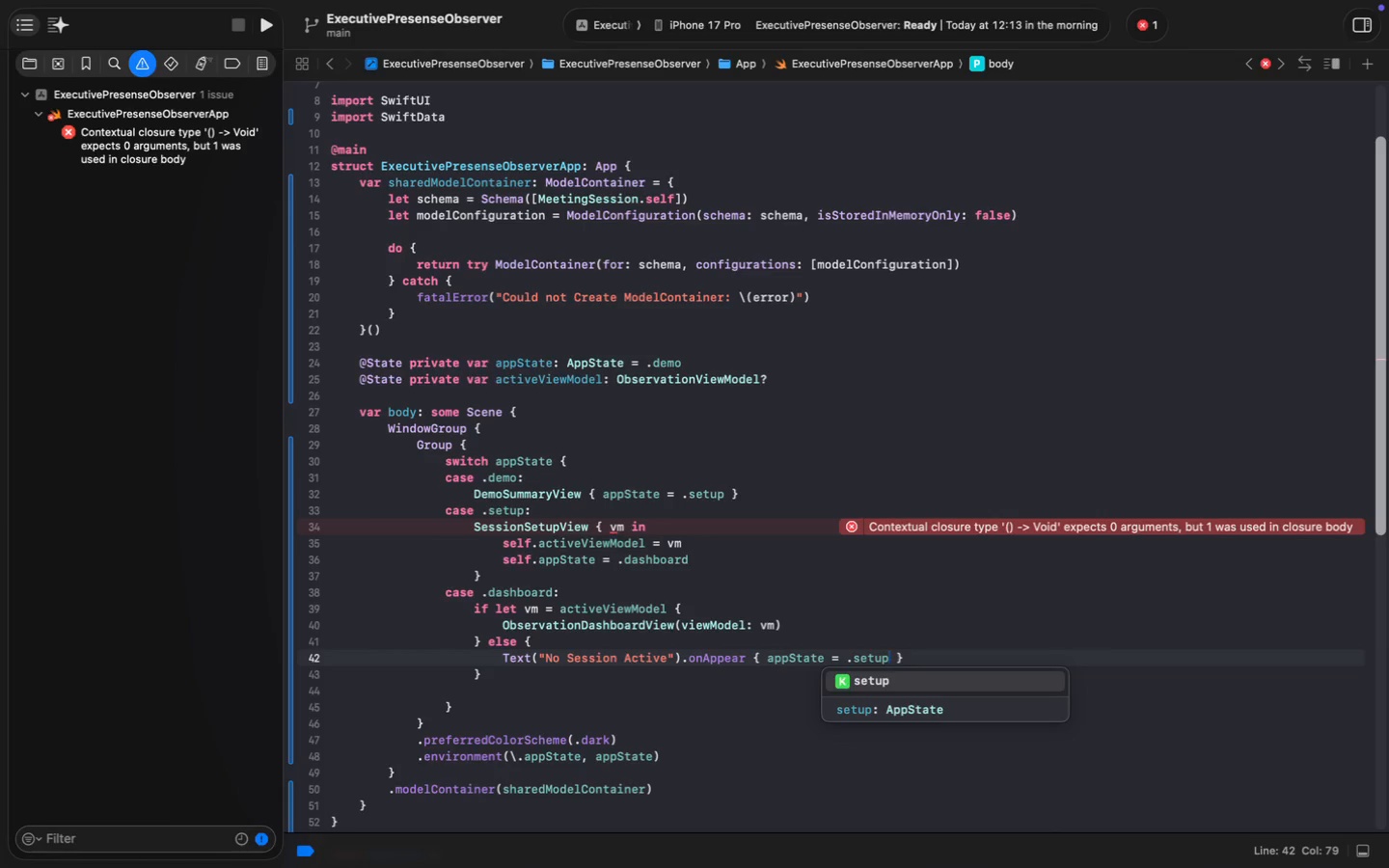 
key(Escape)
 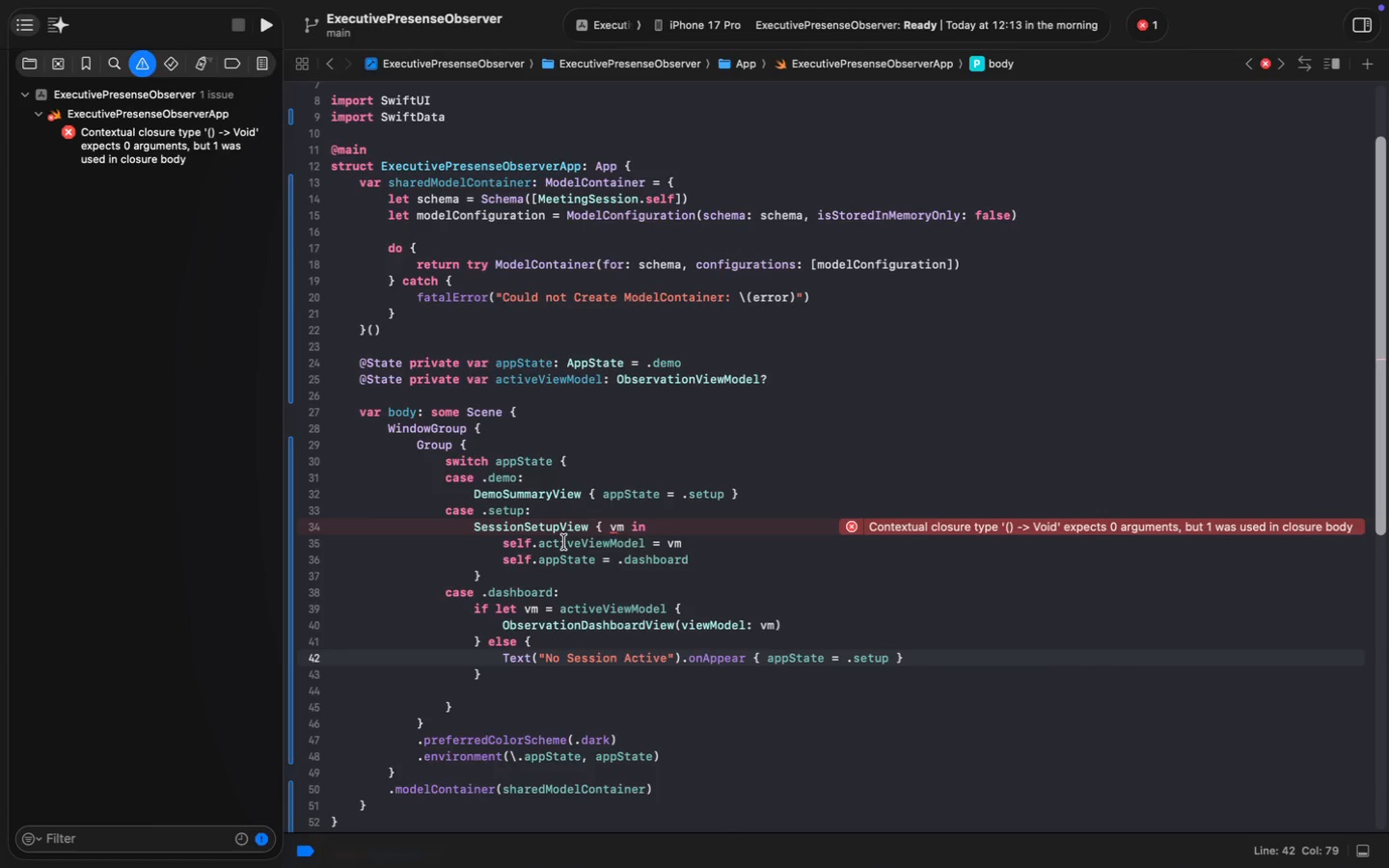 
wait(7.72)
 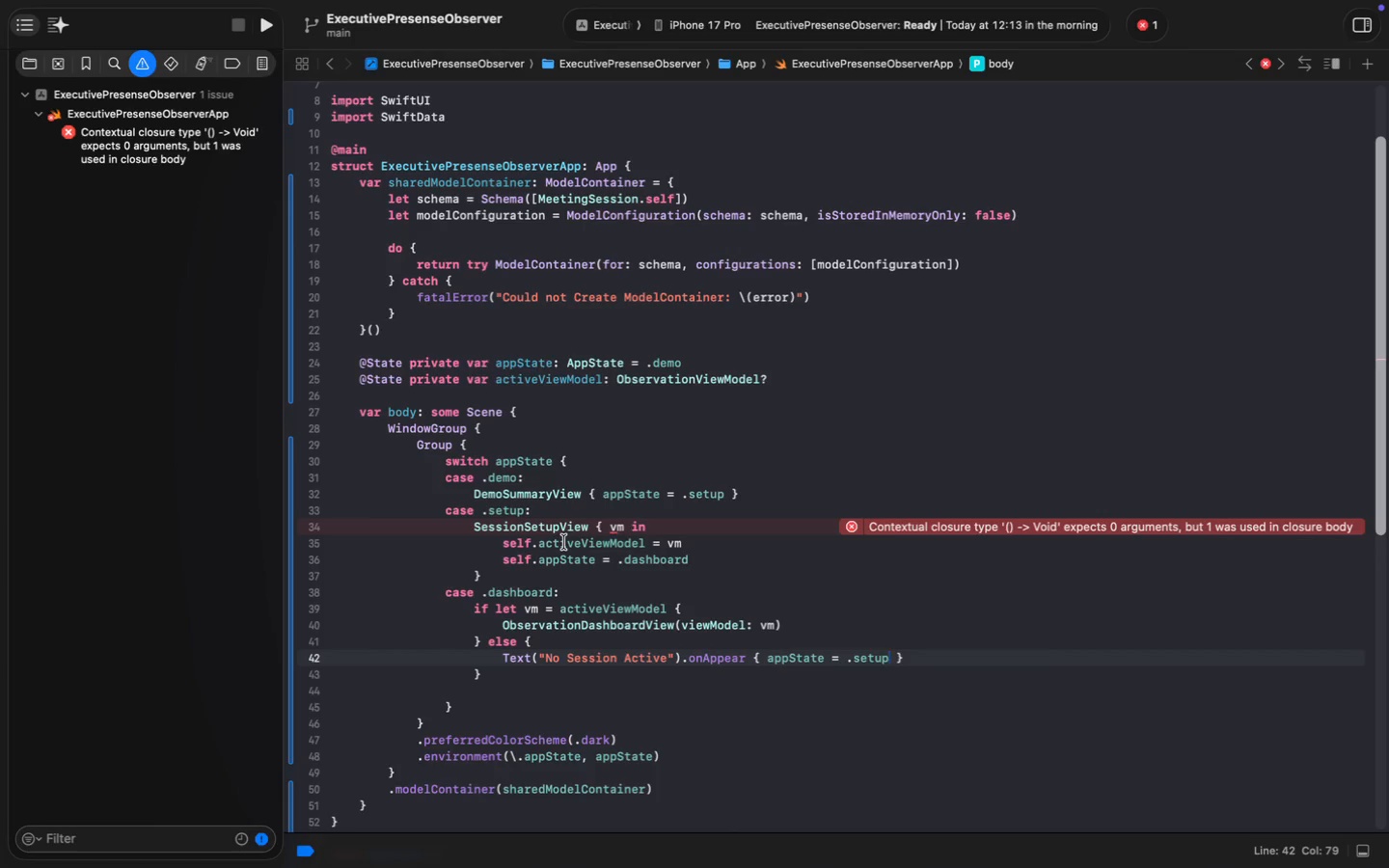 
hold_key(key=X, duration=1.15)
 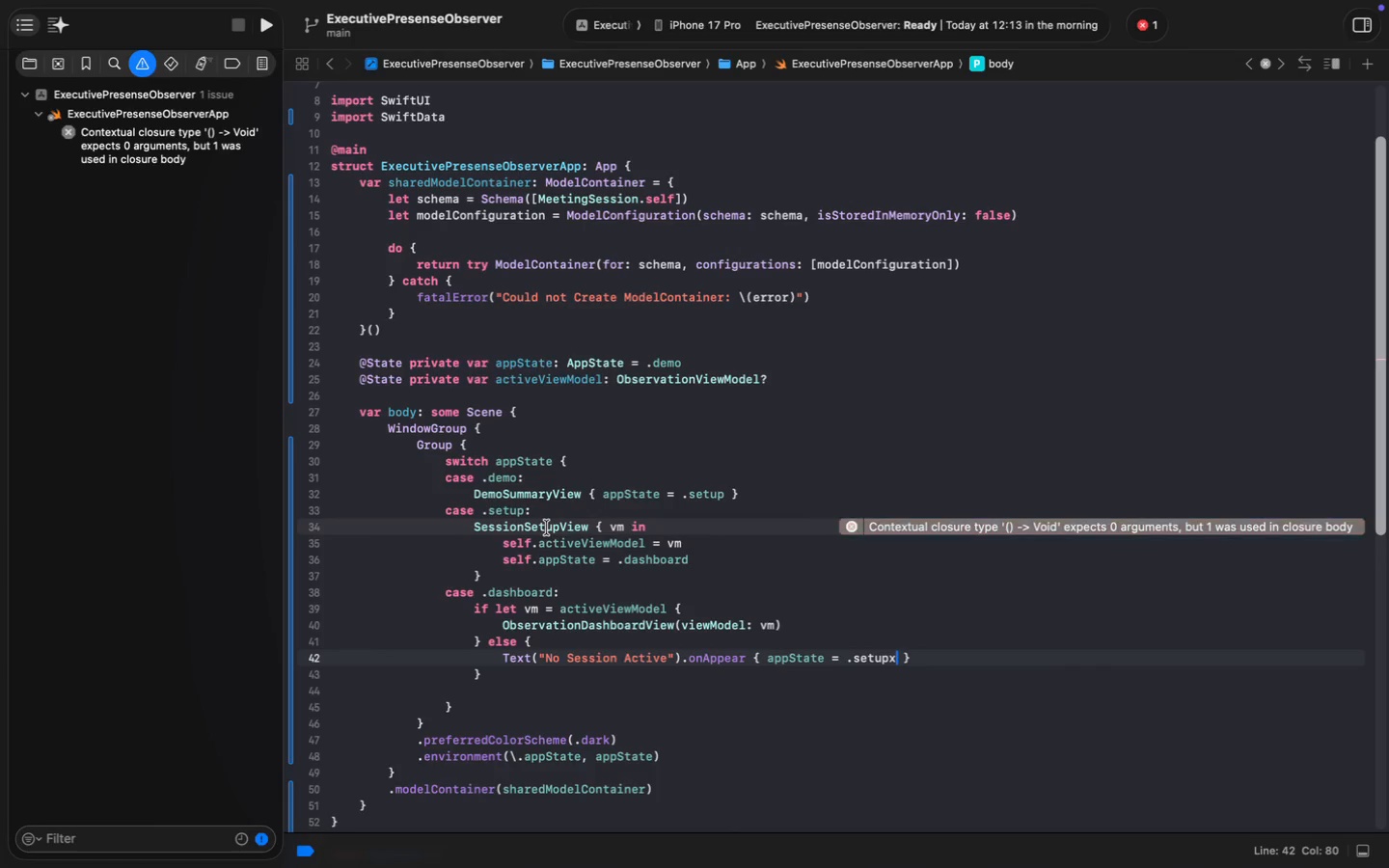 
left_click([547, 528])
 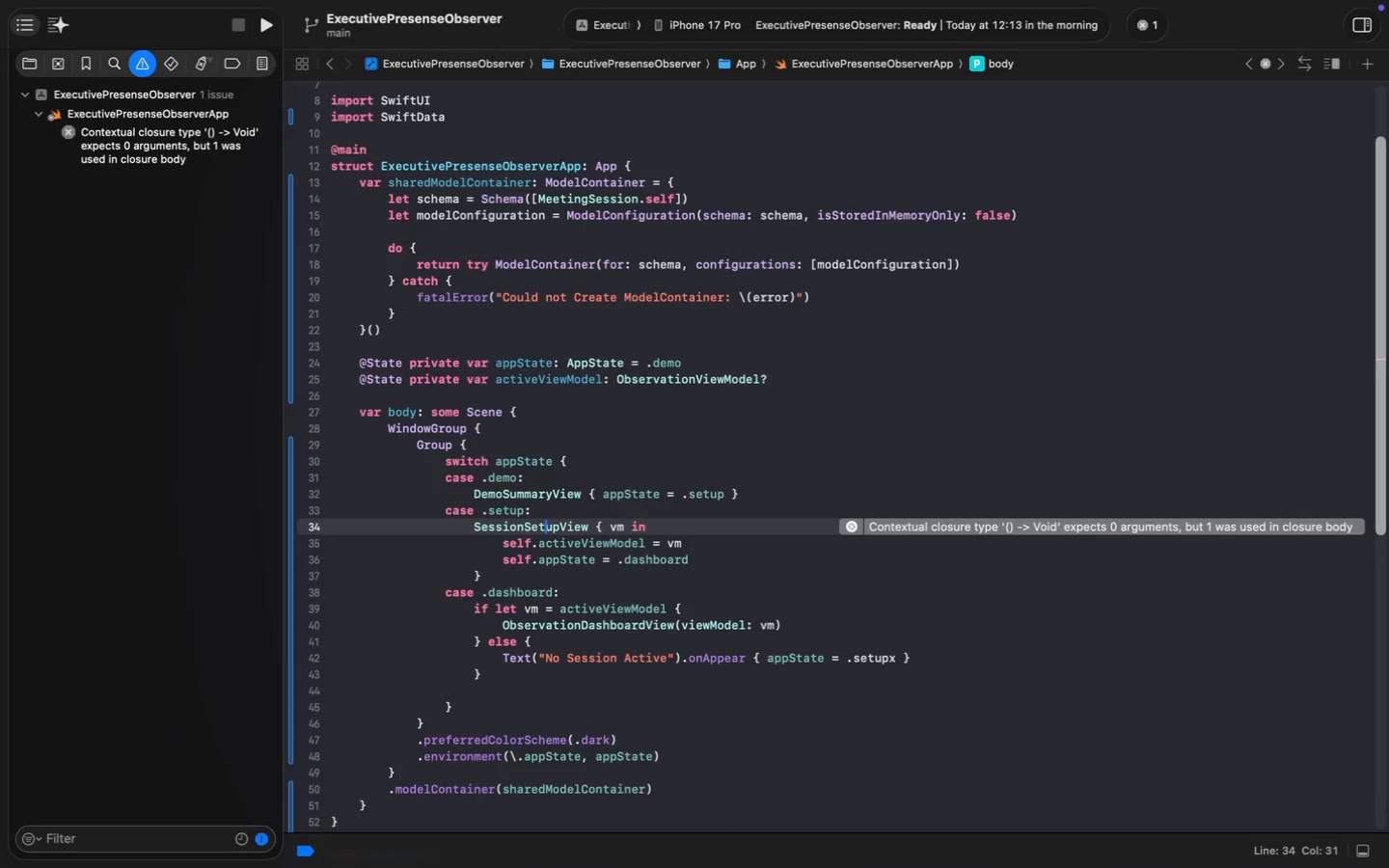 
hold_key(key=CommandLeft, duration=1.86)
left_click([547, 529])
 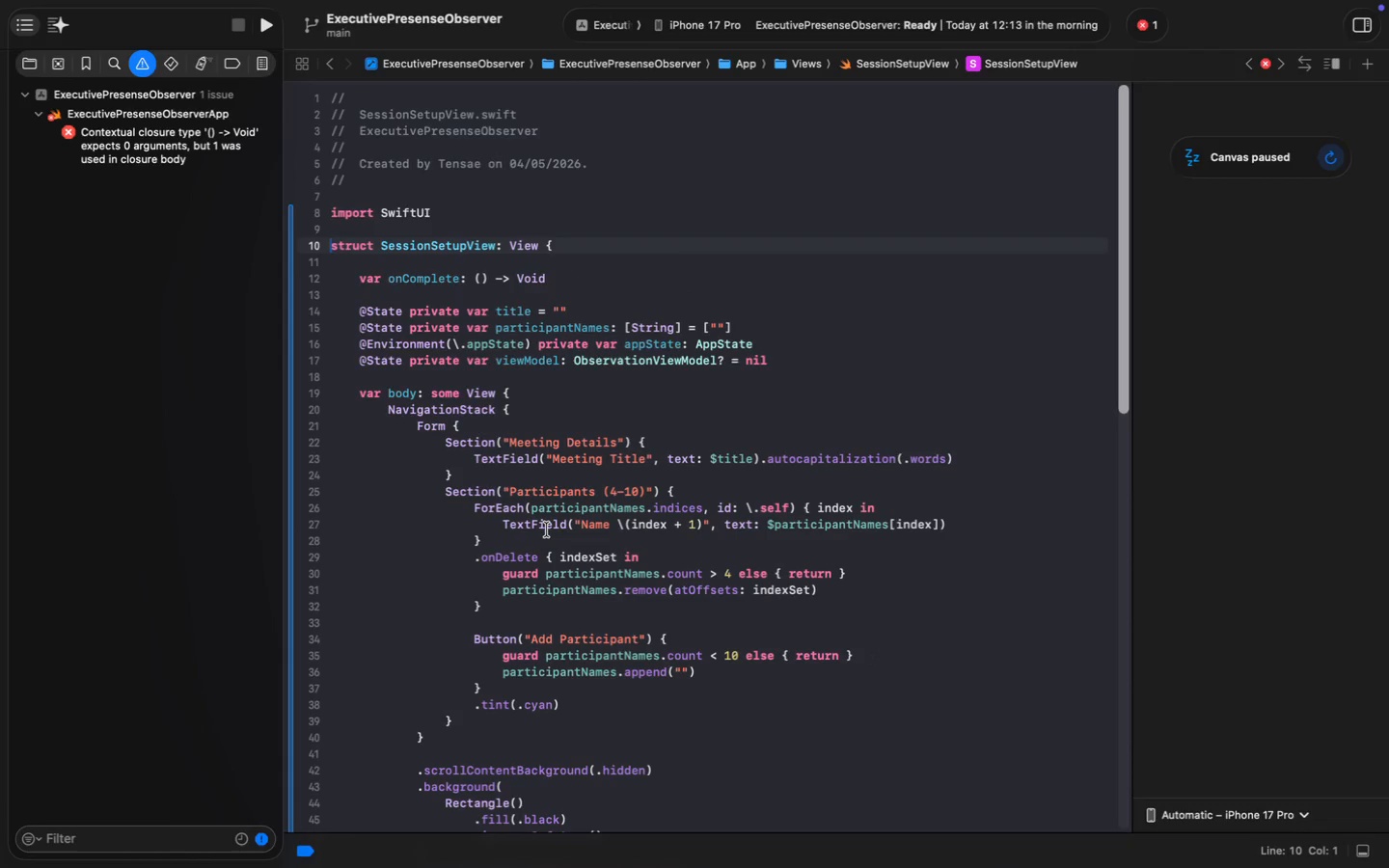 
left_click([483, 276])
 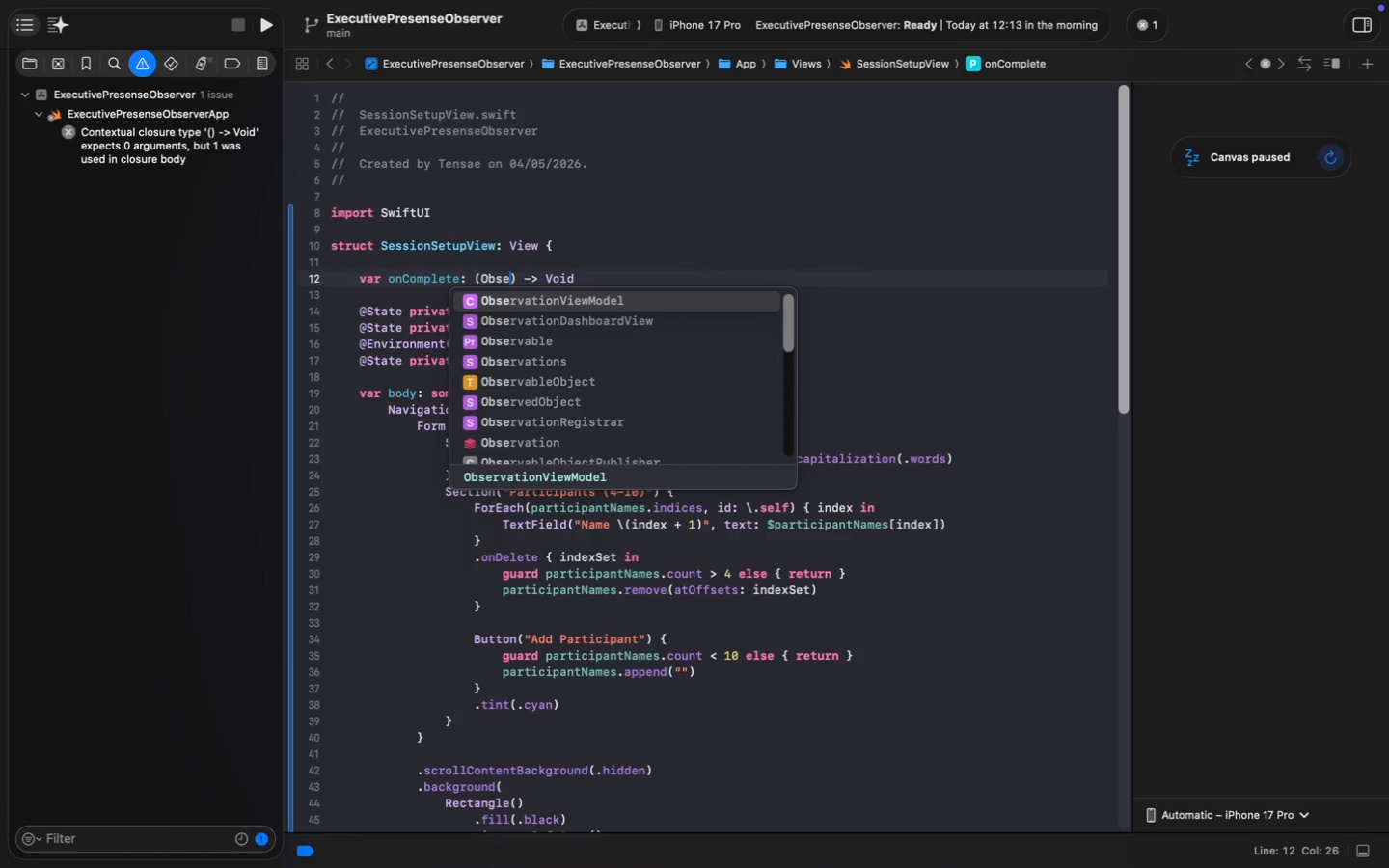 
type(Obse)
 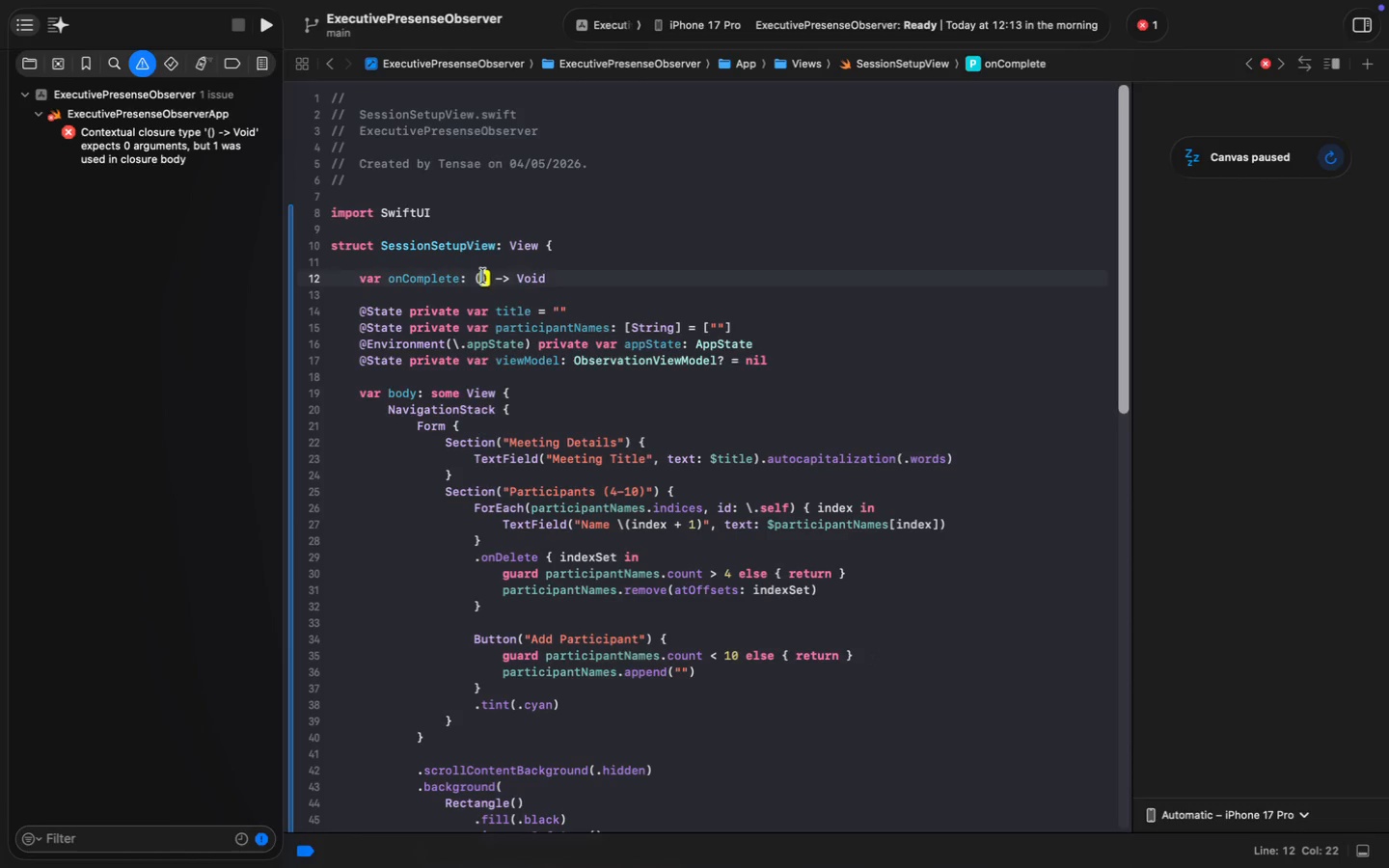 
key(Enter)
 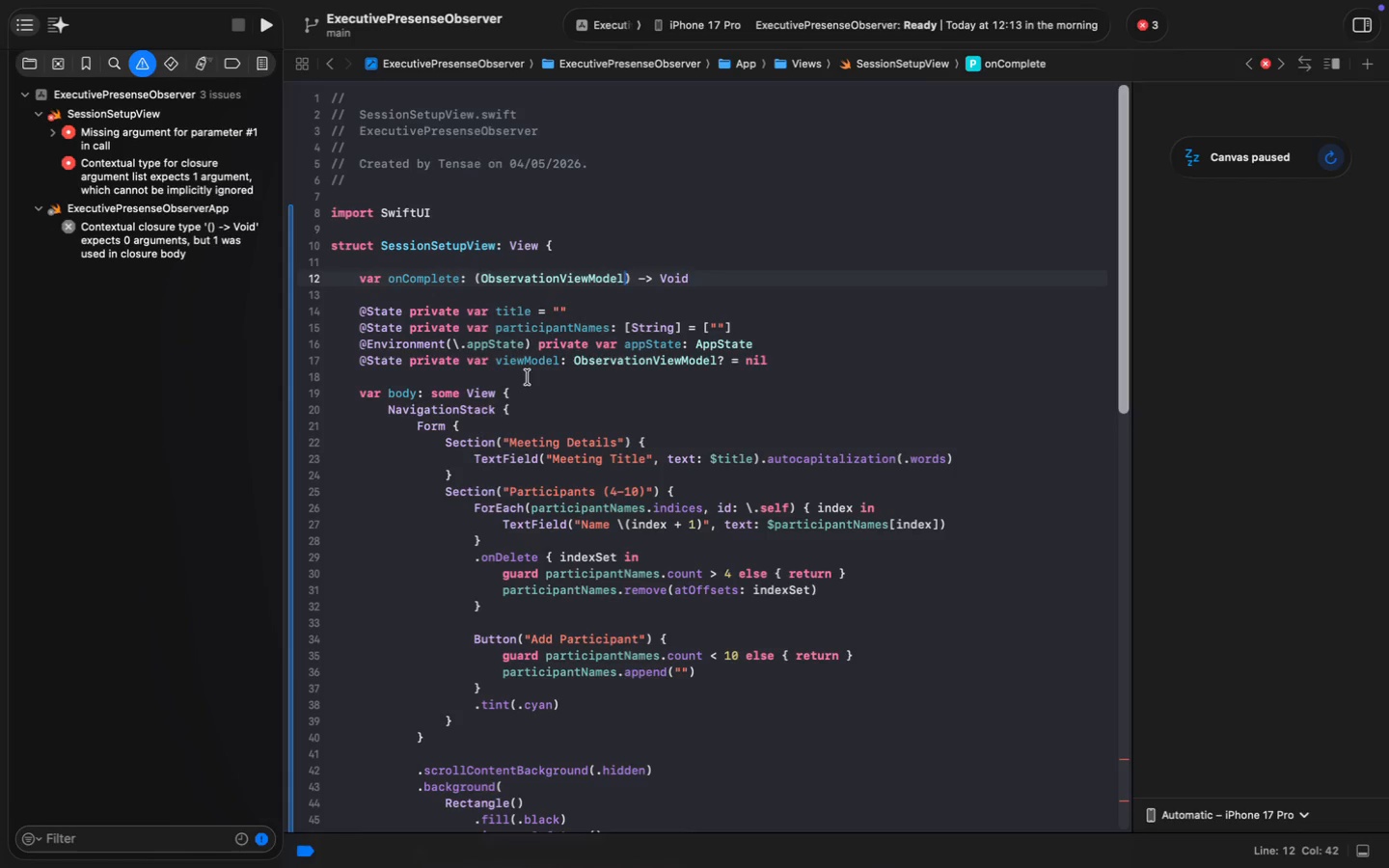 
wait(11.01)
 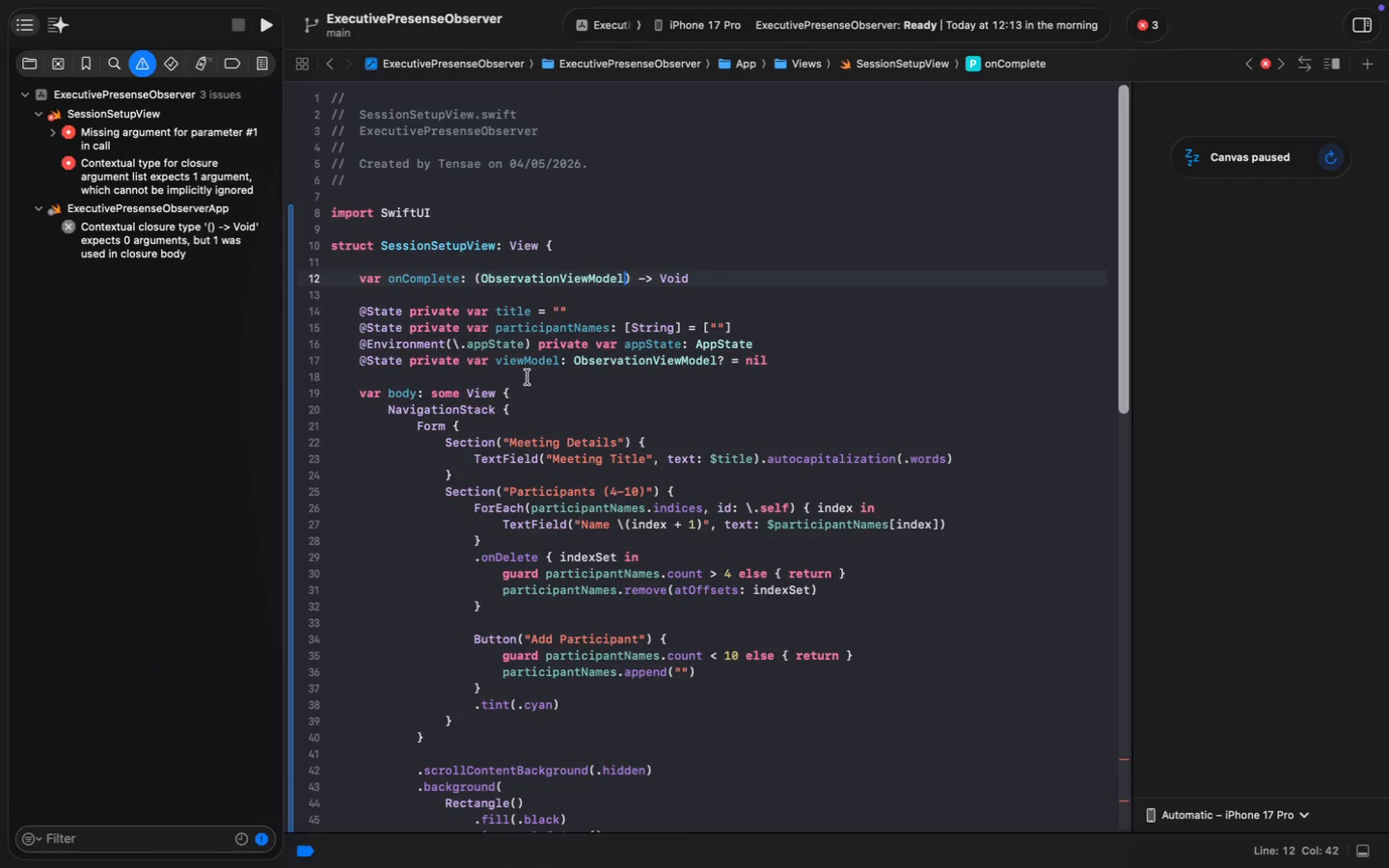 
left_click([722, 324])
 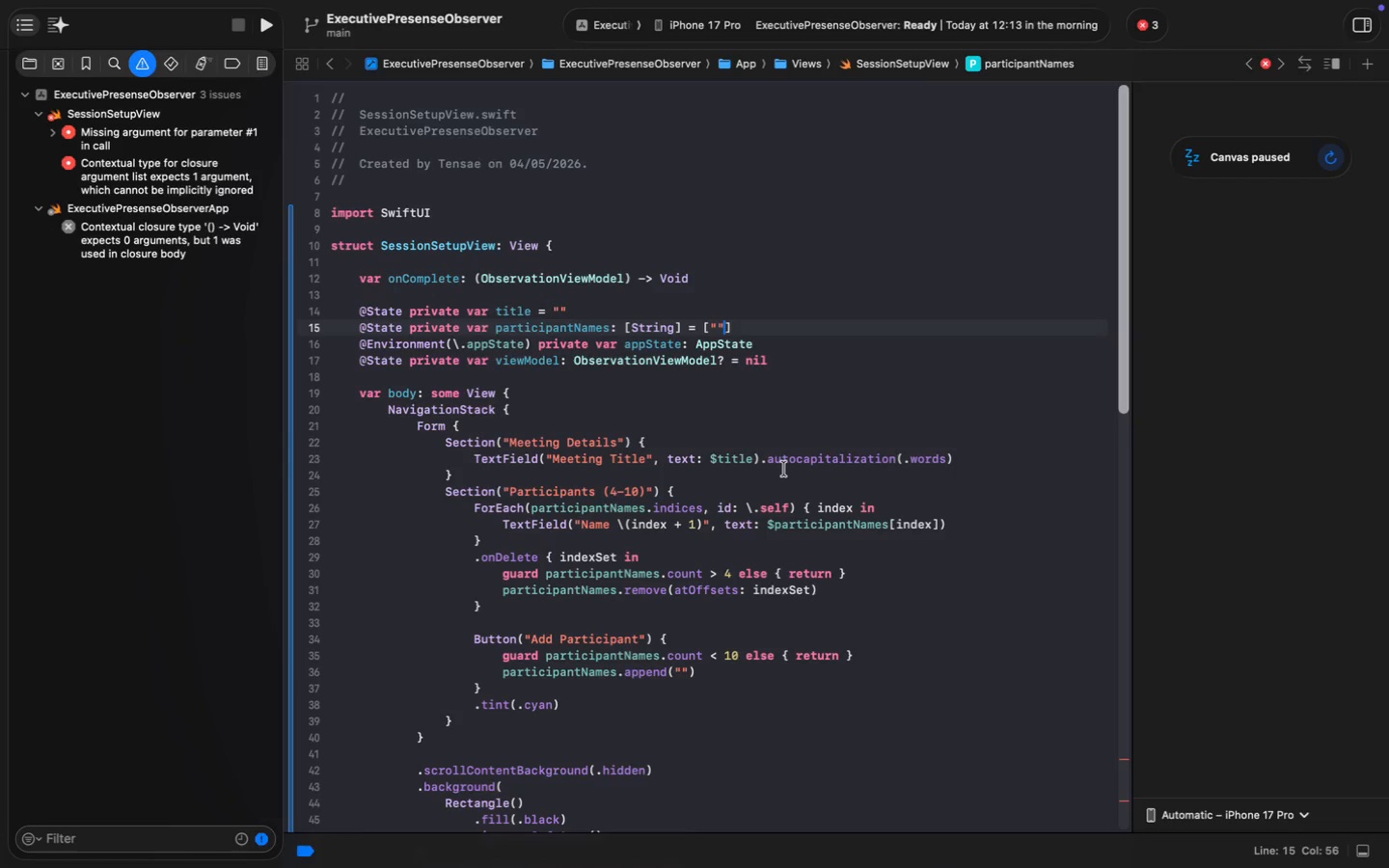 
key(Comma)
 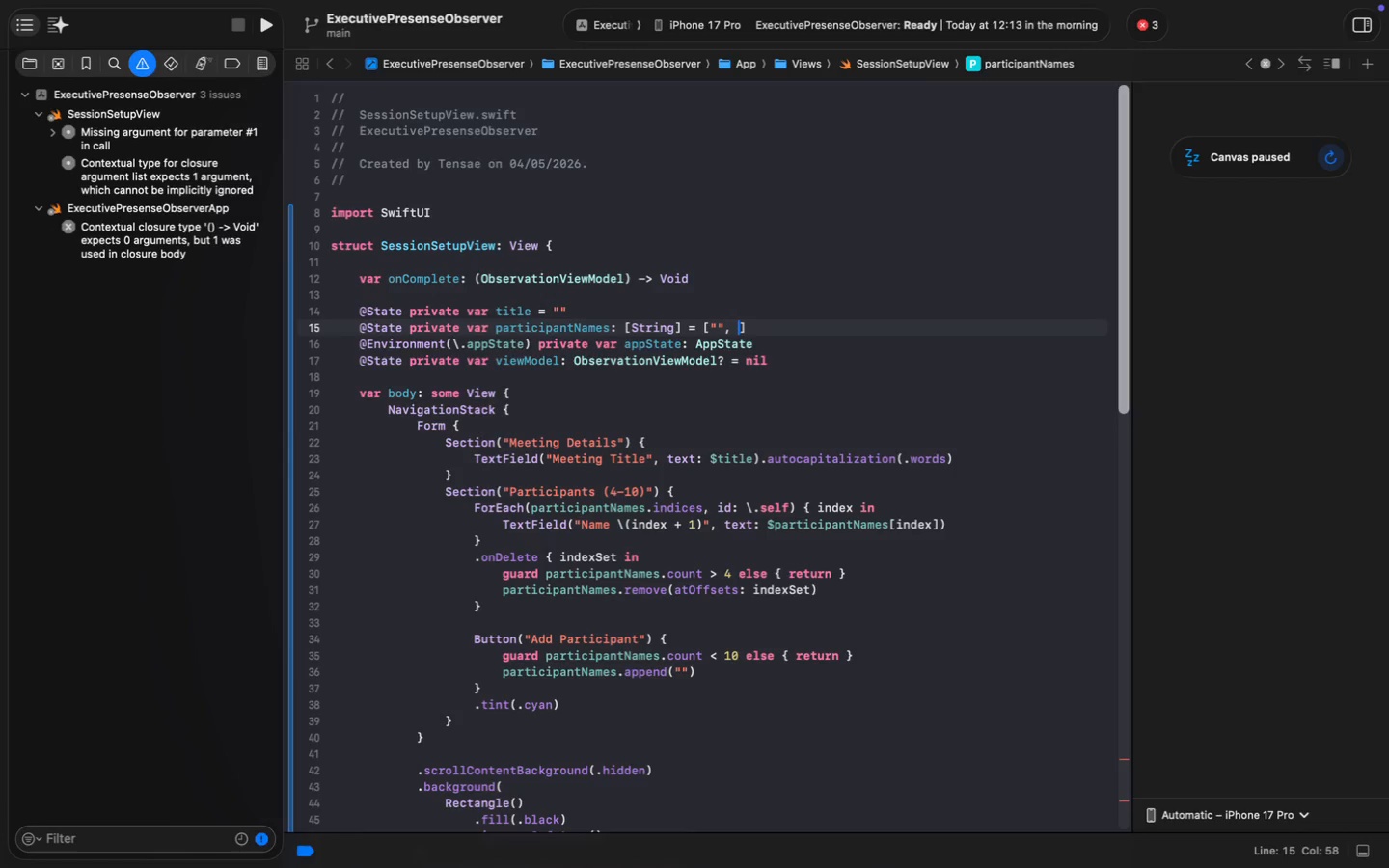 
key(Space)
 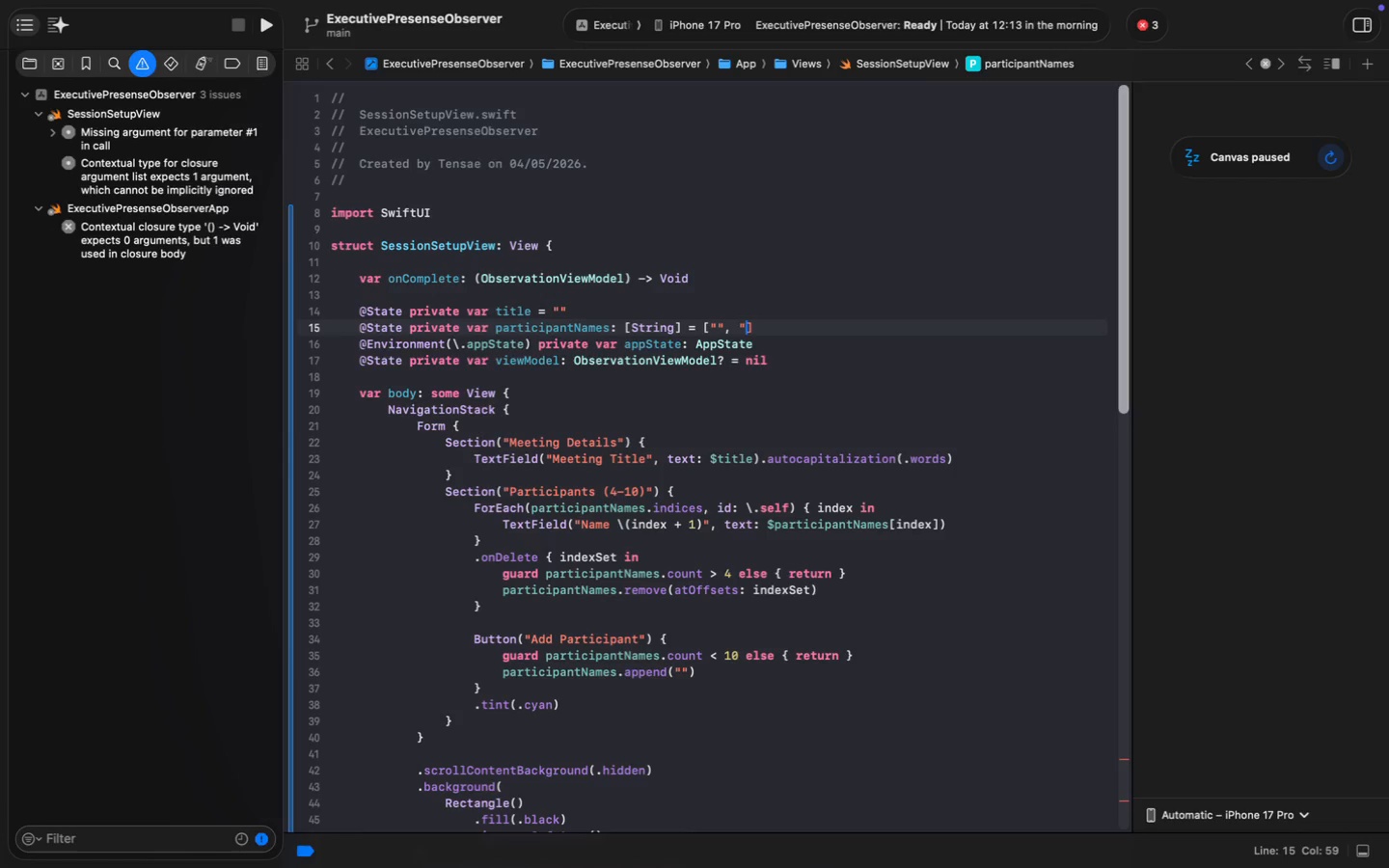 
key(Shift+Quote)
 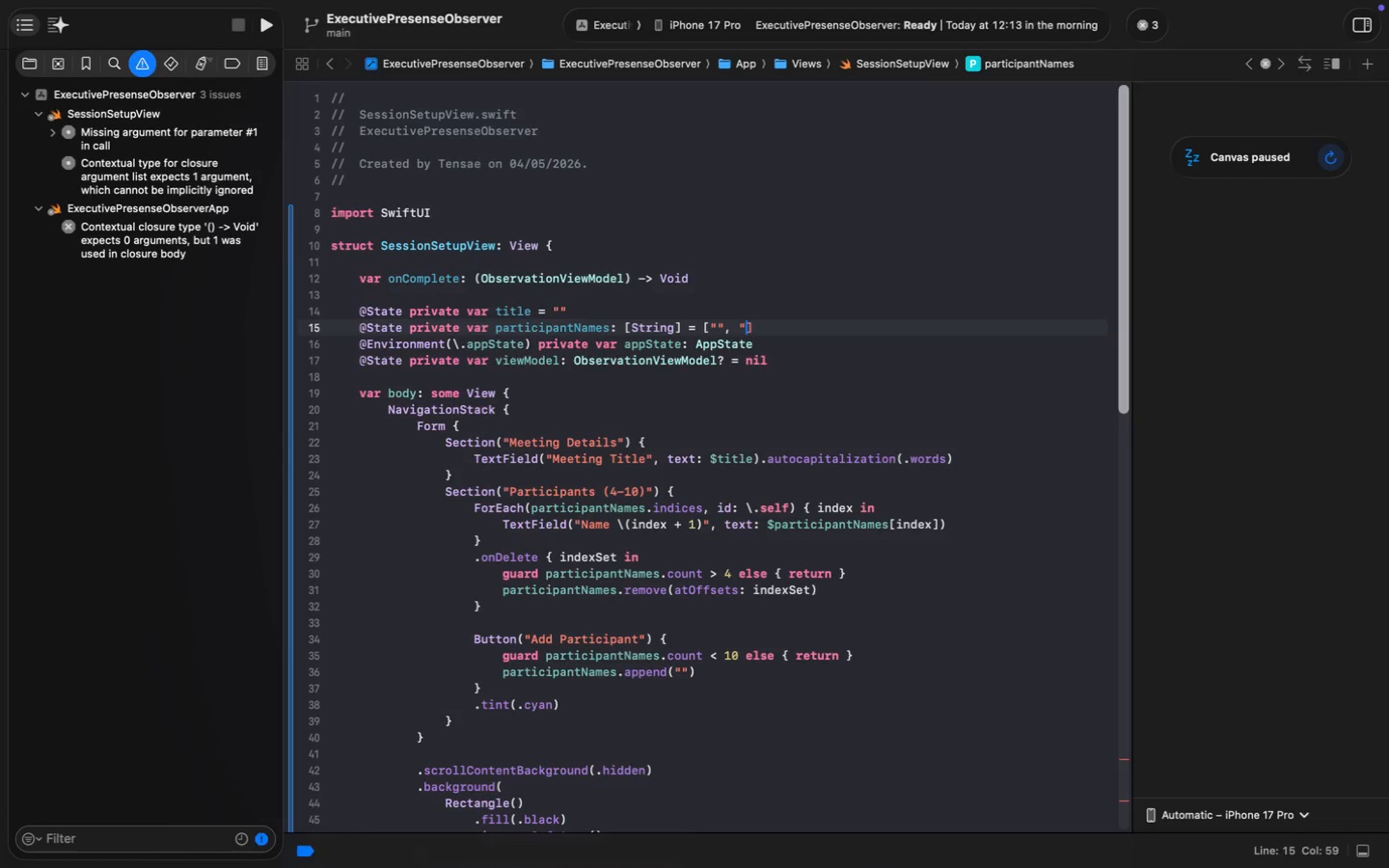 
key(Shift+Quote)
 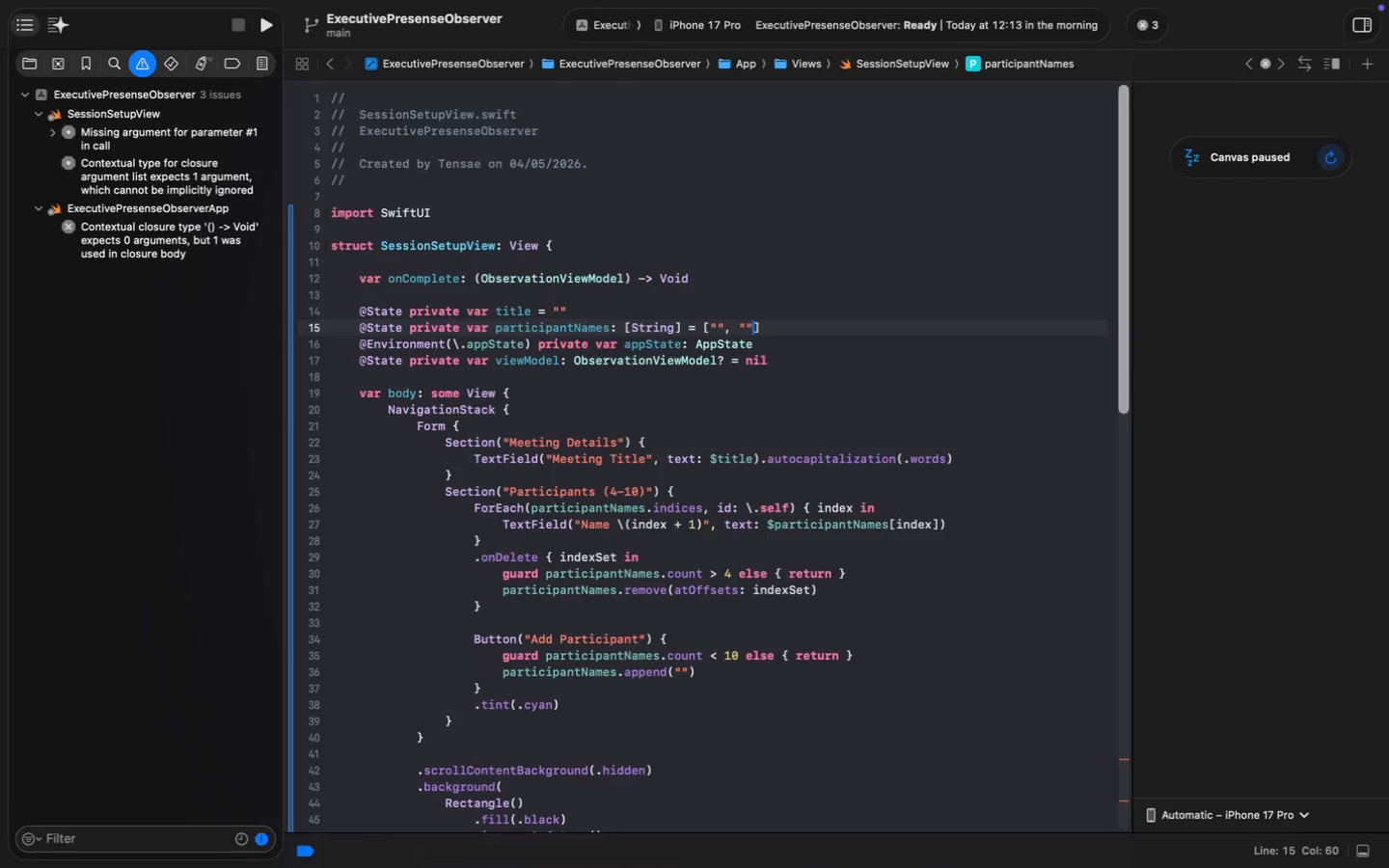 
key(ArrowRight)
 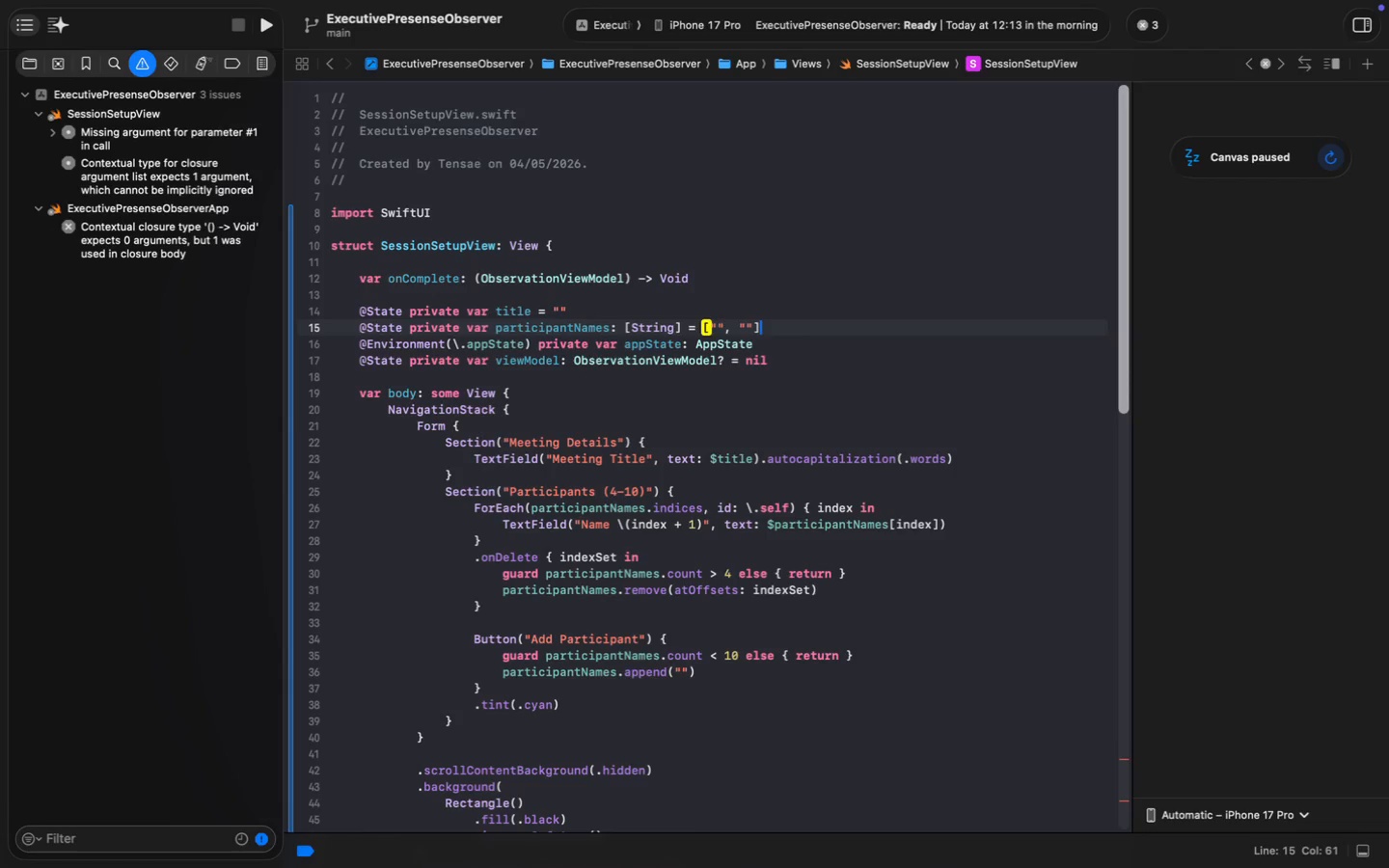 
key(ArrowLeft)
 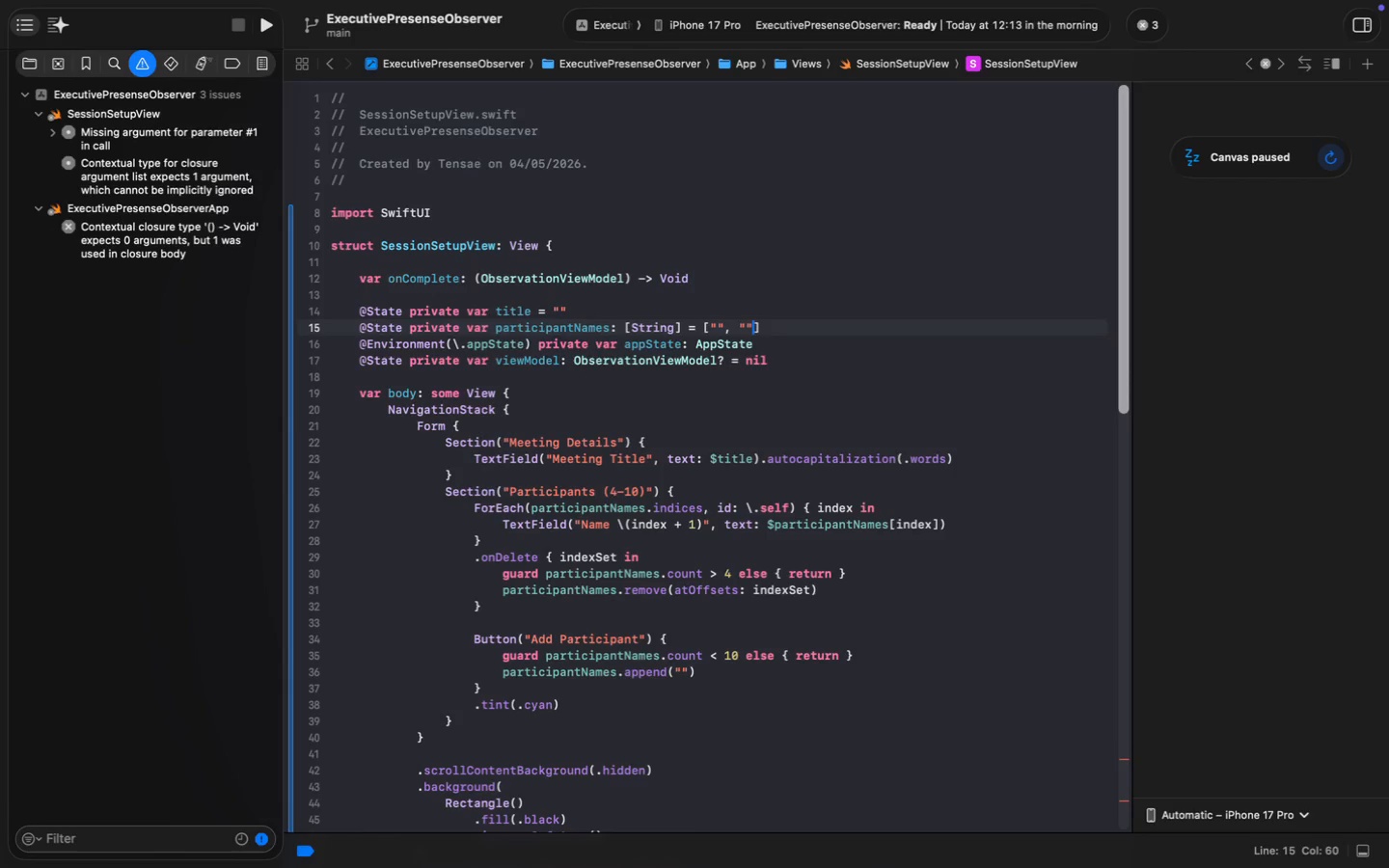 
key(Comma)
 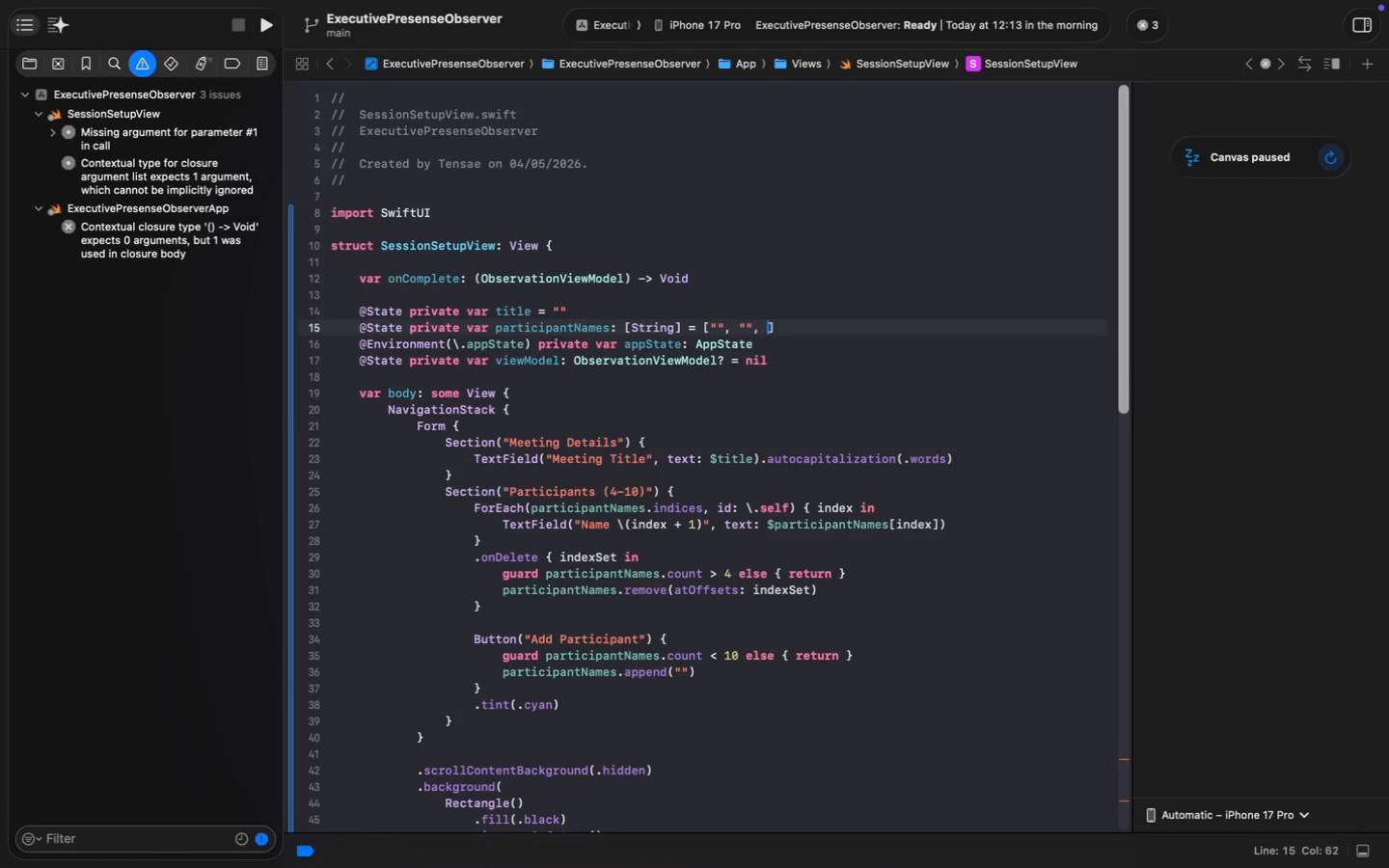 
key(Space)
 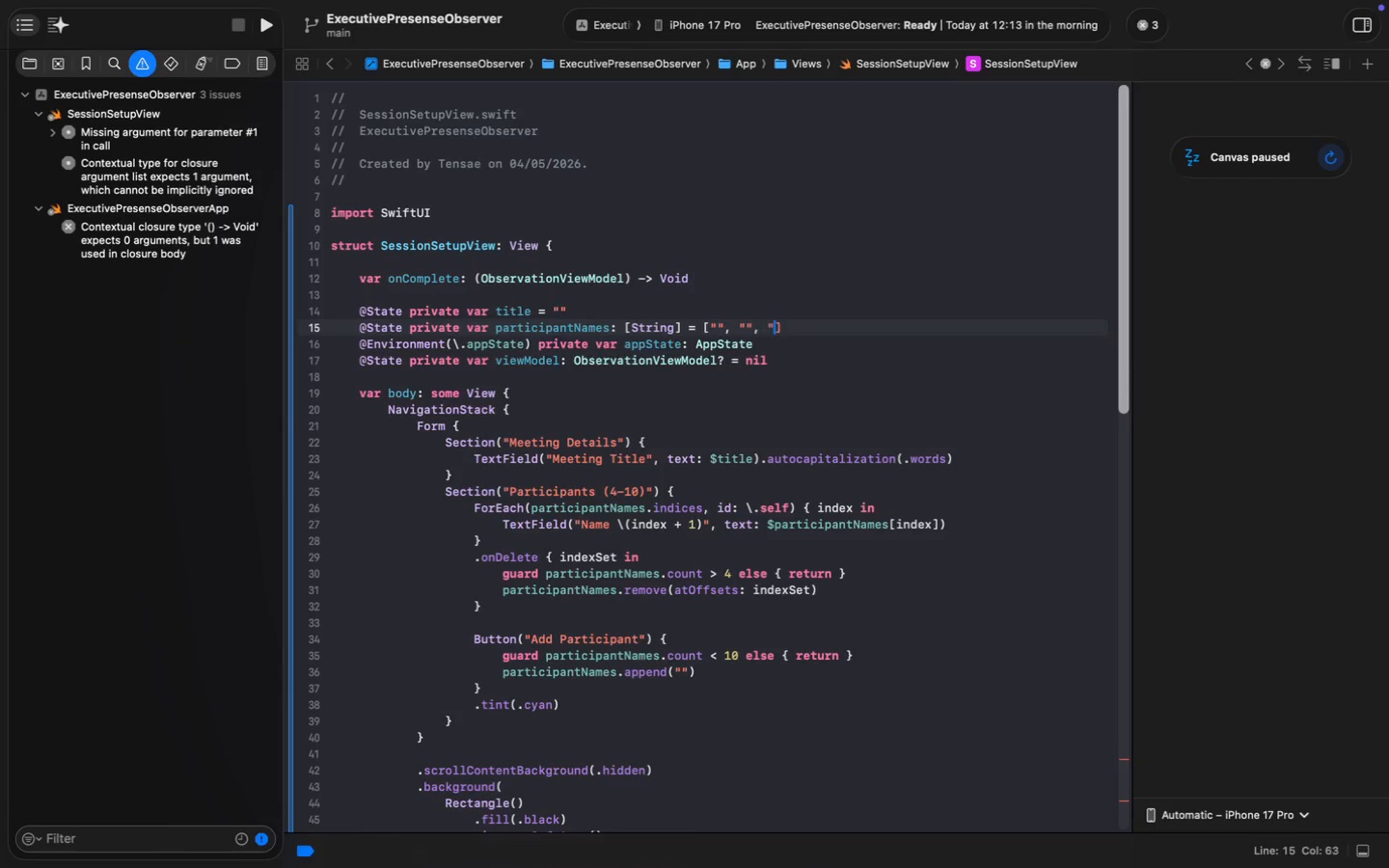 
key(Shift+Quote)
 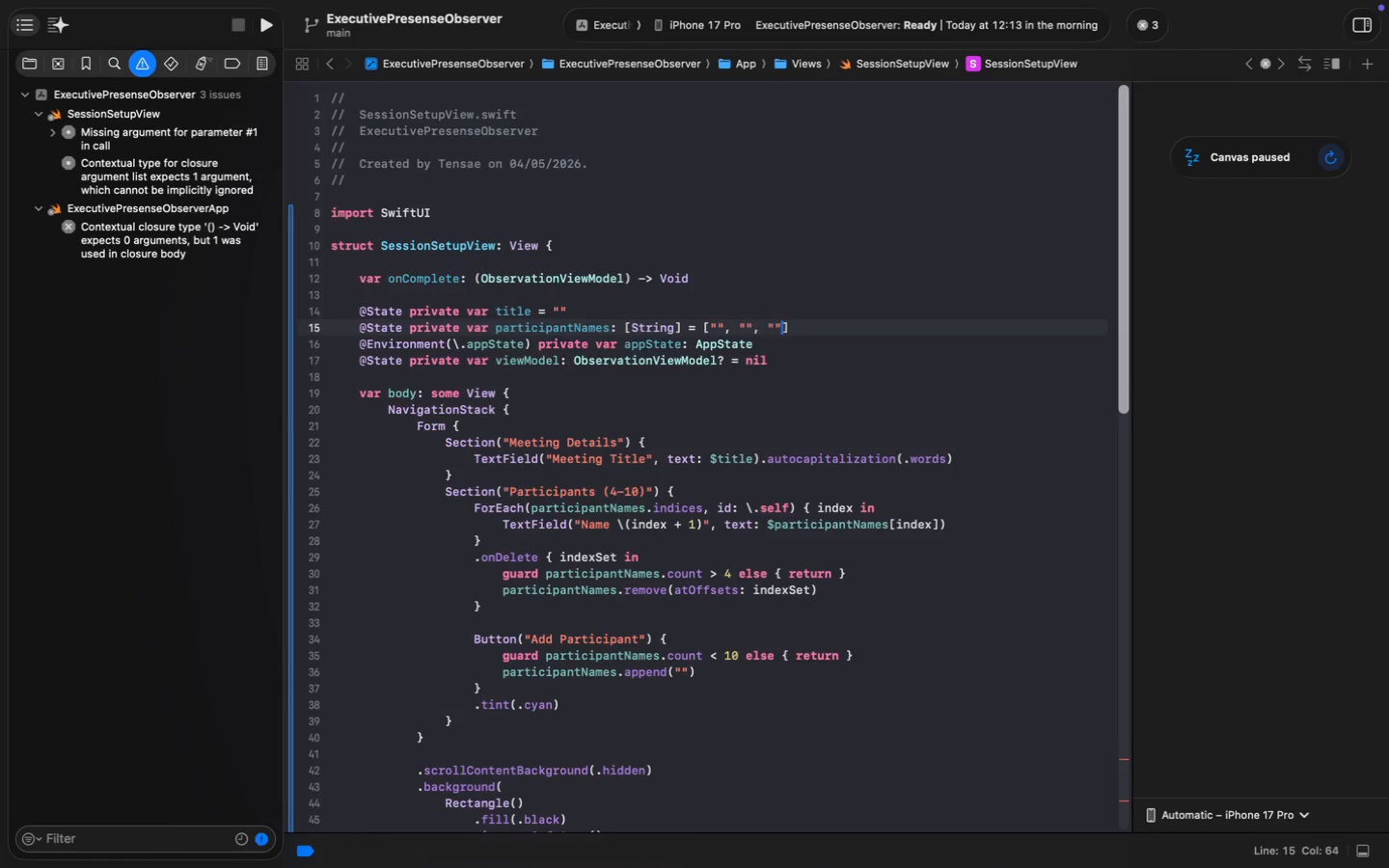 
key(Shift+Quote)
 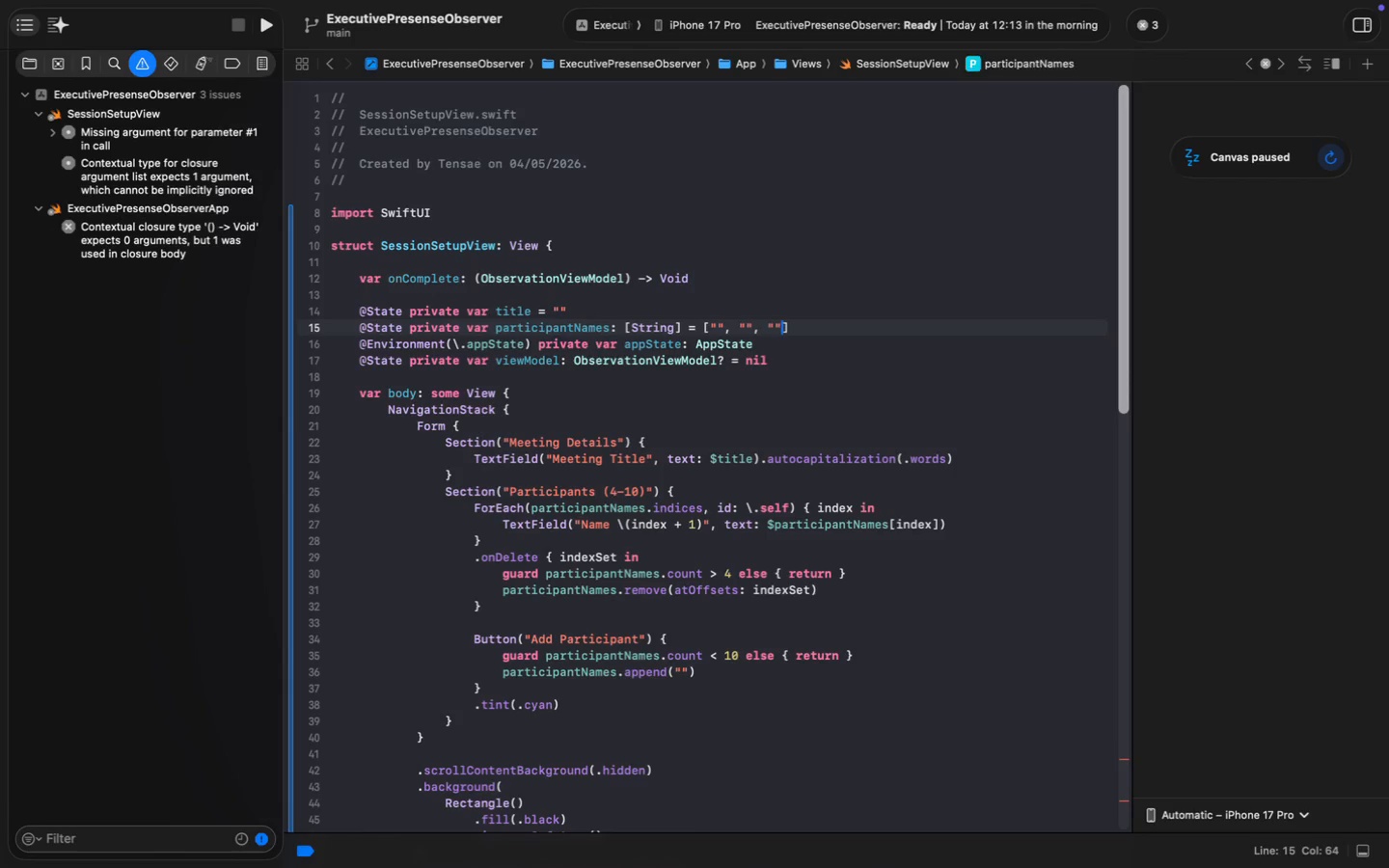 
key(Comma)
 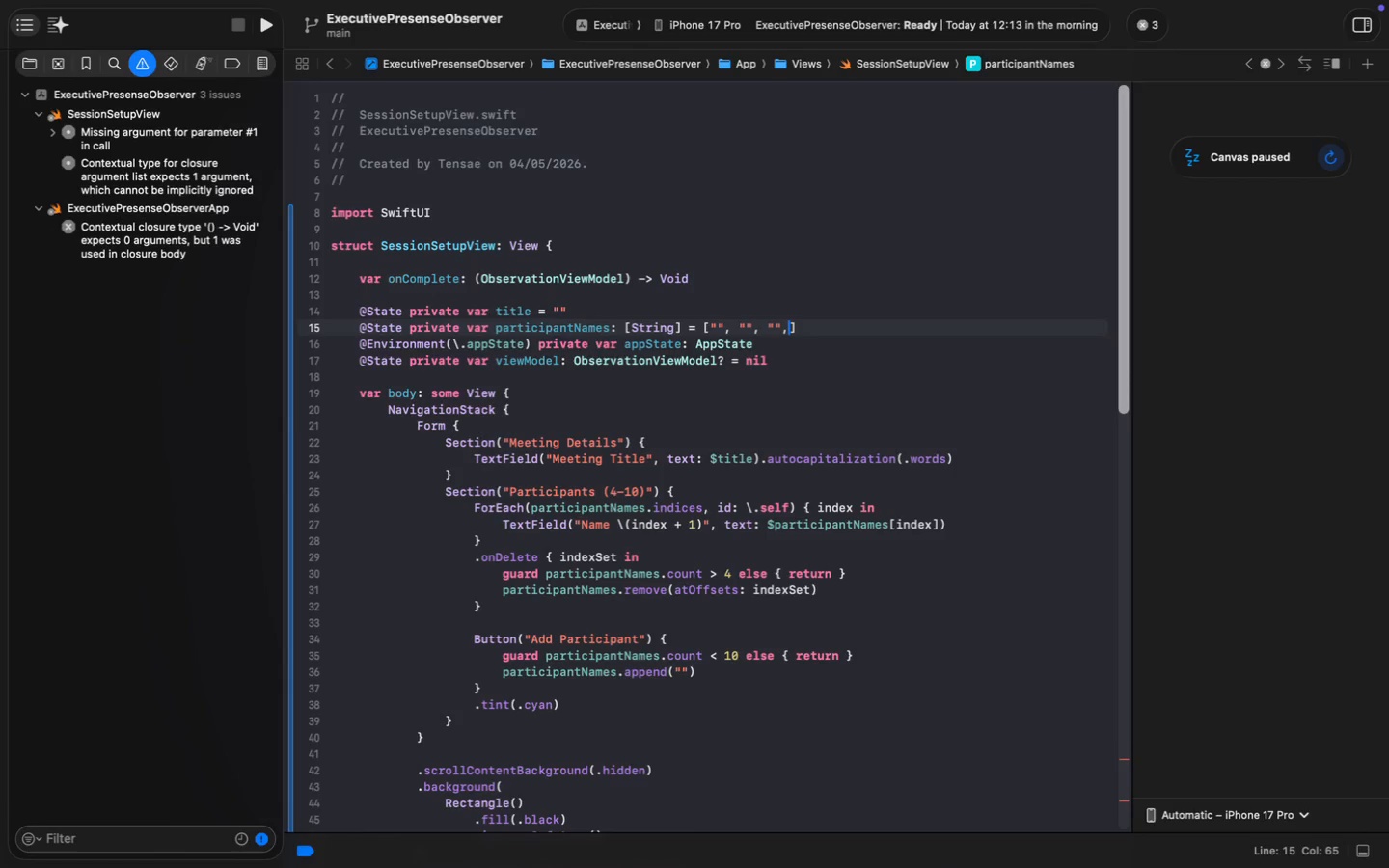 
key(Shift+Quote)
 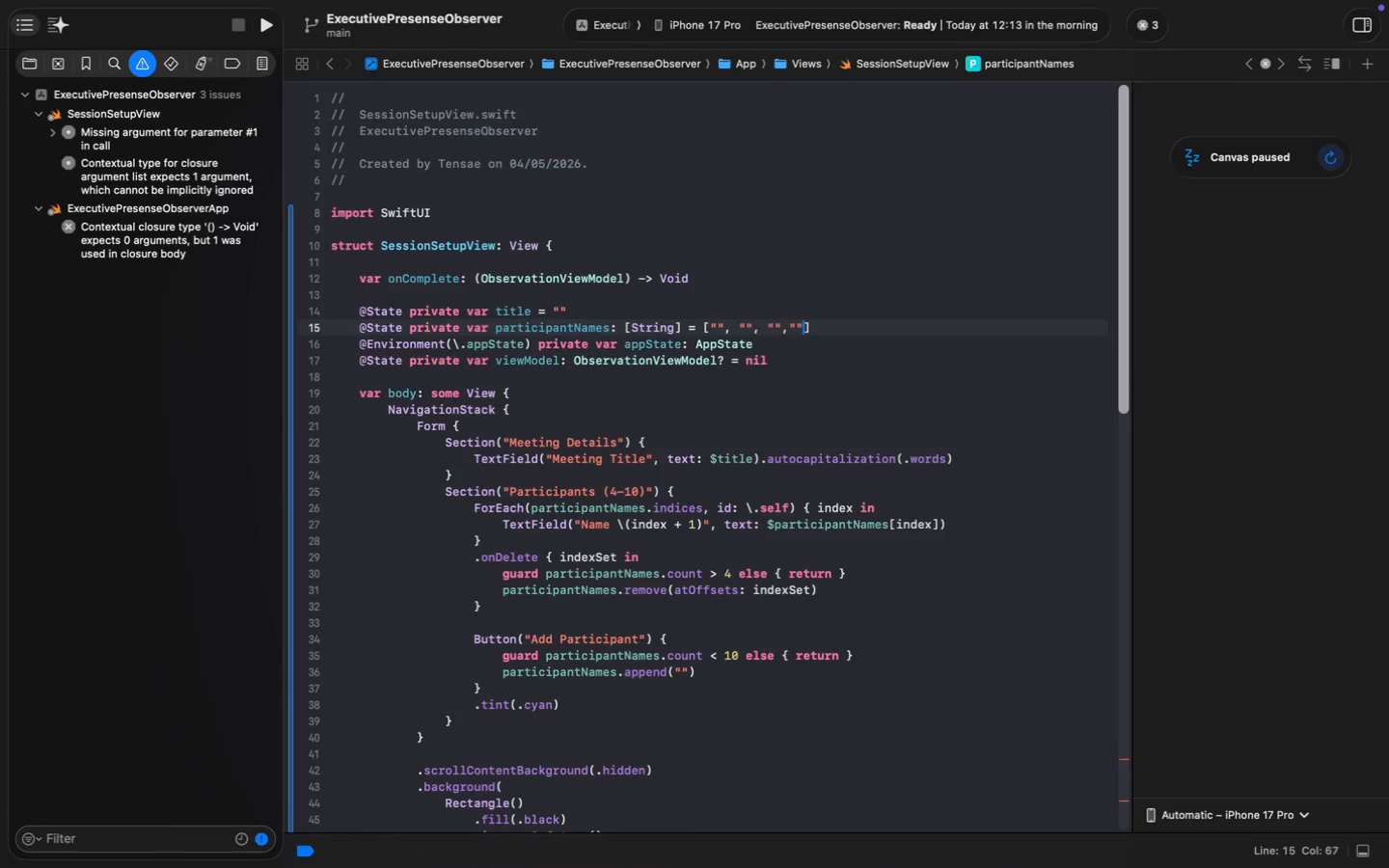 
key(Shift+Quote)
 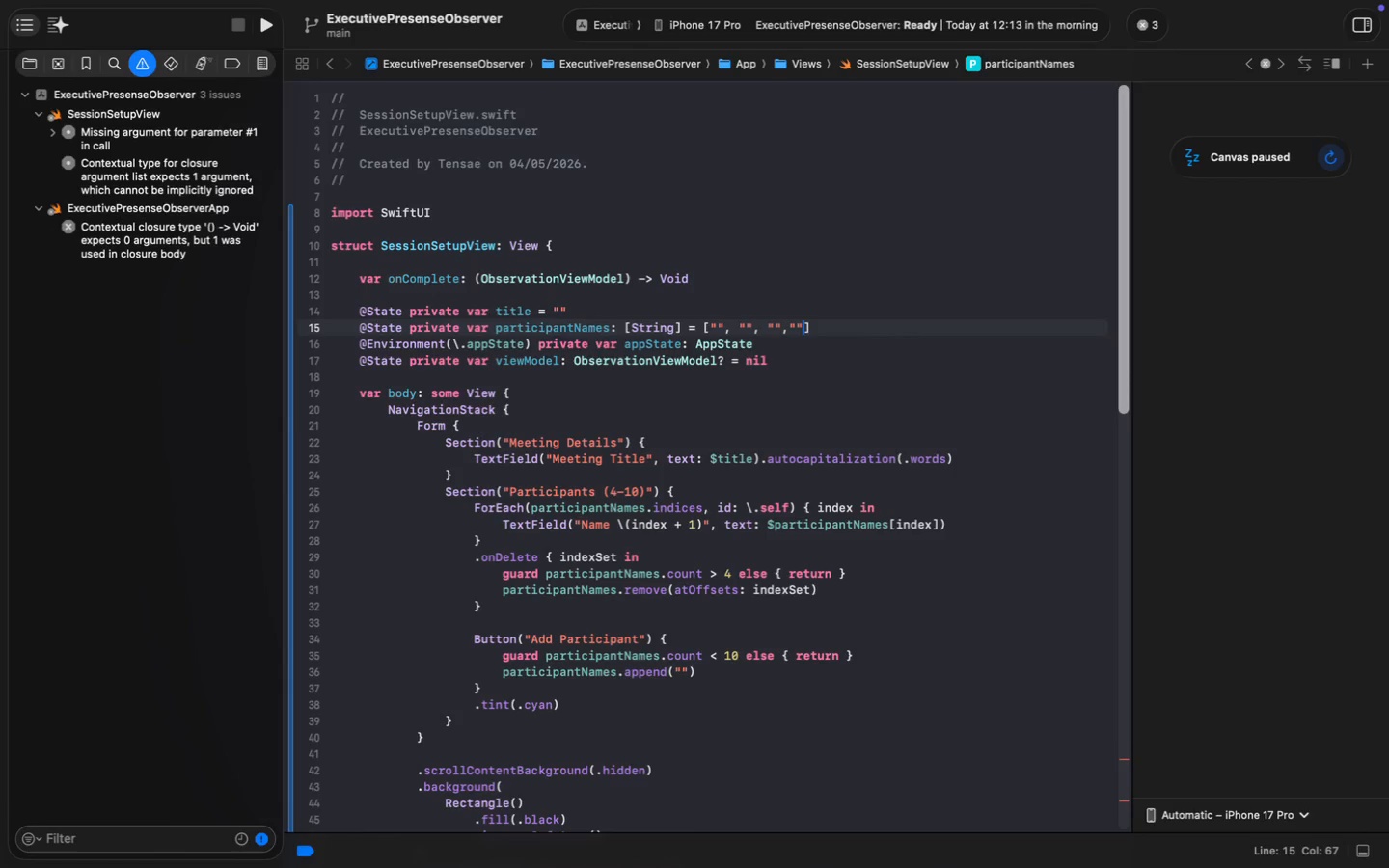 
key(ArrowLeft)
 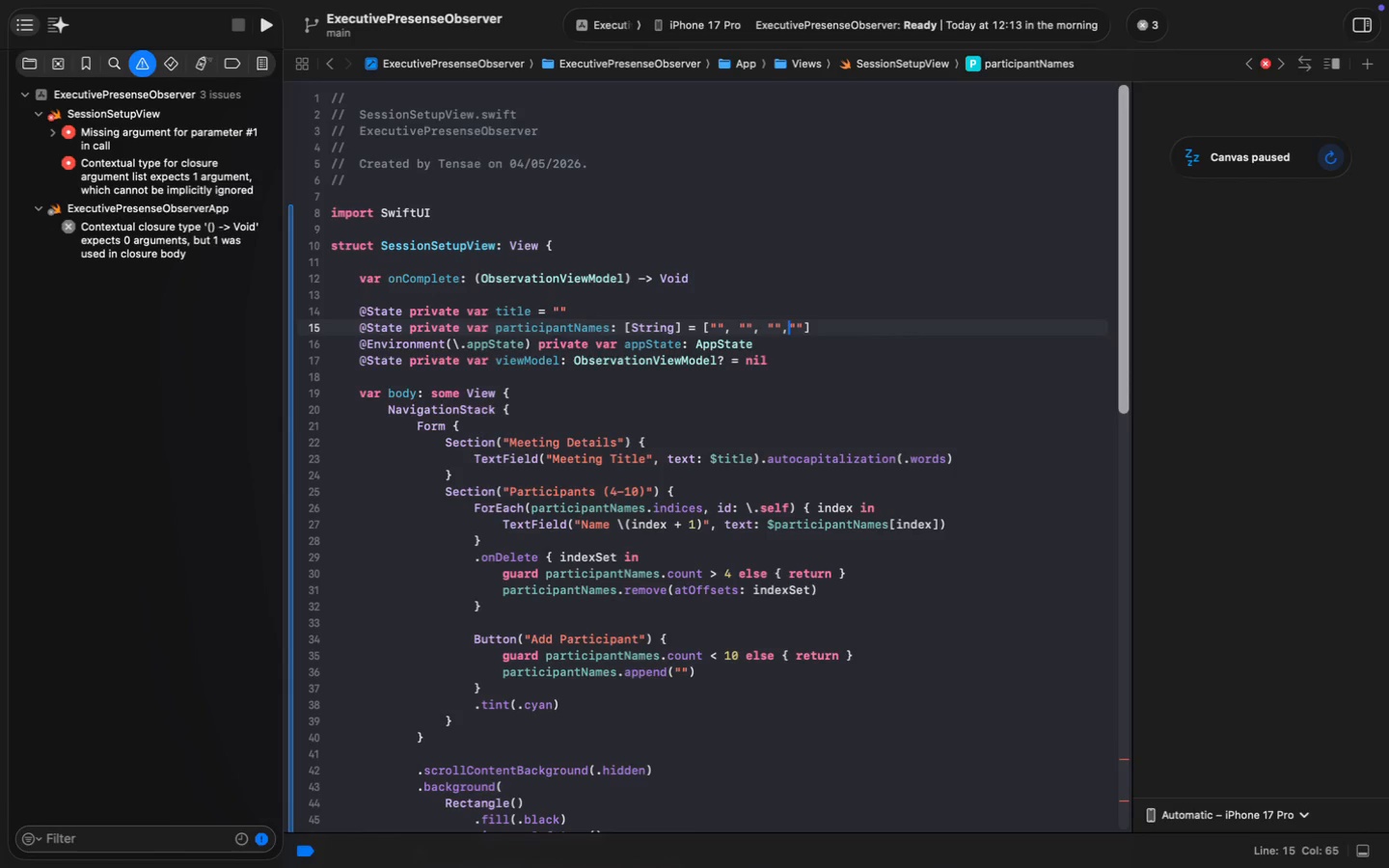 
key(ArrowLeft)
 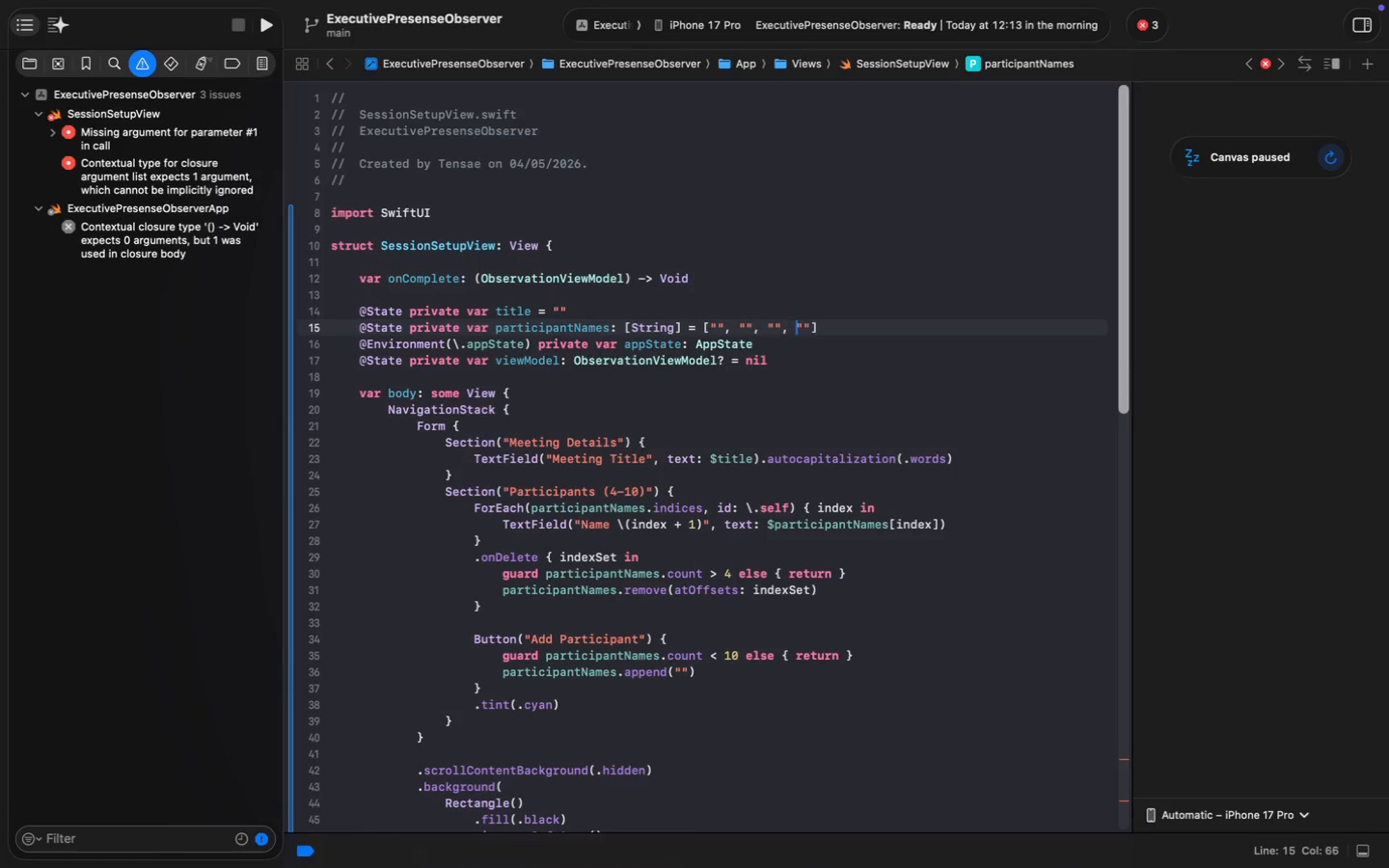 
key(Space)
 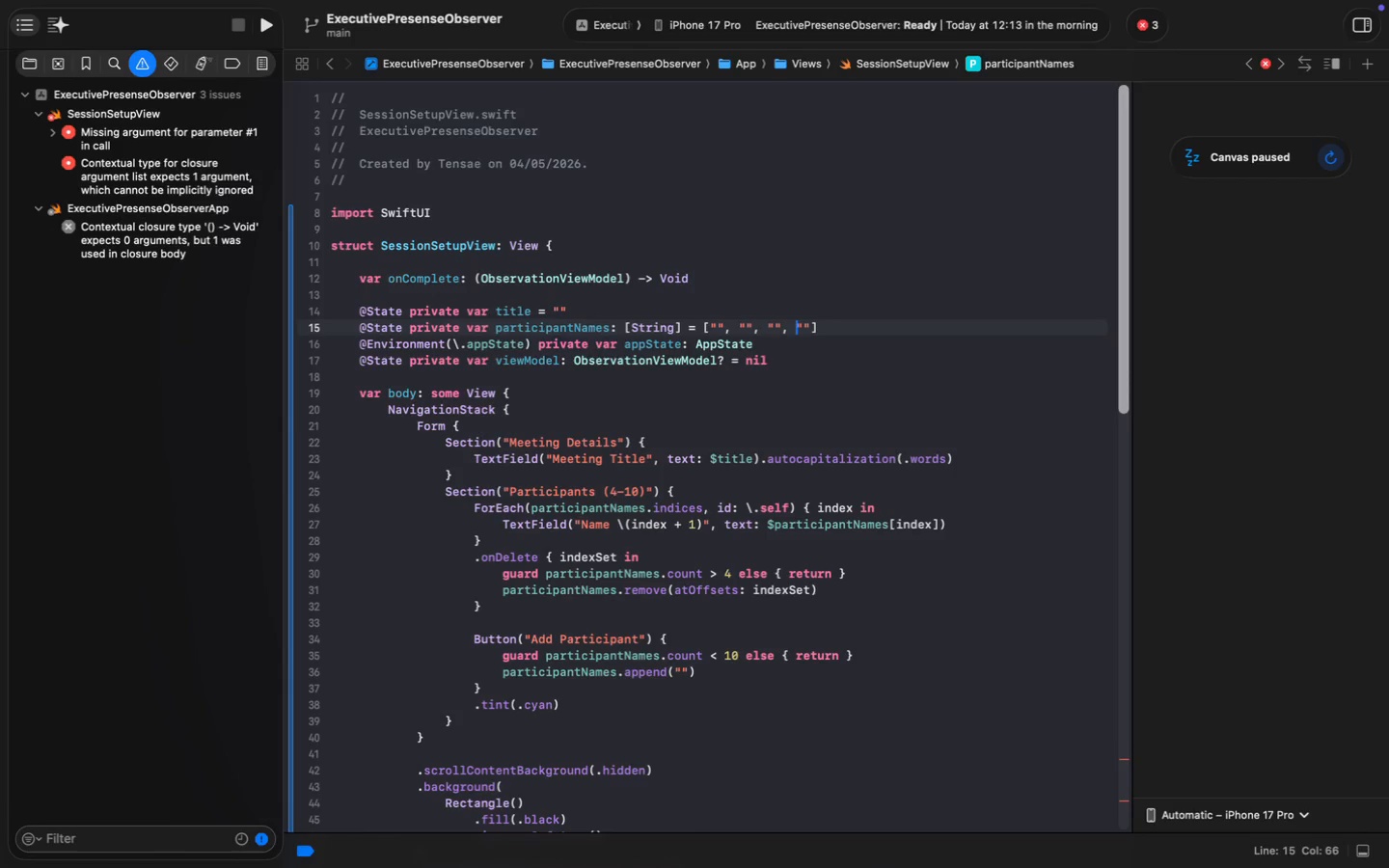 
wait(5.74)
 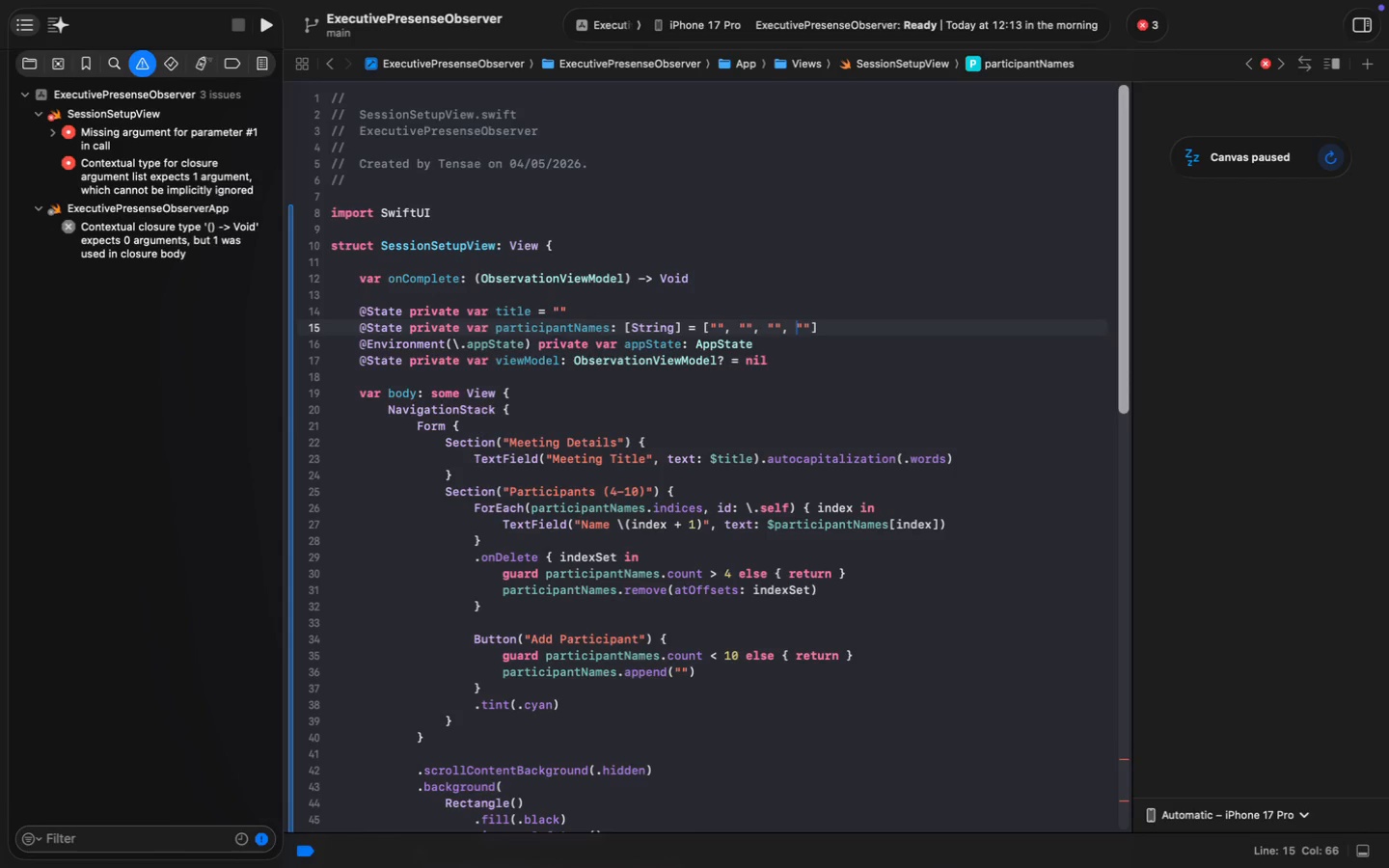 
left_click([783, 469])
 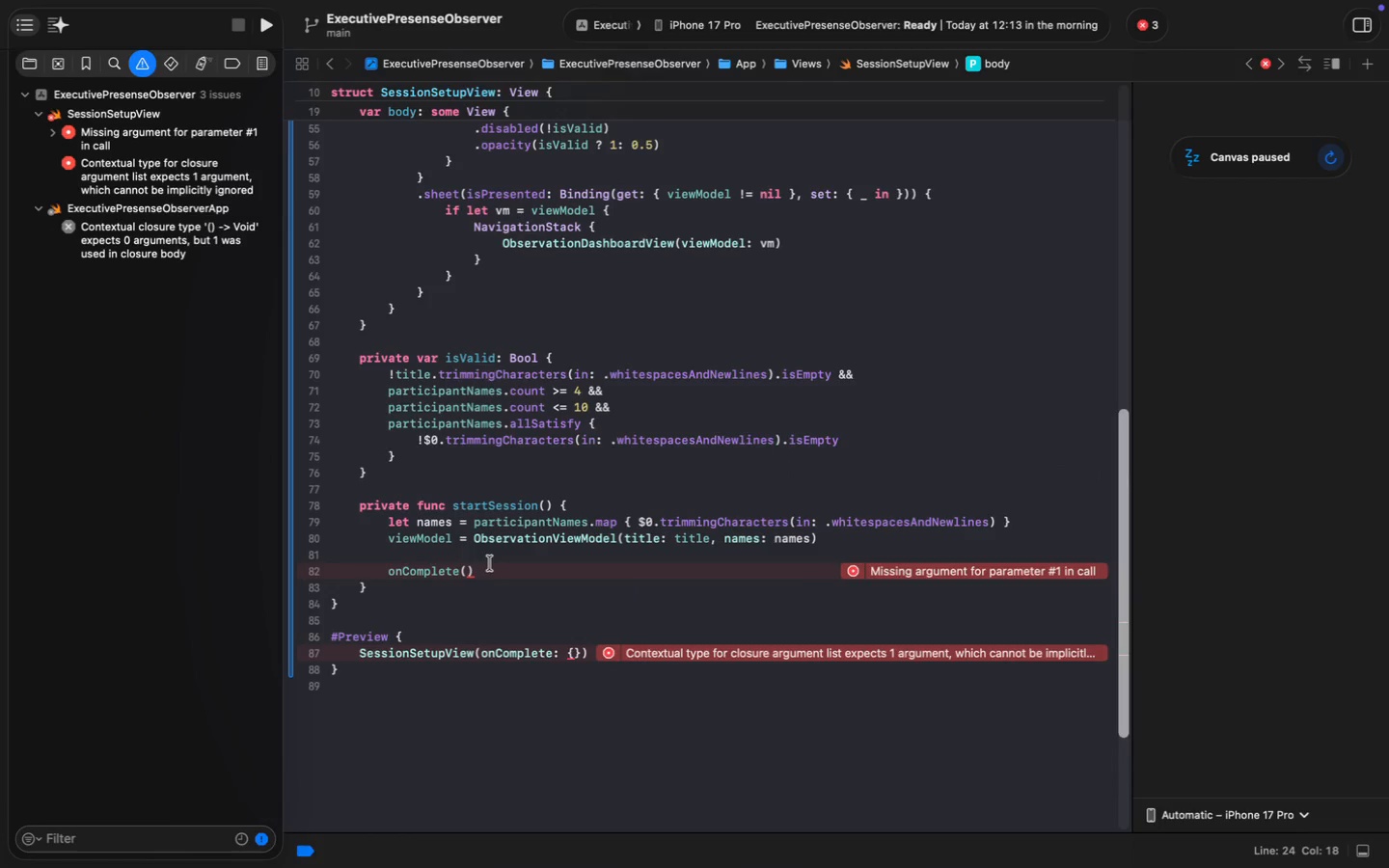 
scroll: coordinate [783, 468], scroll_direction: down, amount: 85.0
 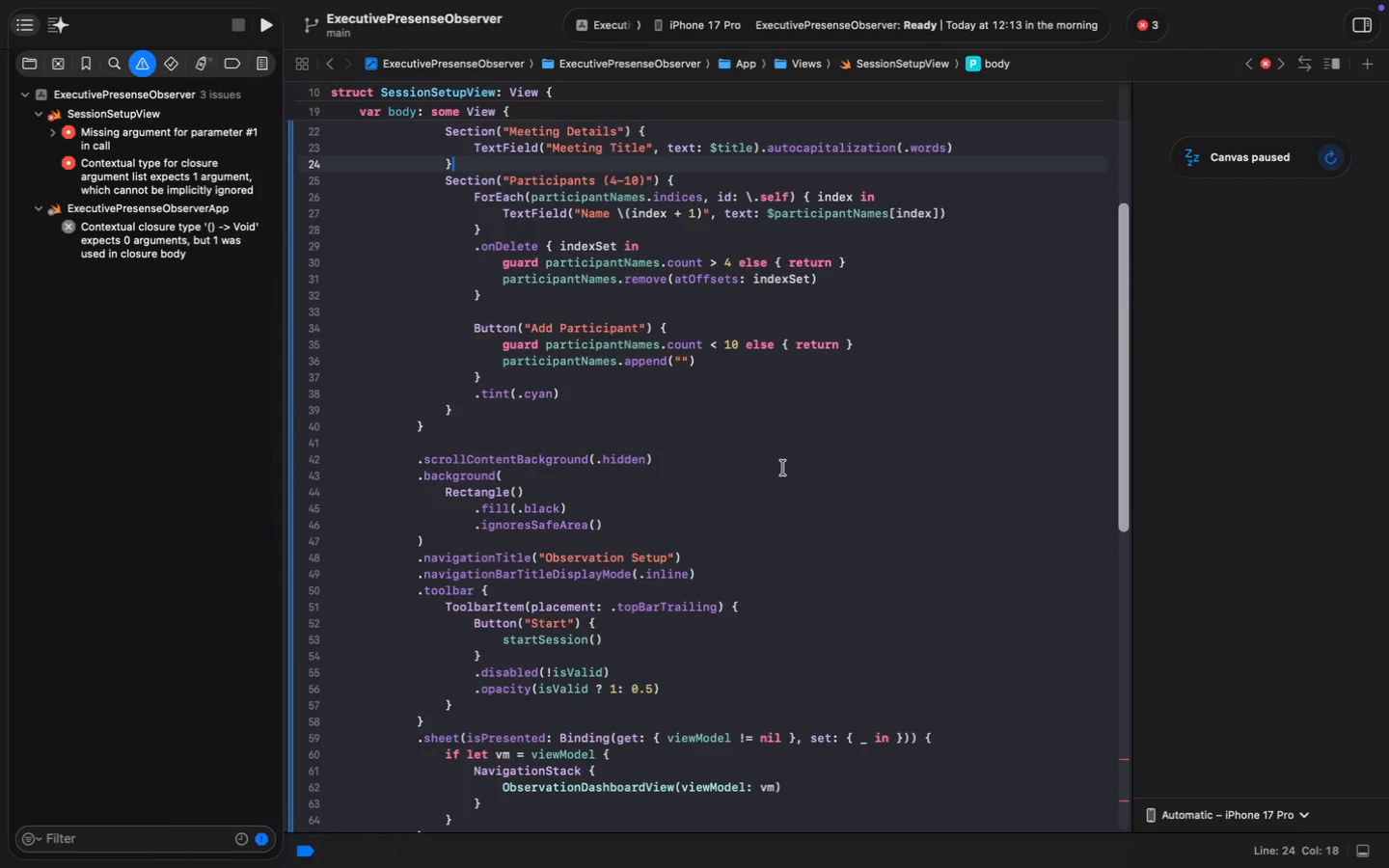 
left_click([468, 569])
 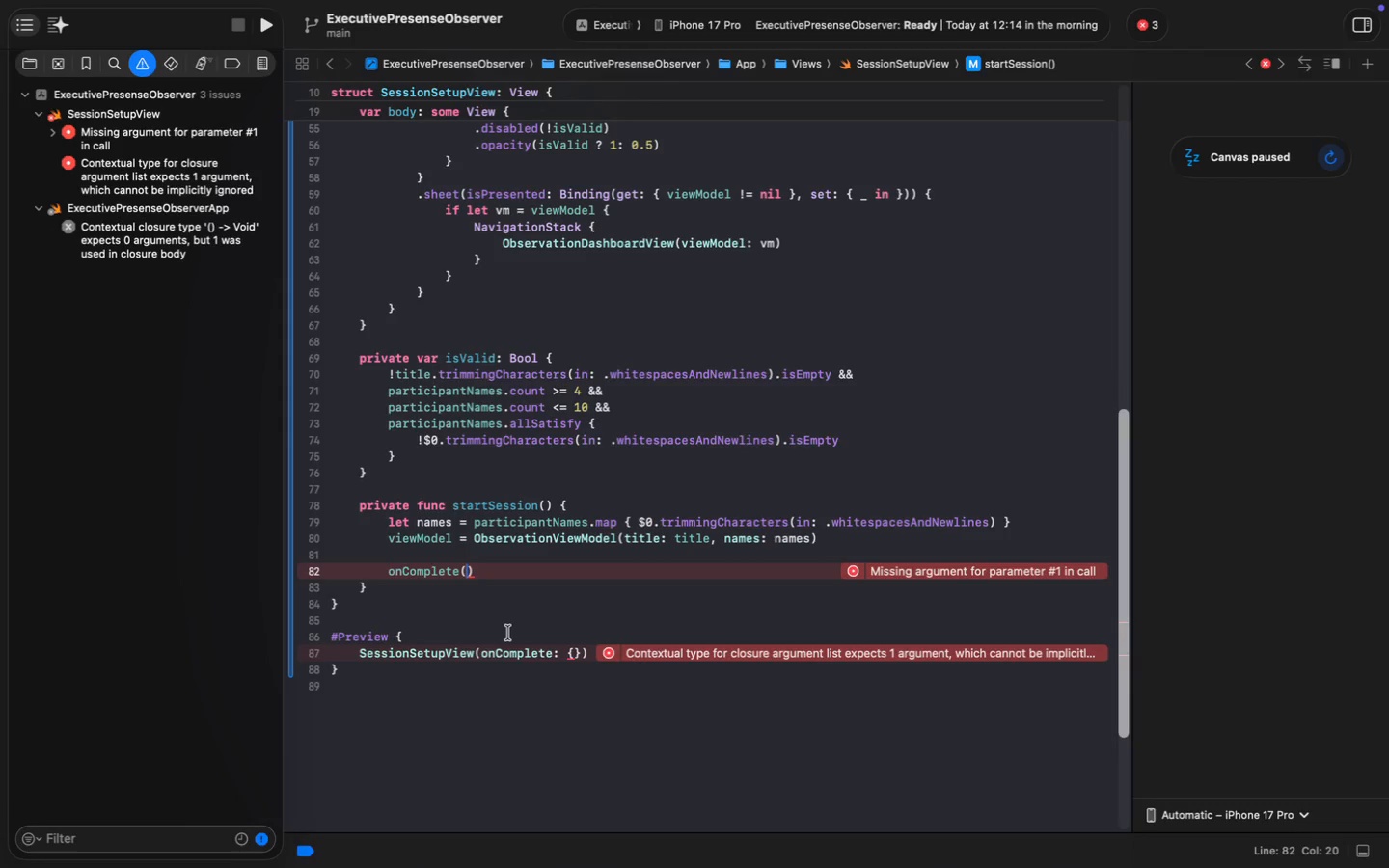 
wait(24.64)
 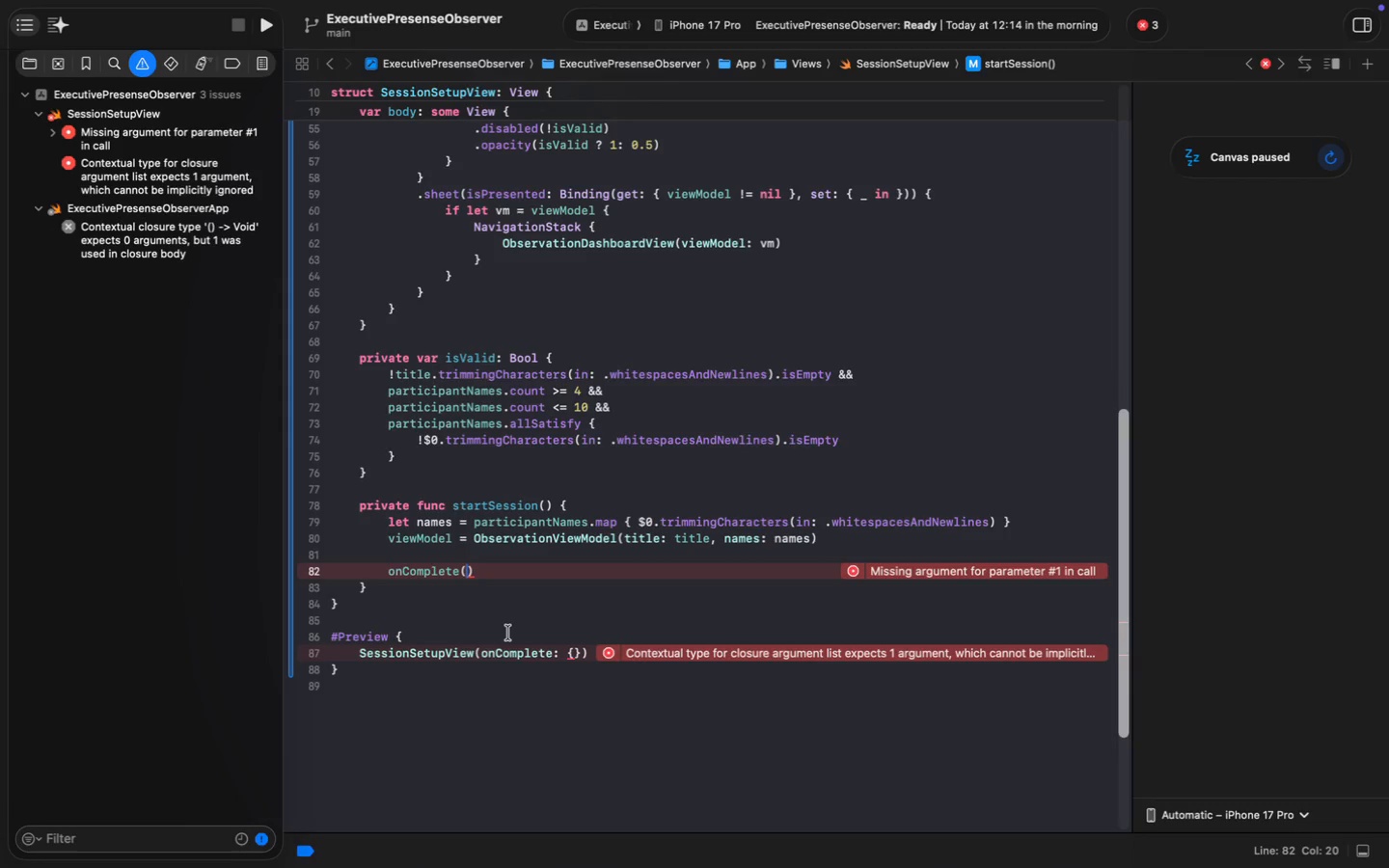 
left_click([837, 541])
 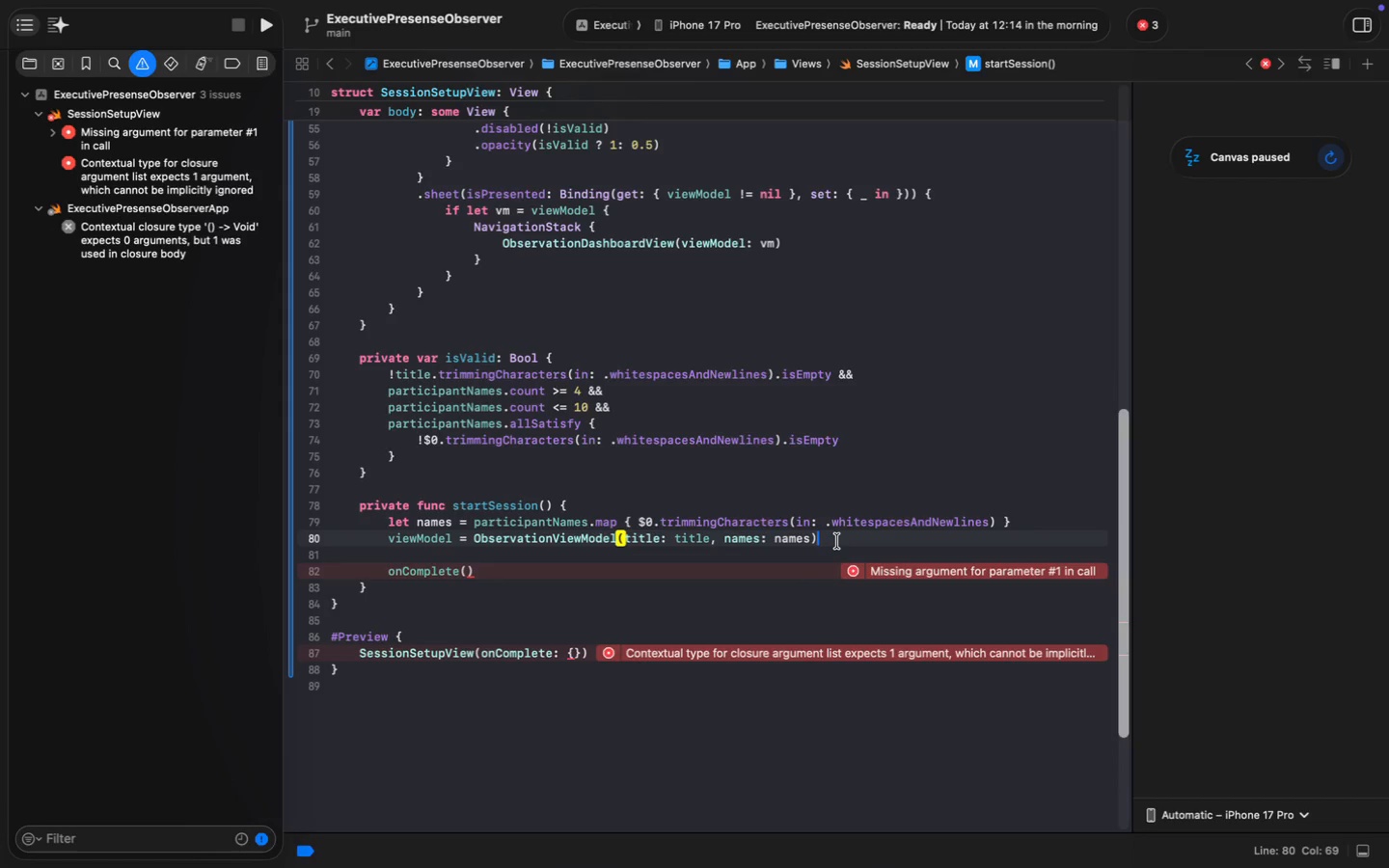 
key(Meta+Backspace)
 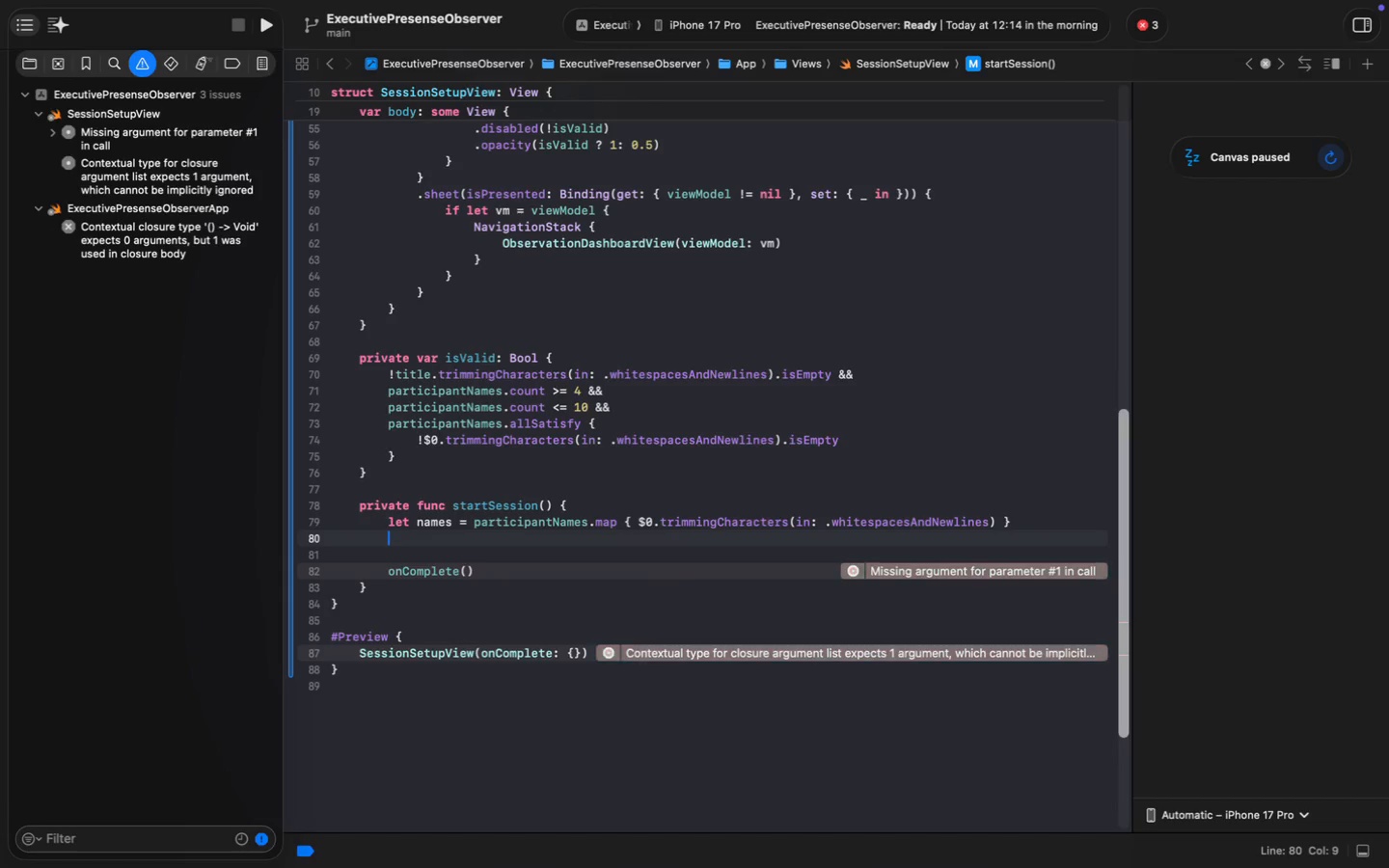 
type(let newVM = Obs)
 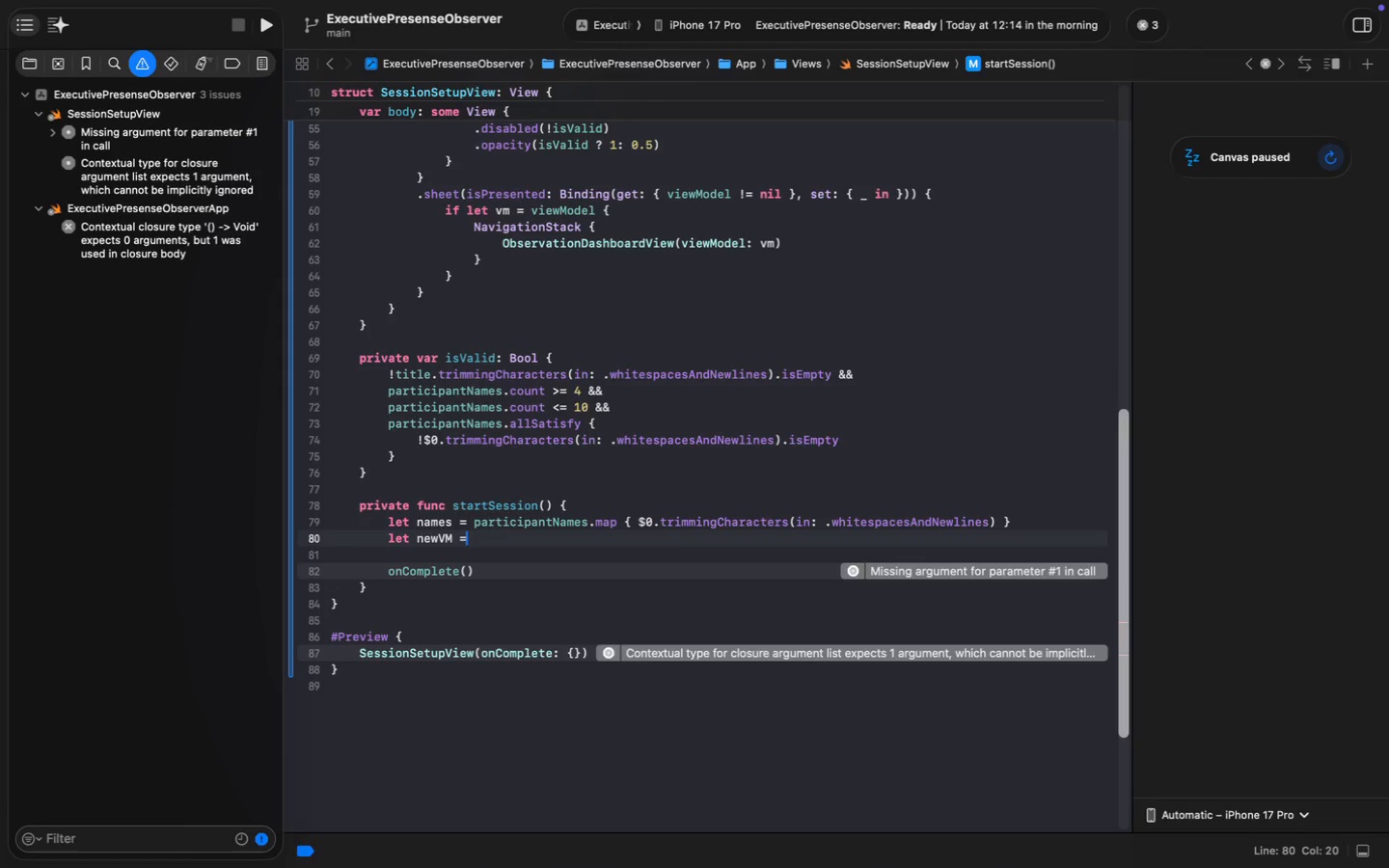 
key(Enter)
 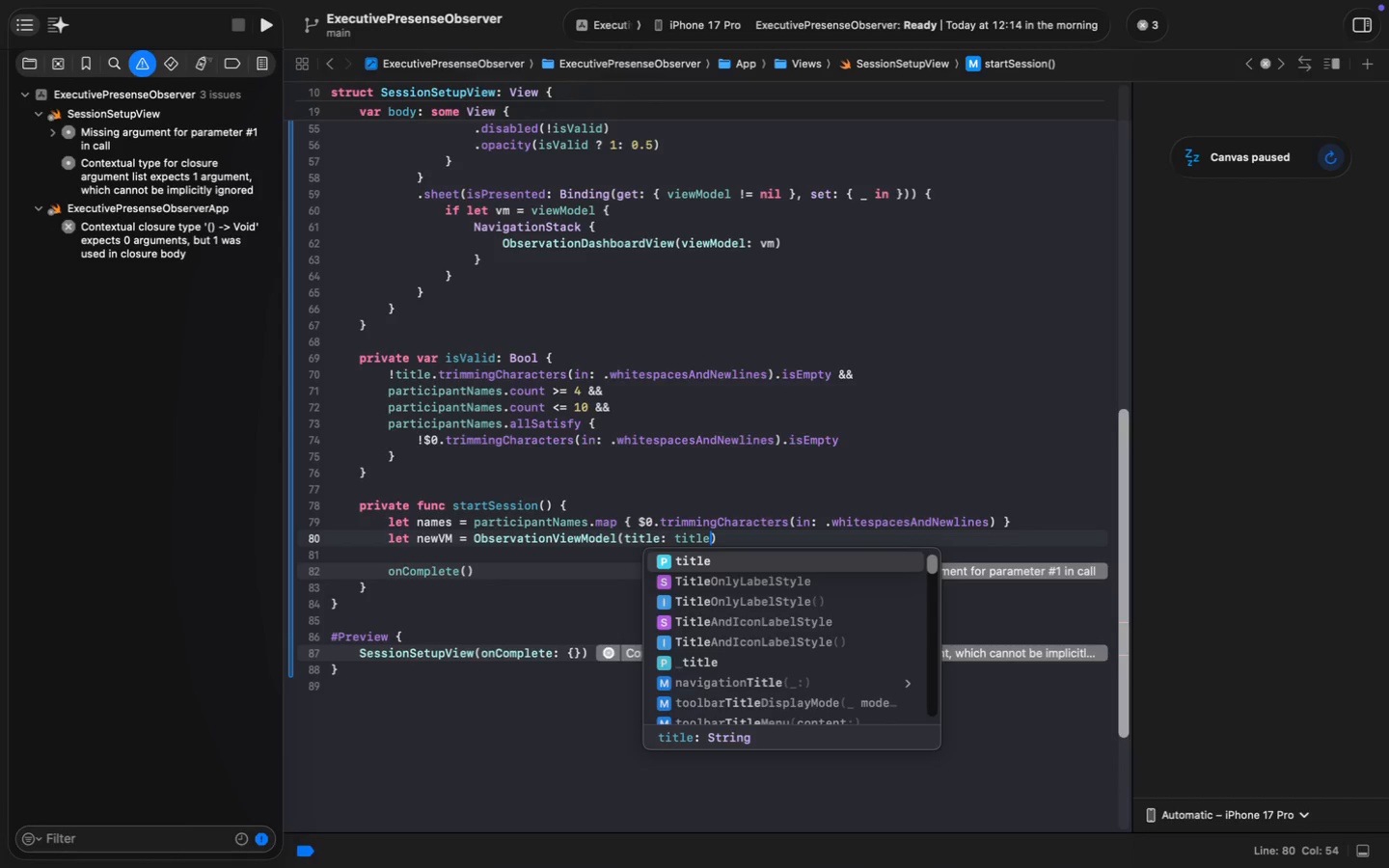 
type((title: title, a)
key(Backspace)
type(names: names)
key(Escape)
 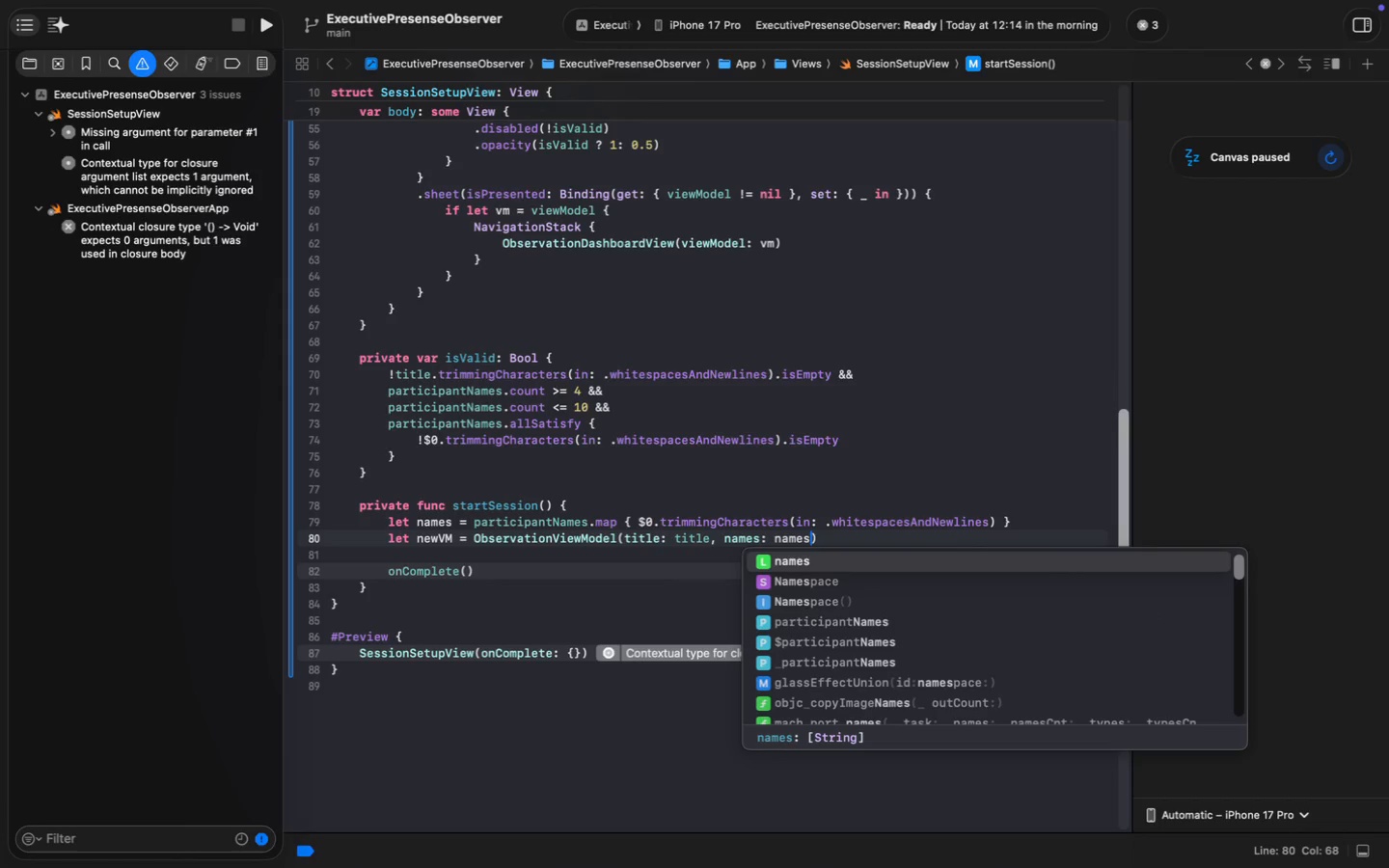 
key(ArrowDown)
 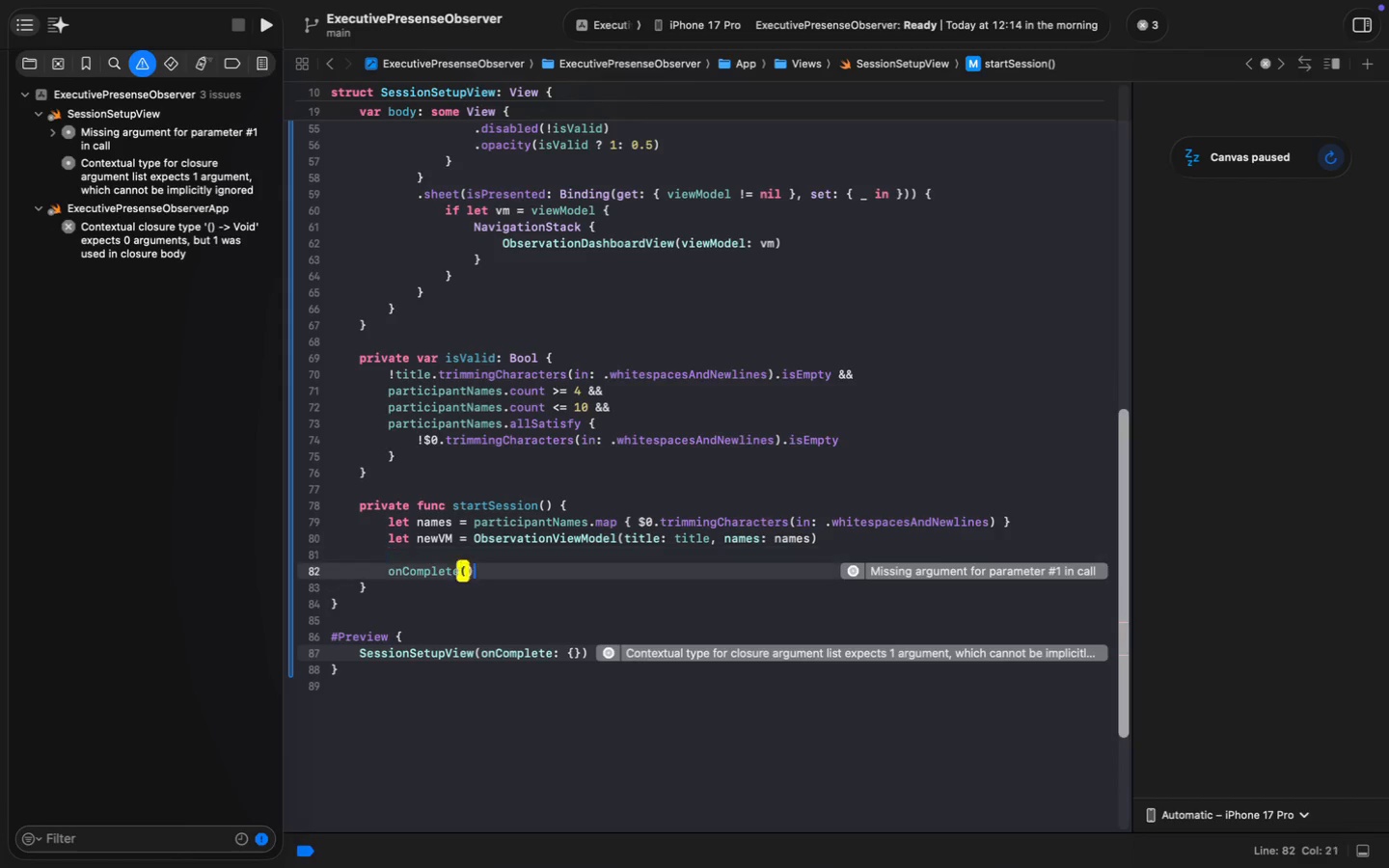 
key(ArrowDown)
 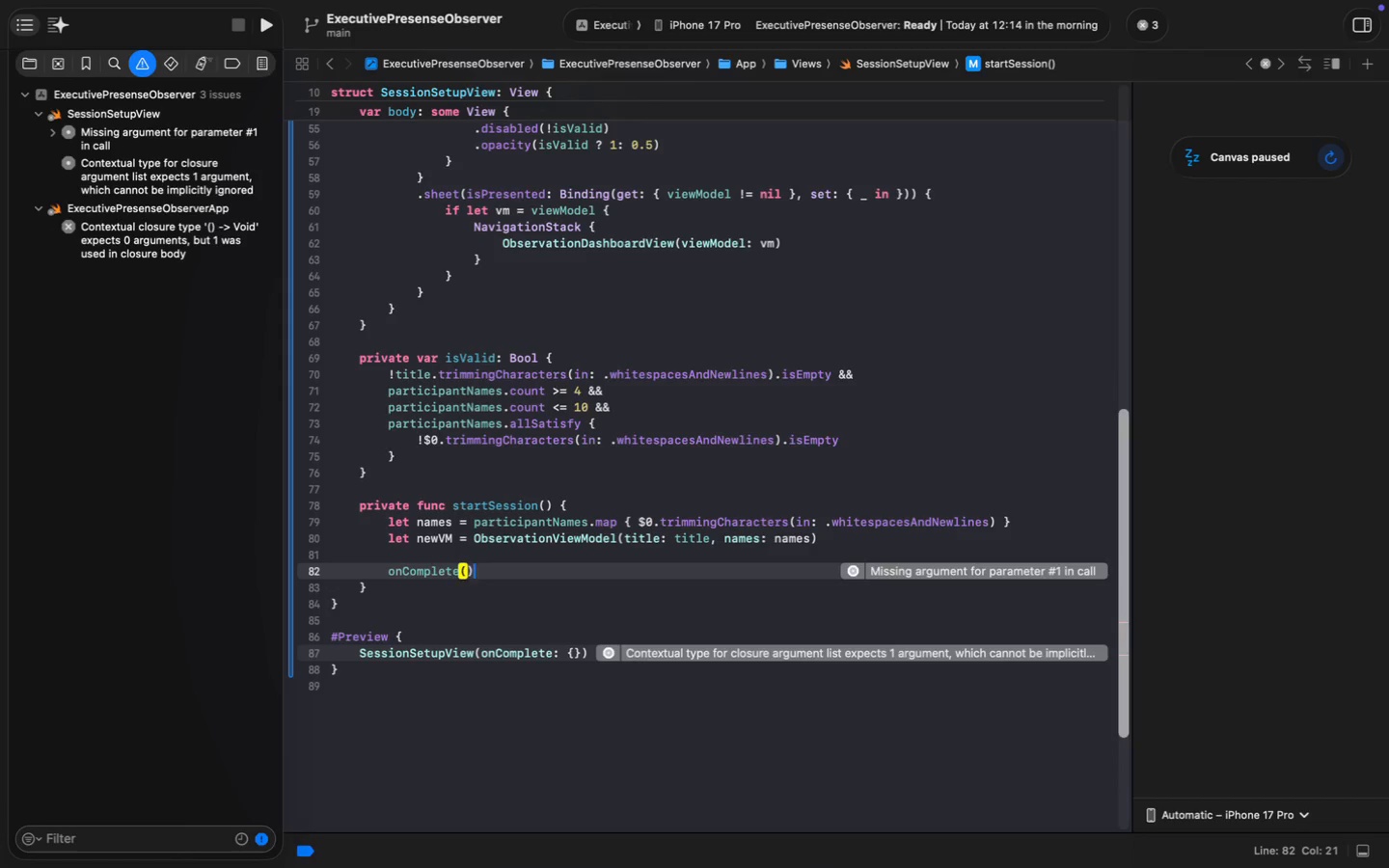 
key(ArrowLeft)
 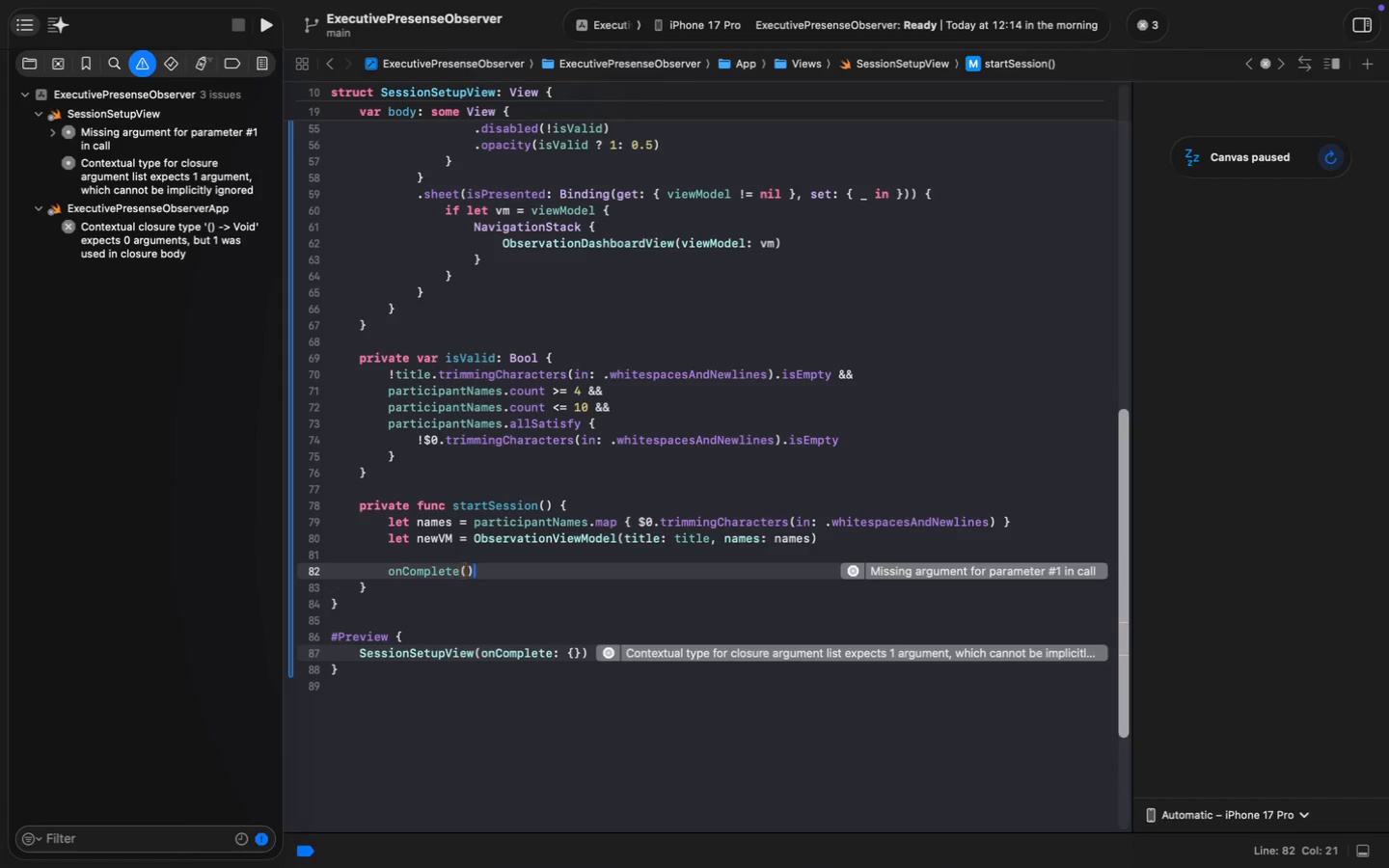 
type(new)
 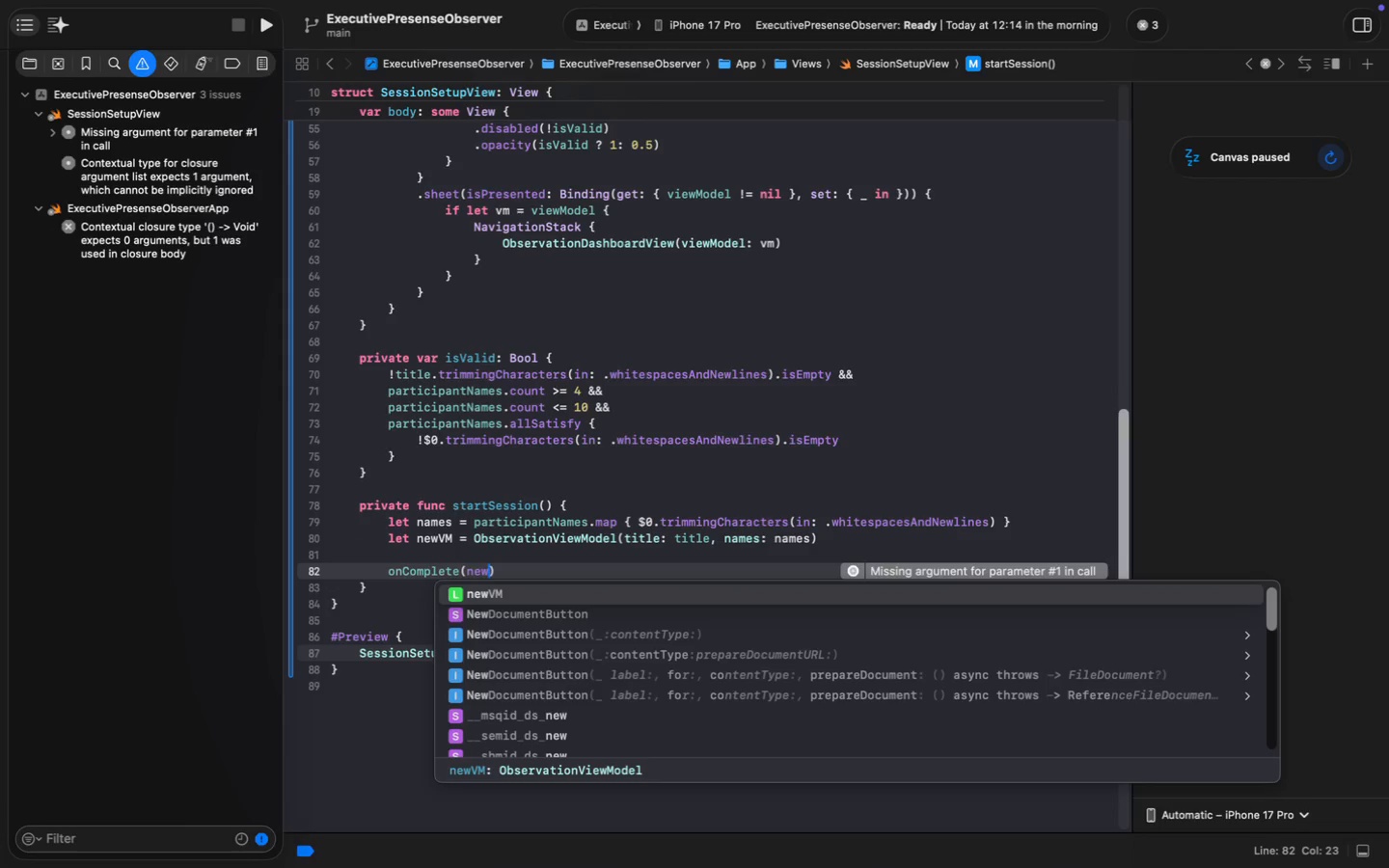 
key(Enter)
 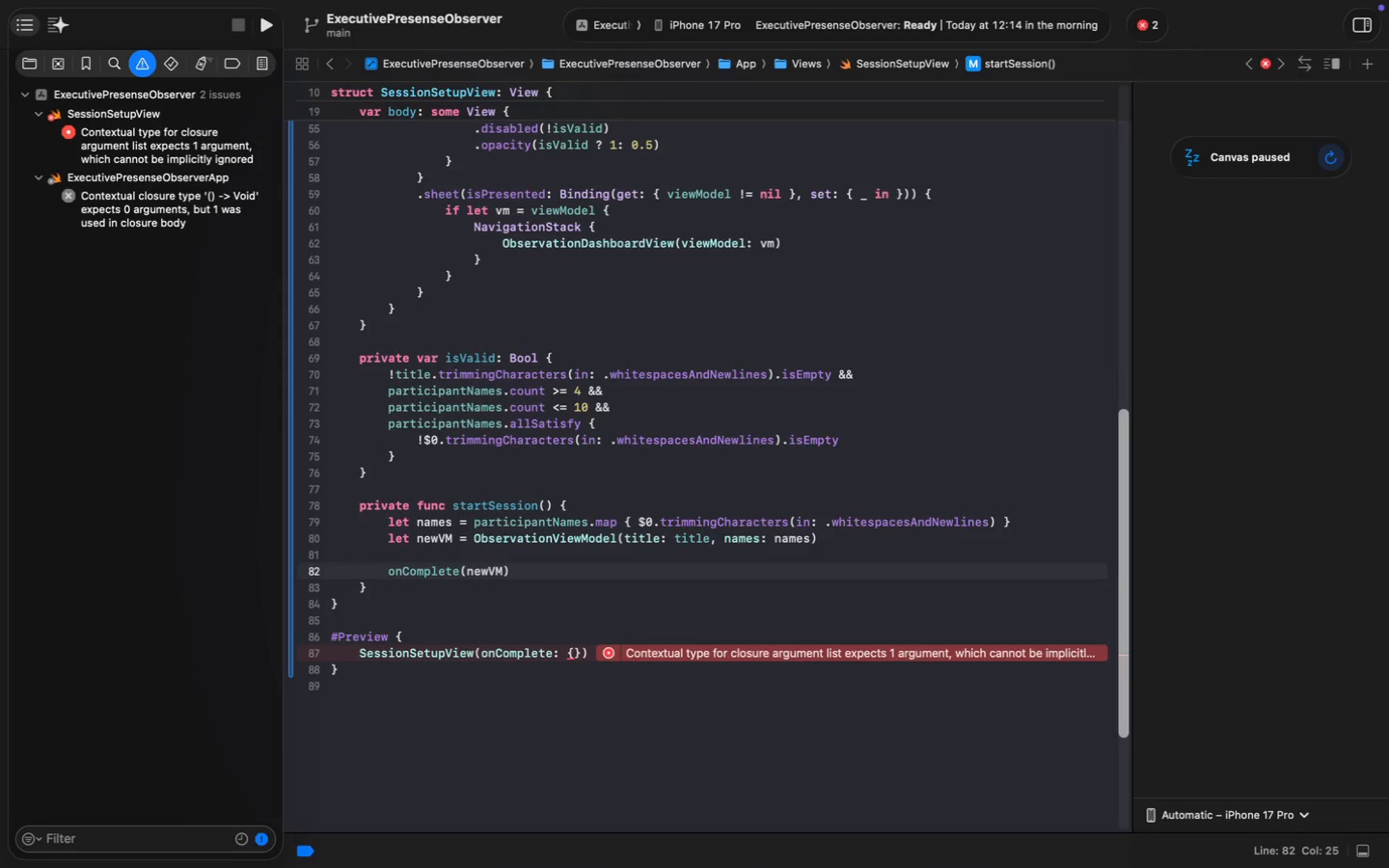 
wait(10.2)
 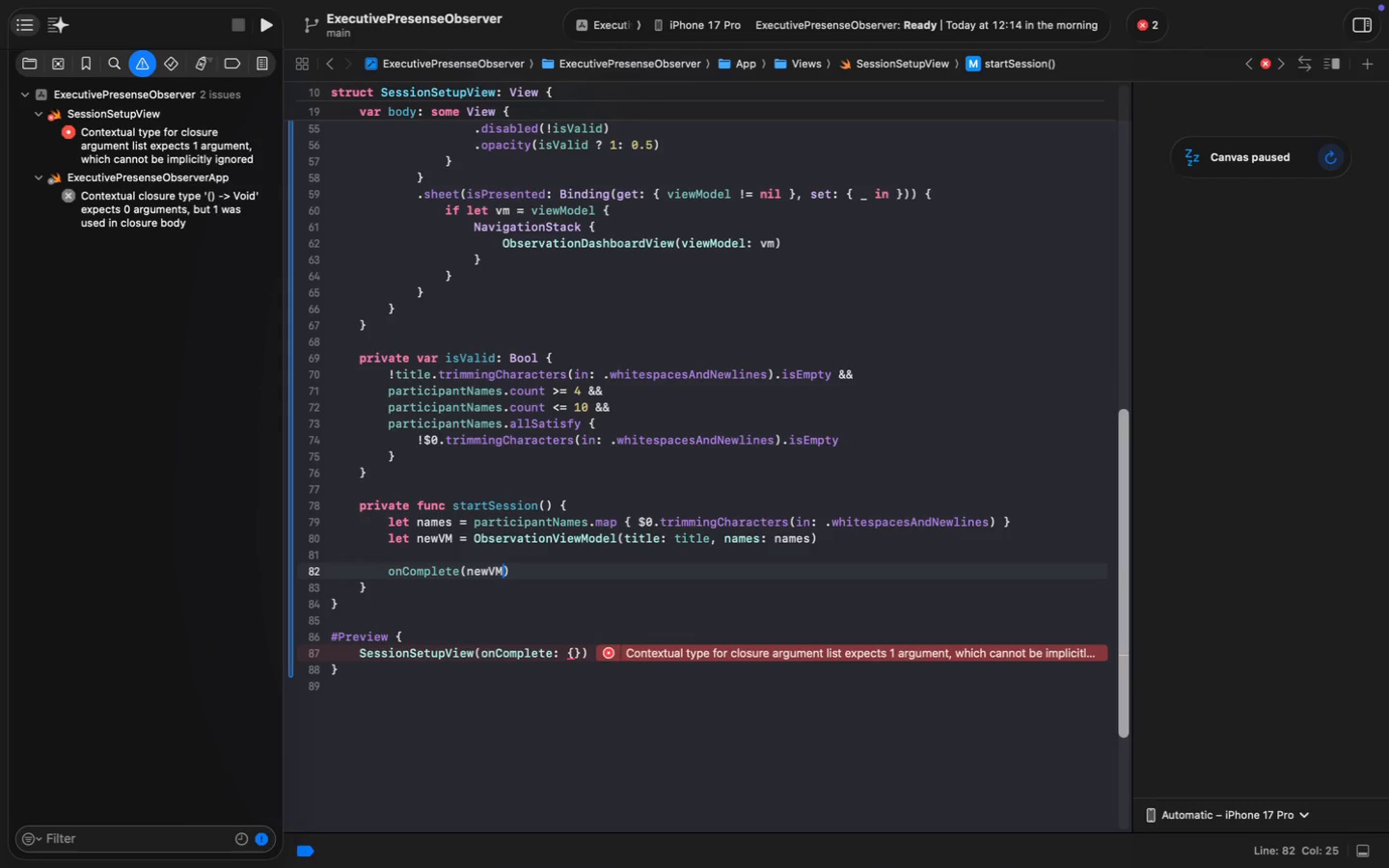 
left_click([446, 634])
 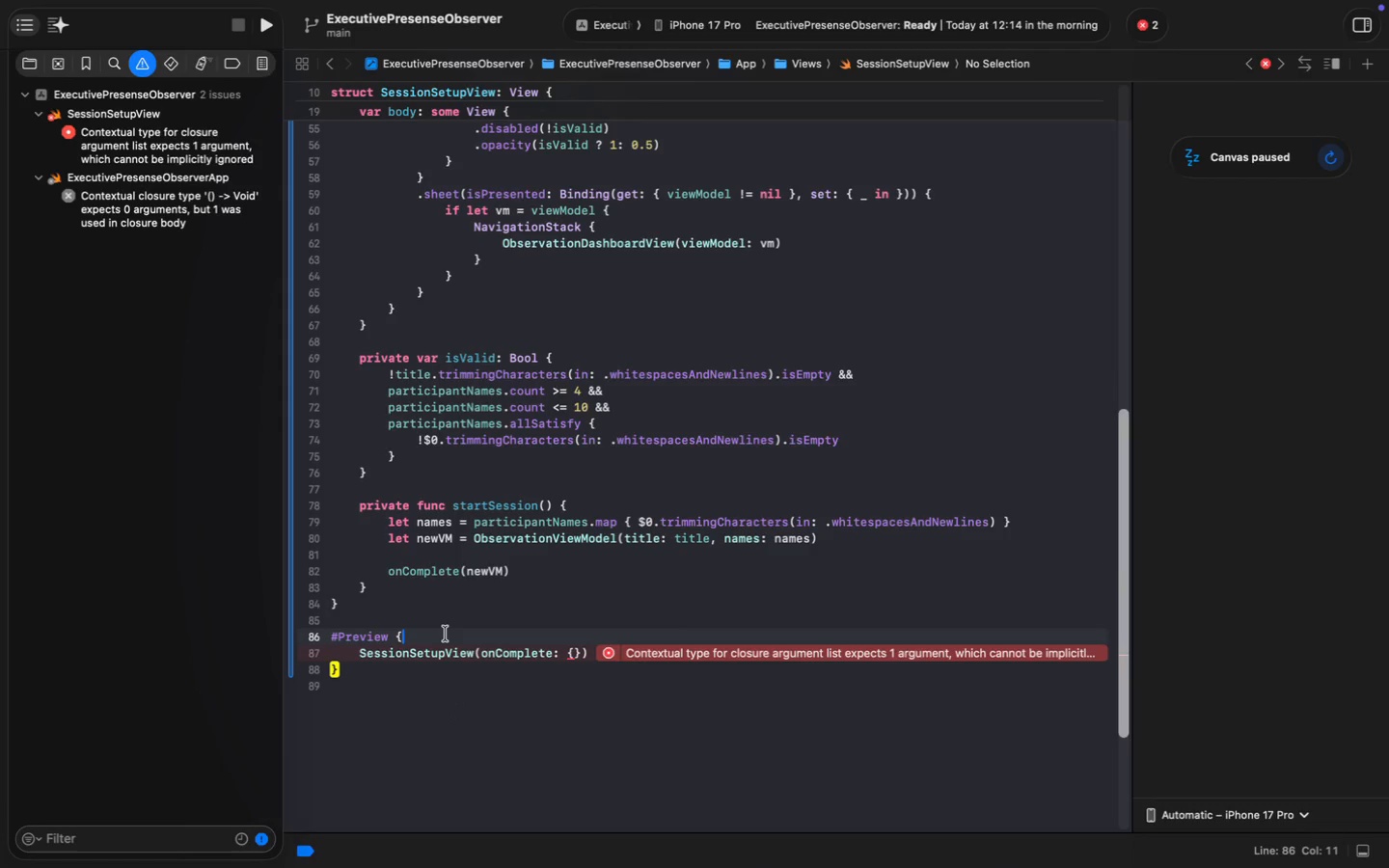 
key(Enter)
 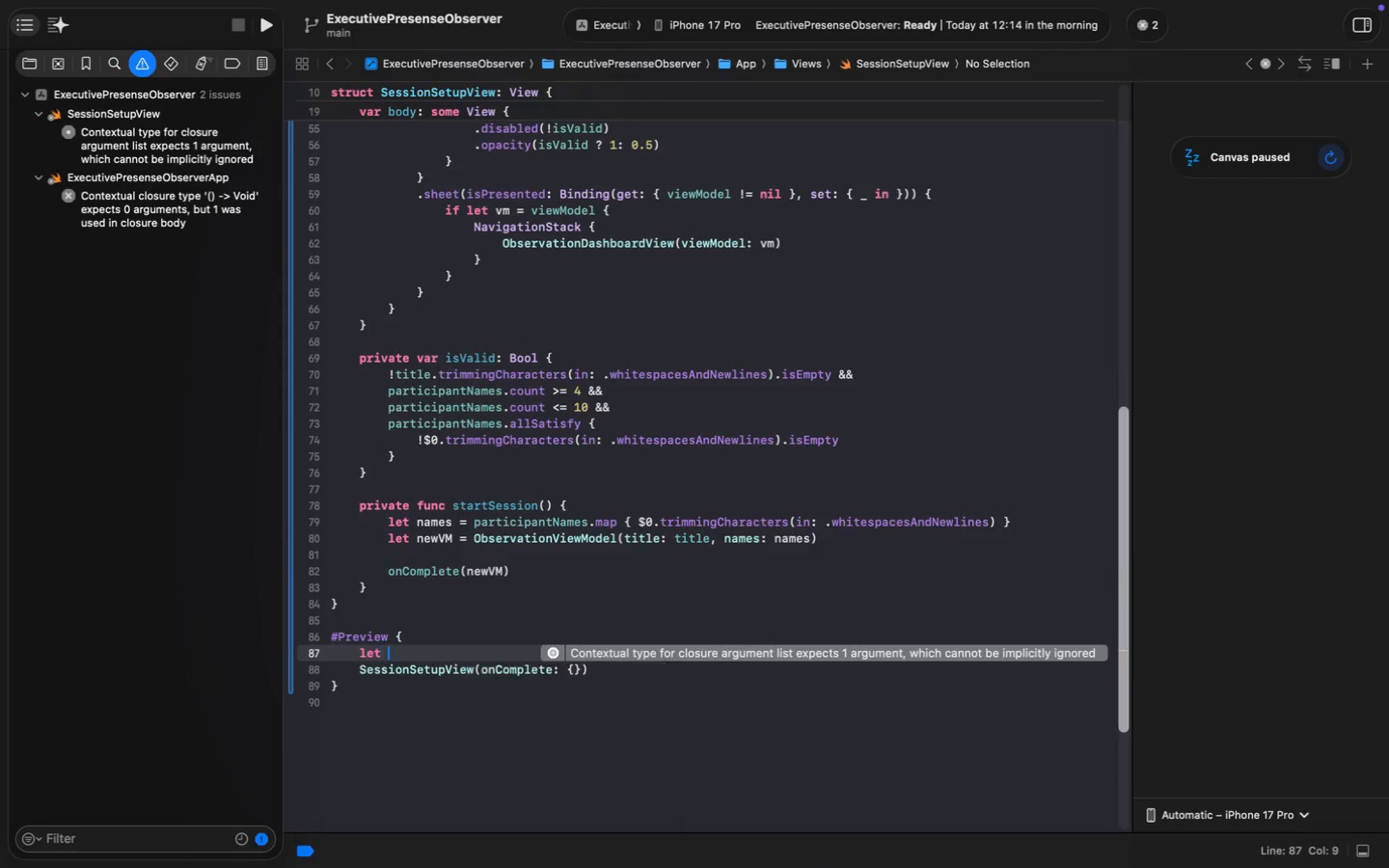 
type(let mockVM = Obse)
 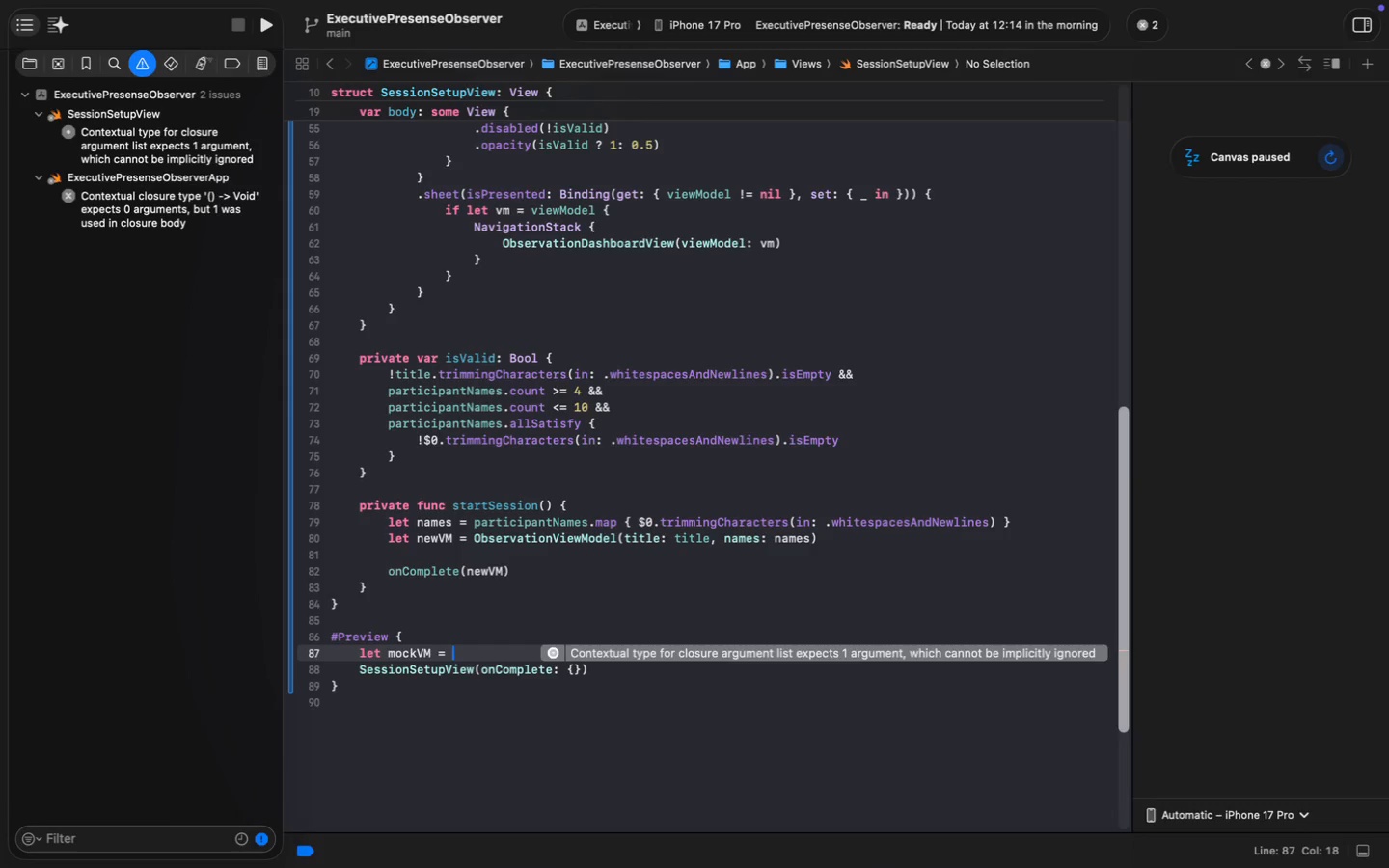 
key(Enter)
 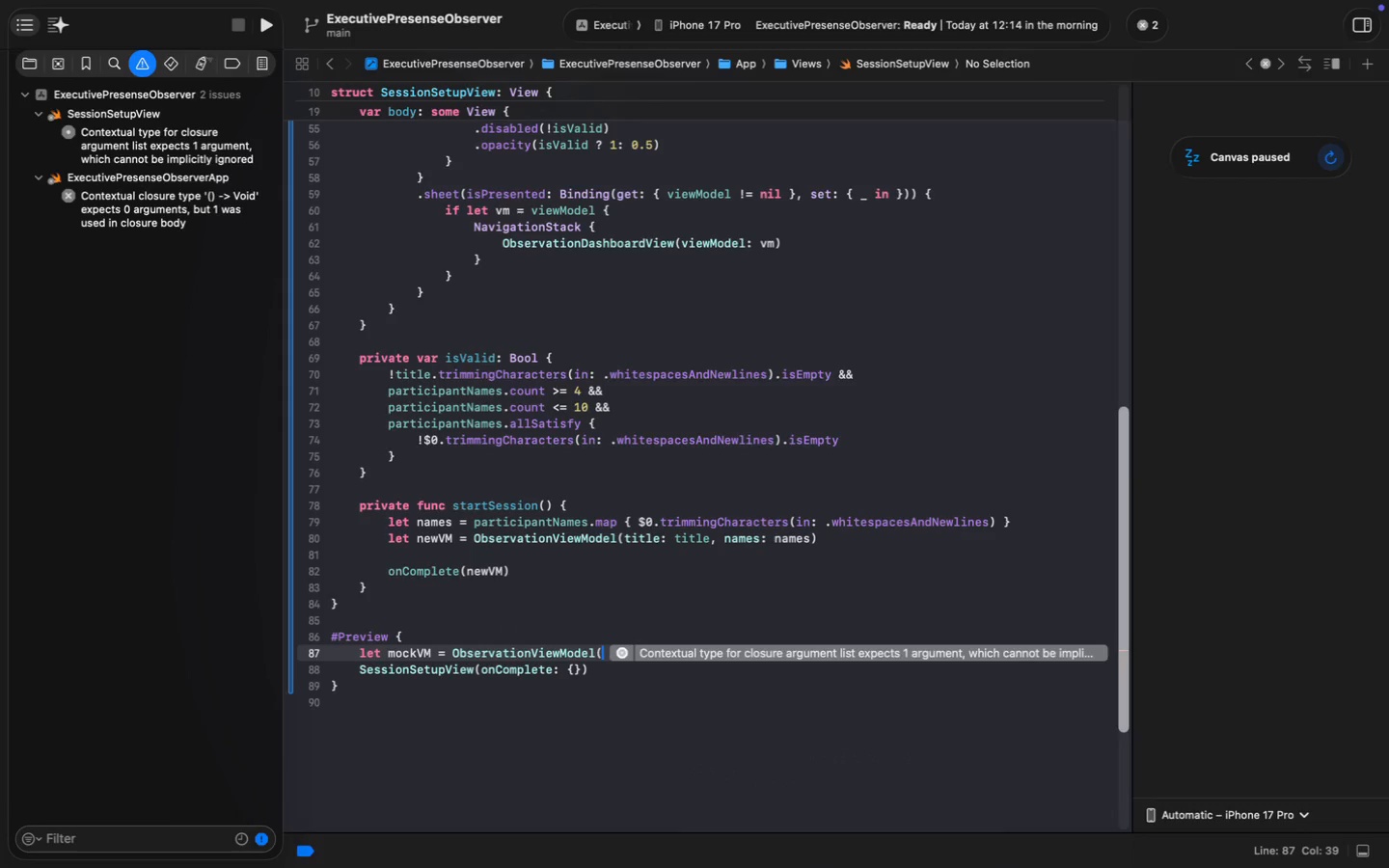 
type((title: "Test Meeting)
 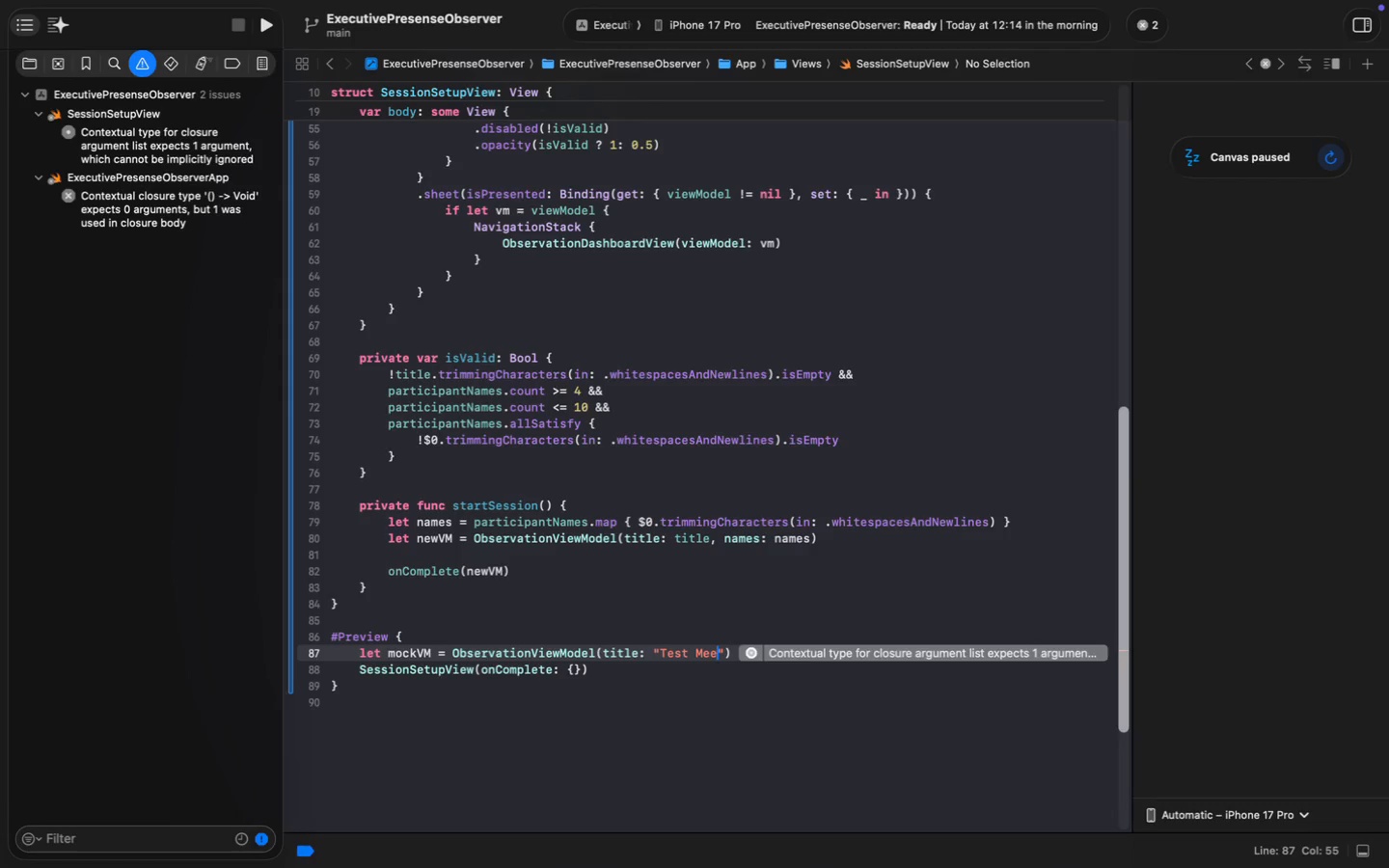 
key(ArrowRight)
 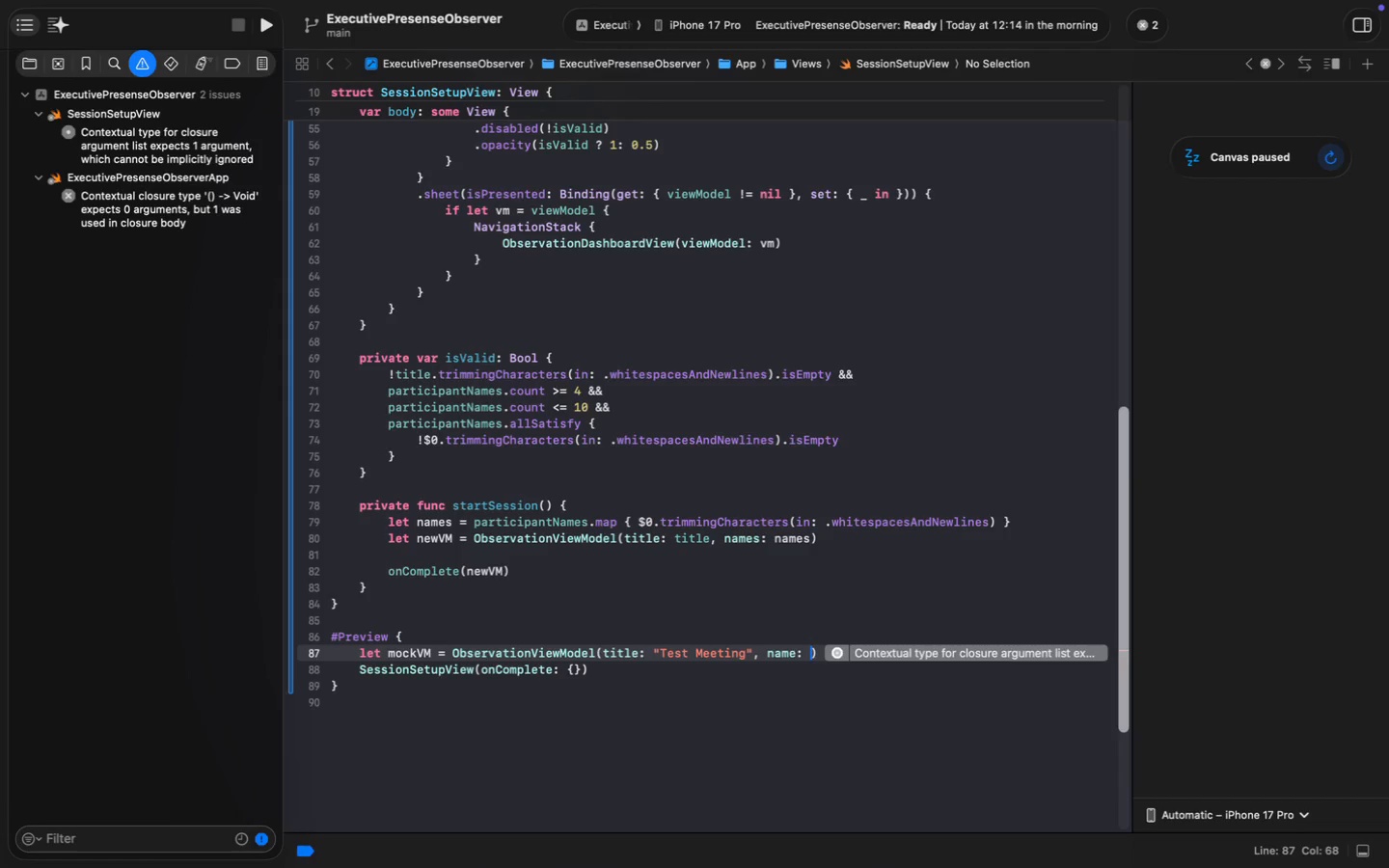 
type(, name: ["Alice)
 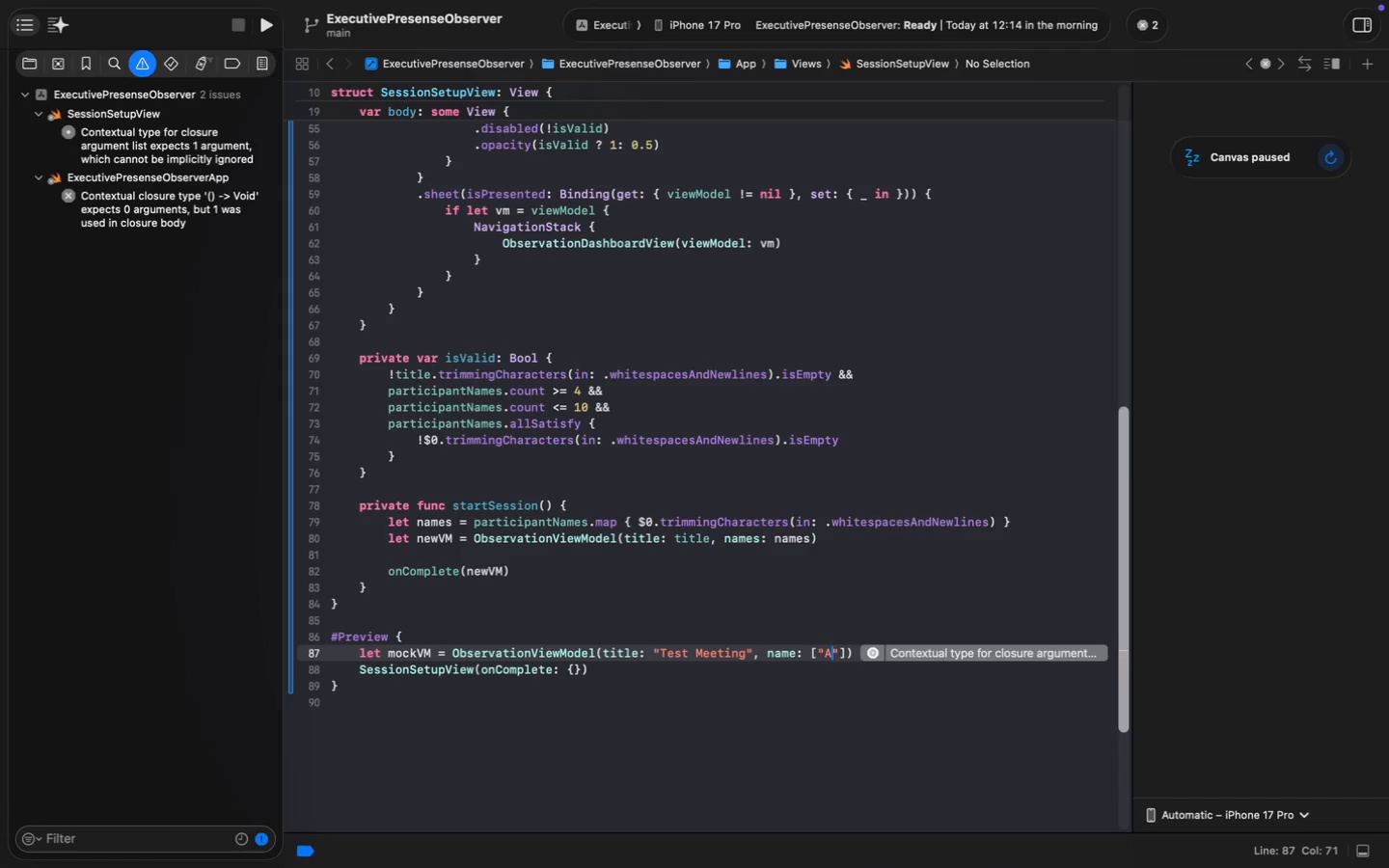 
key(ArrowRight)
 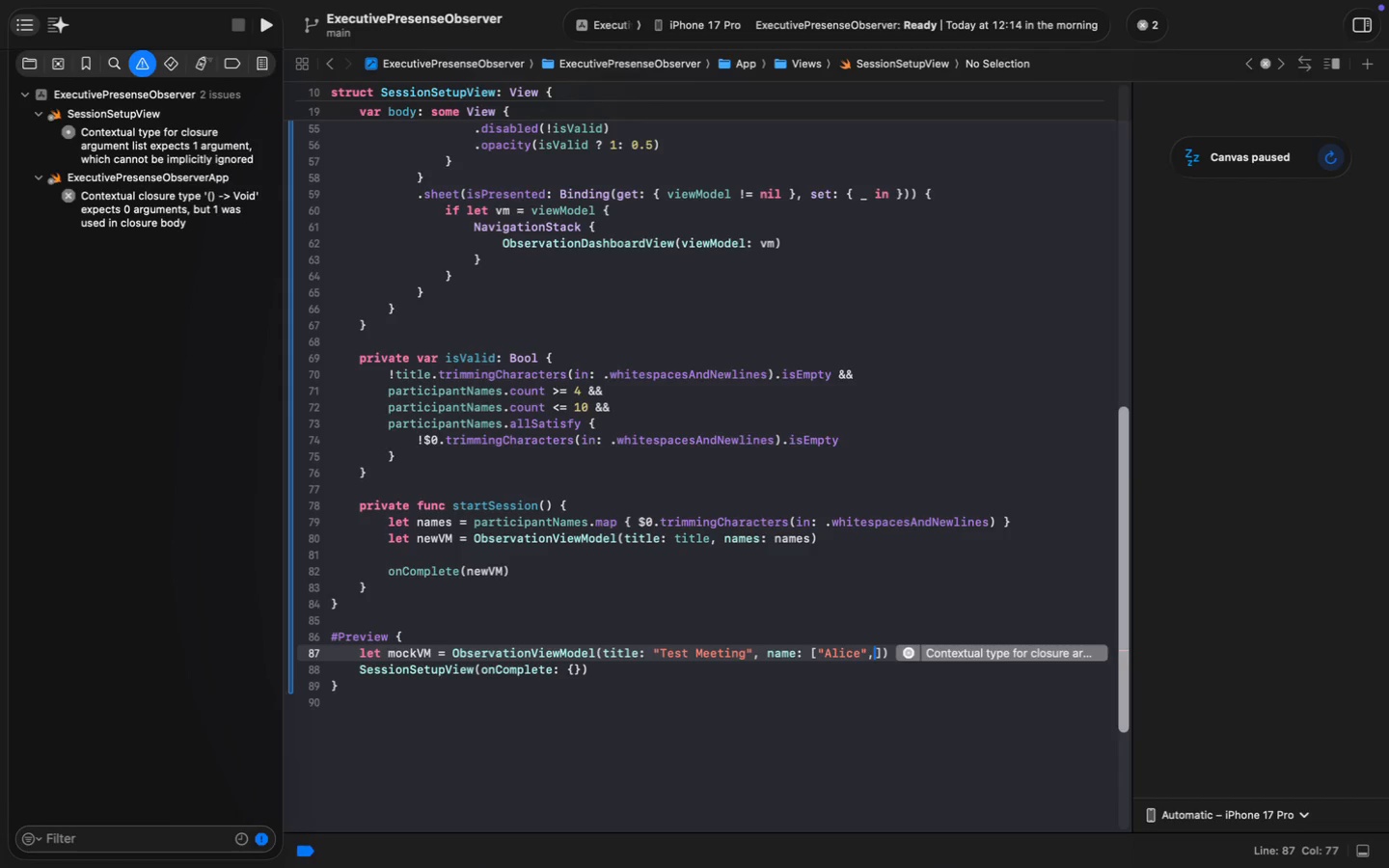 
key(Comma)
 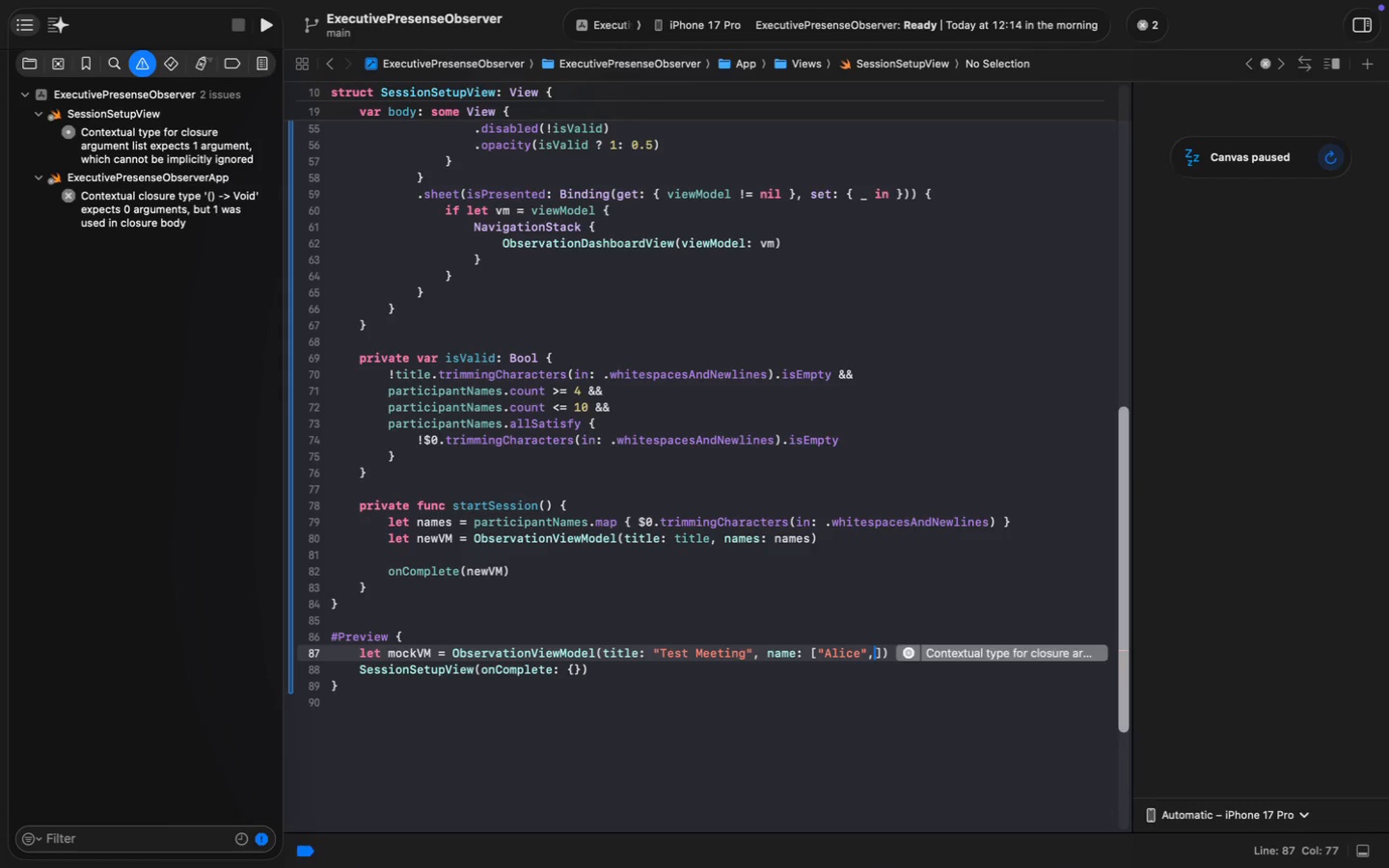 
key(Space)
 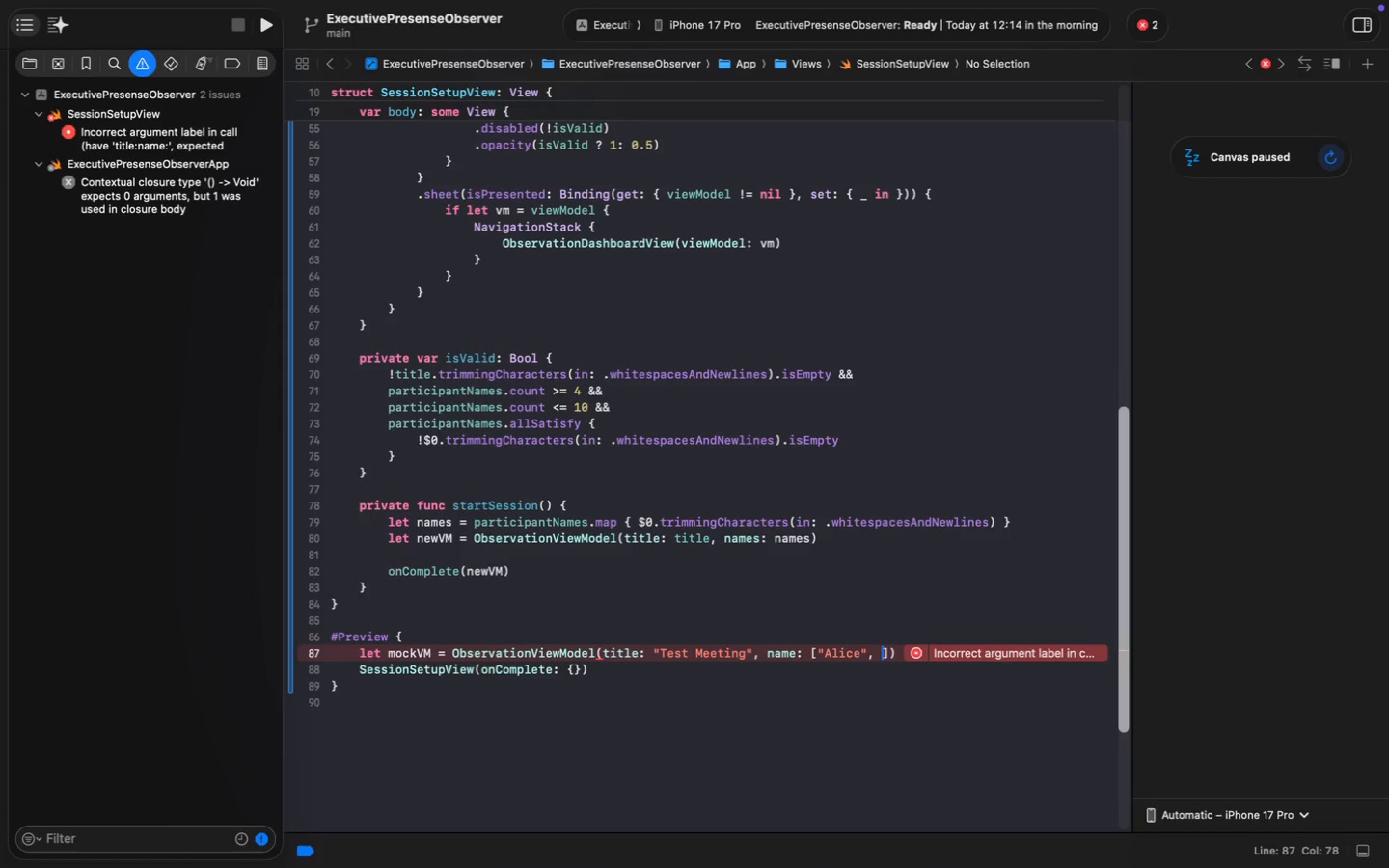 
wait(6.03)
 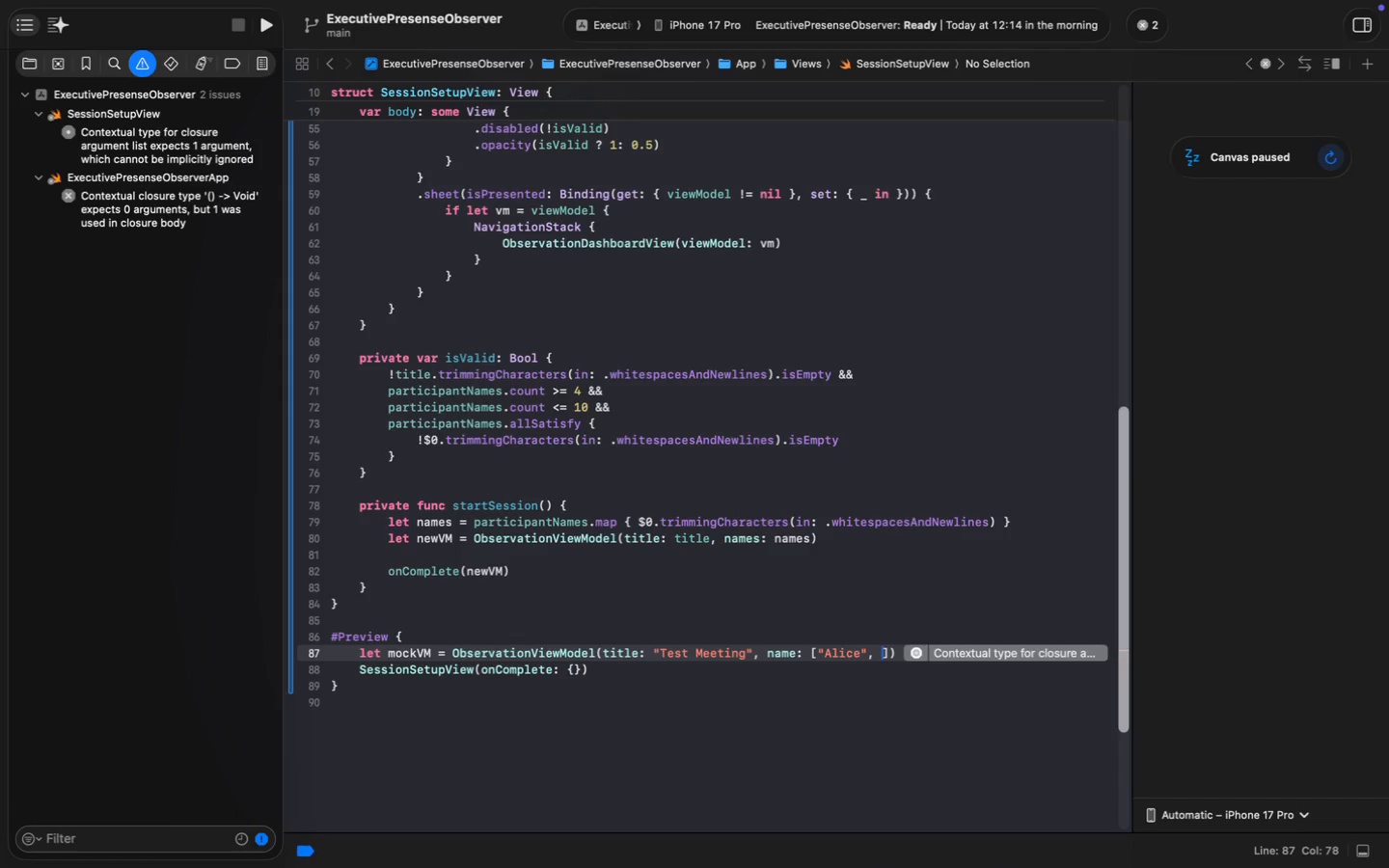 
type("Bob)
 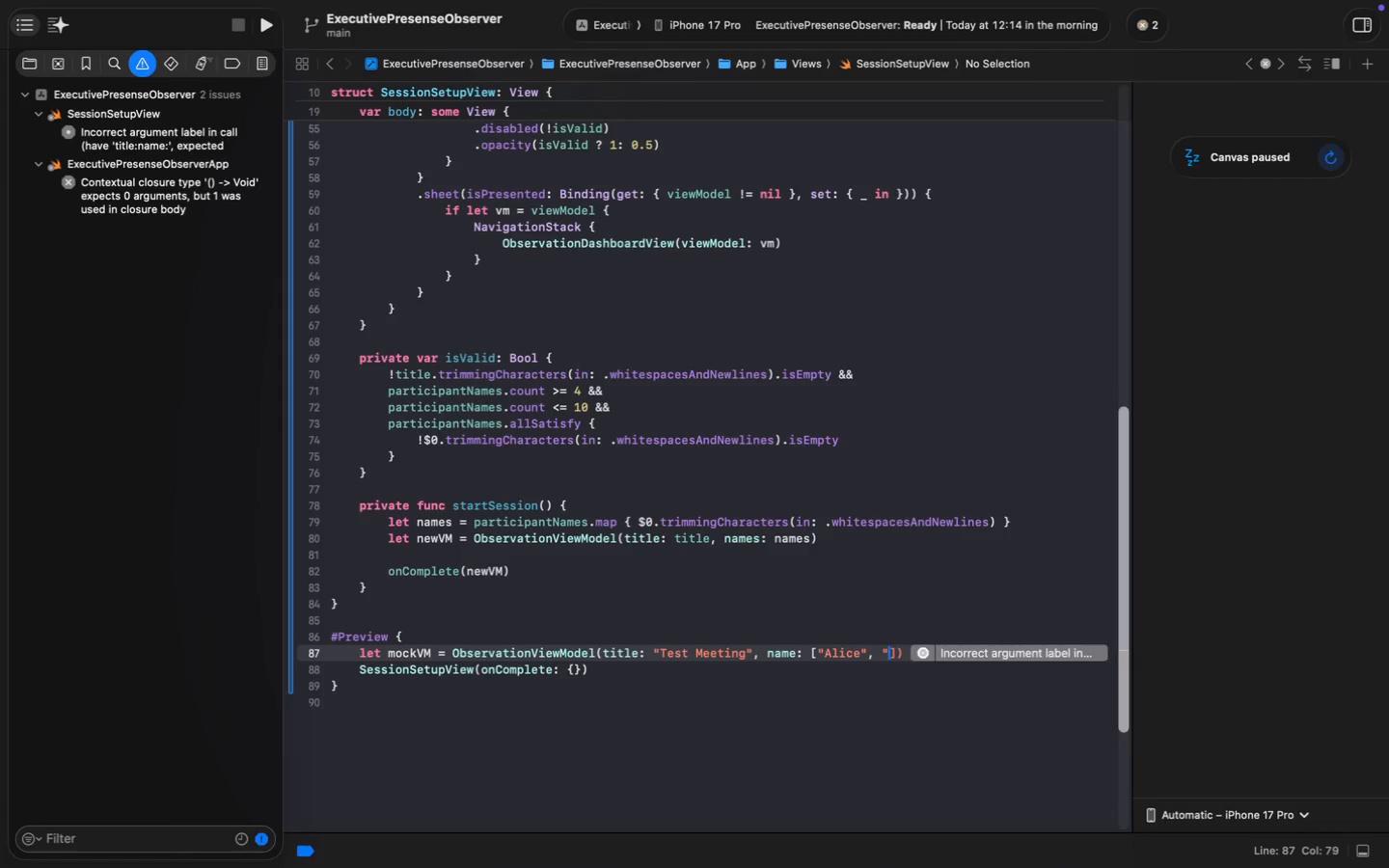 
key(ArrowRight)
 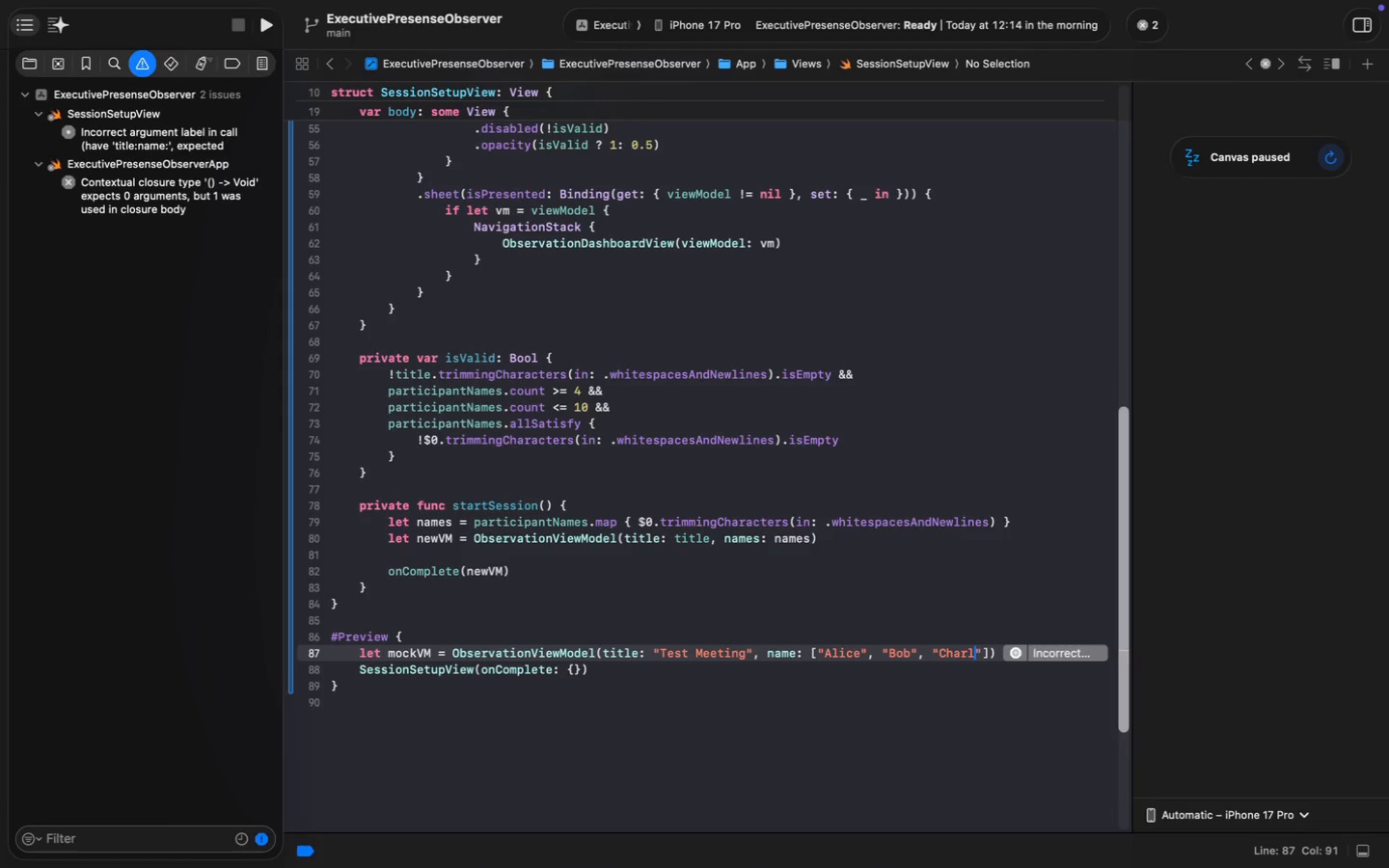 
type(, "Charlie)
 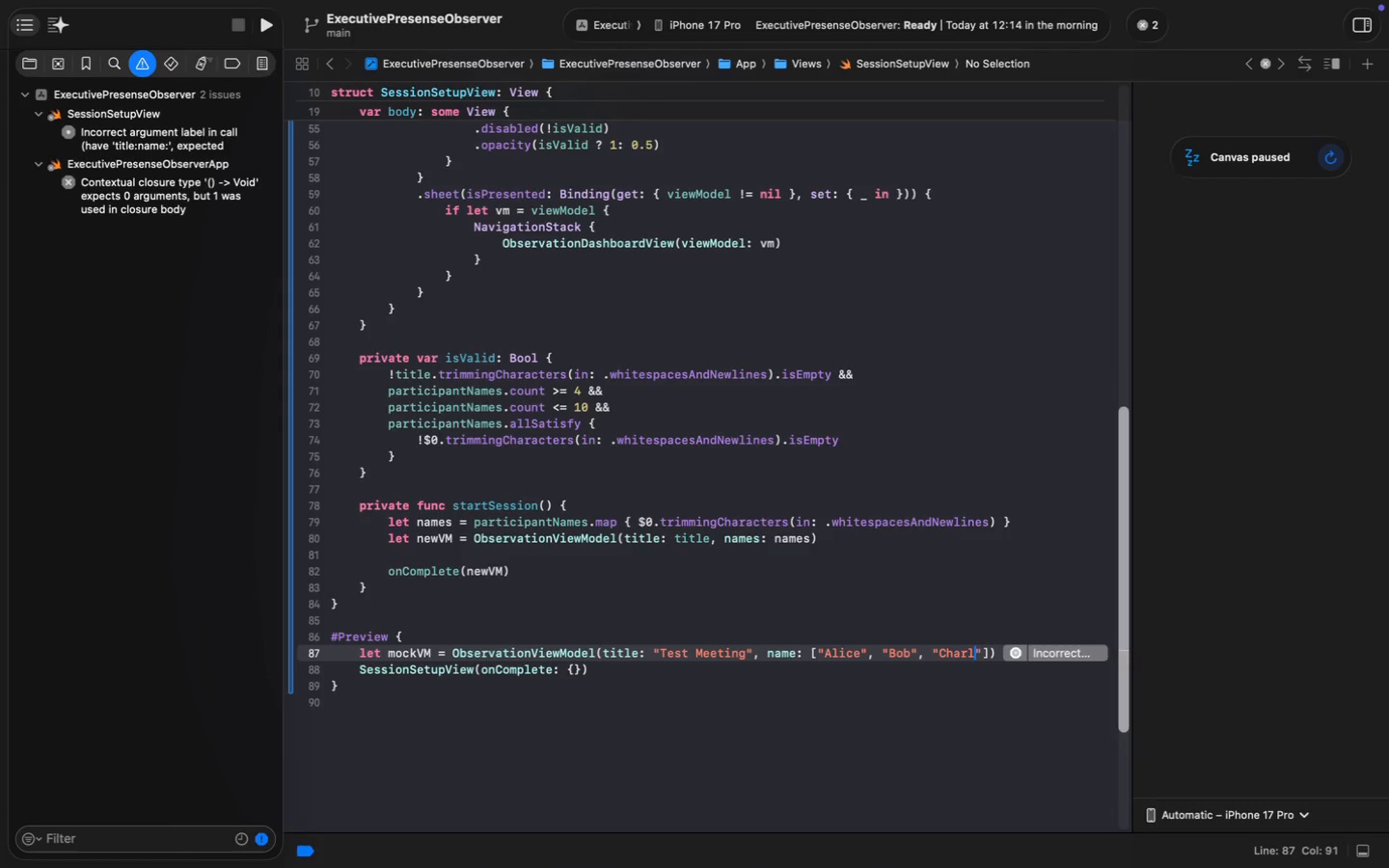 
key(ArrowRight)
 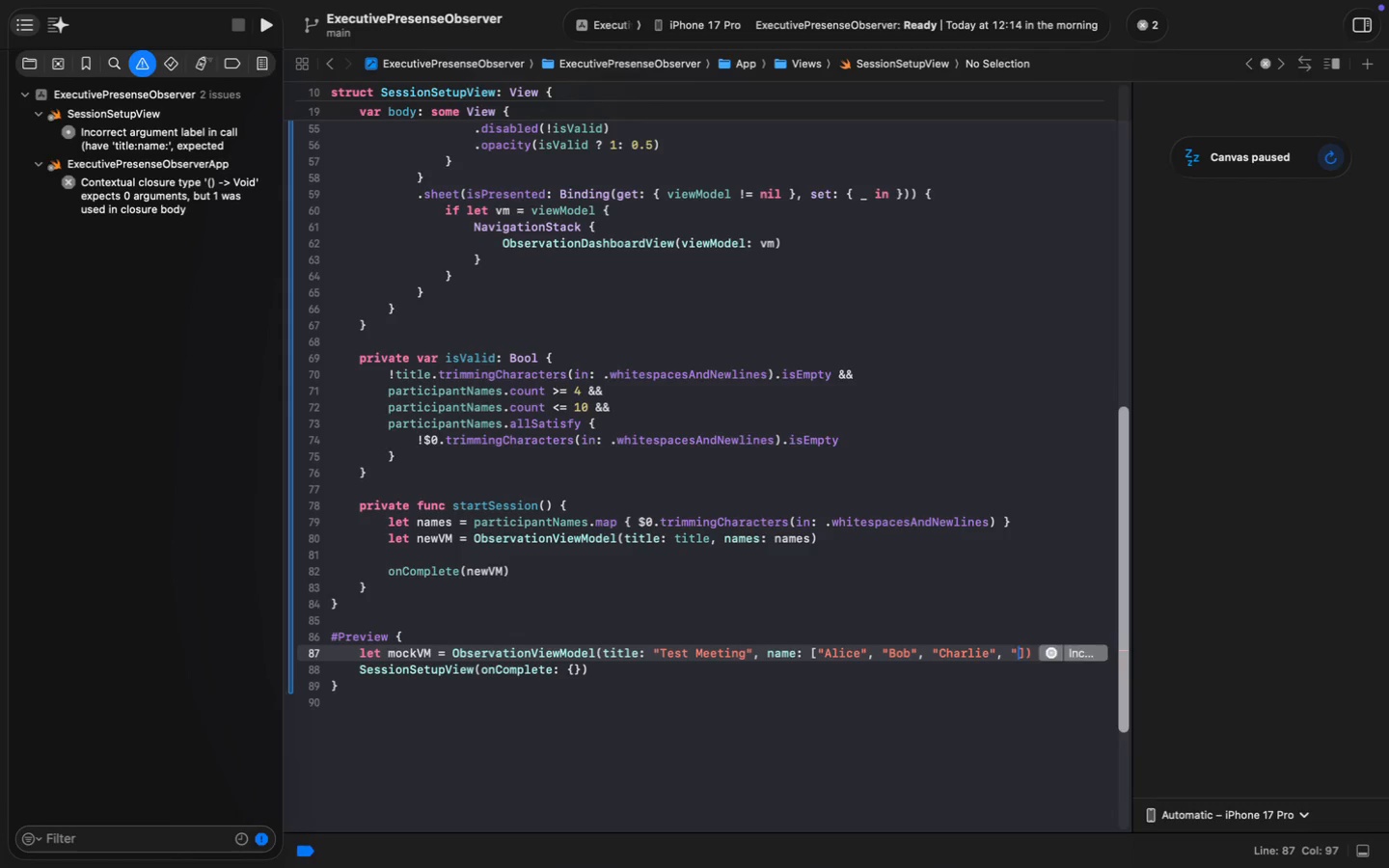 
type(, "Dave)
 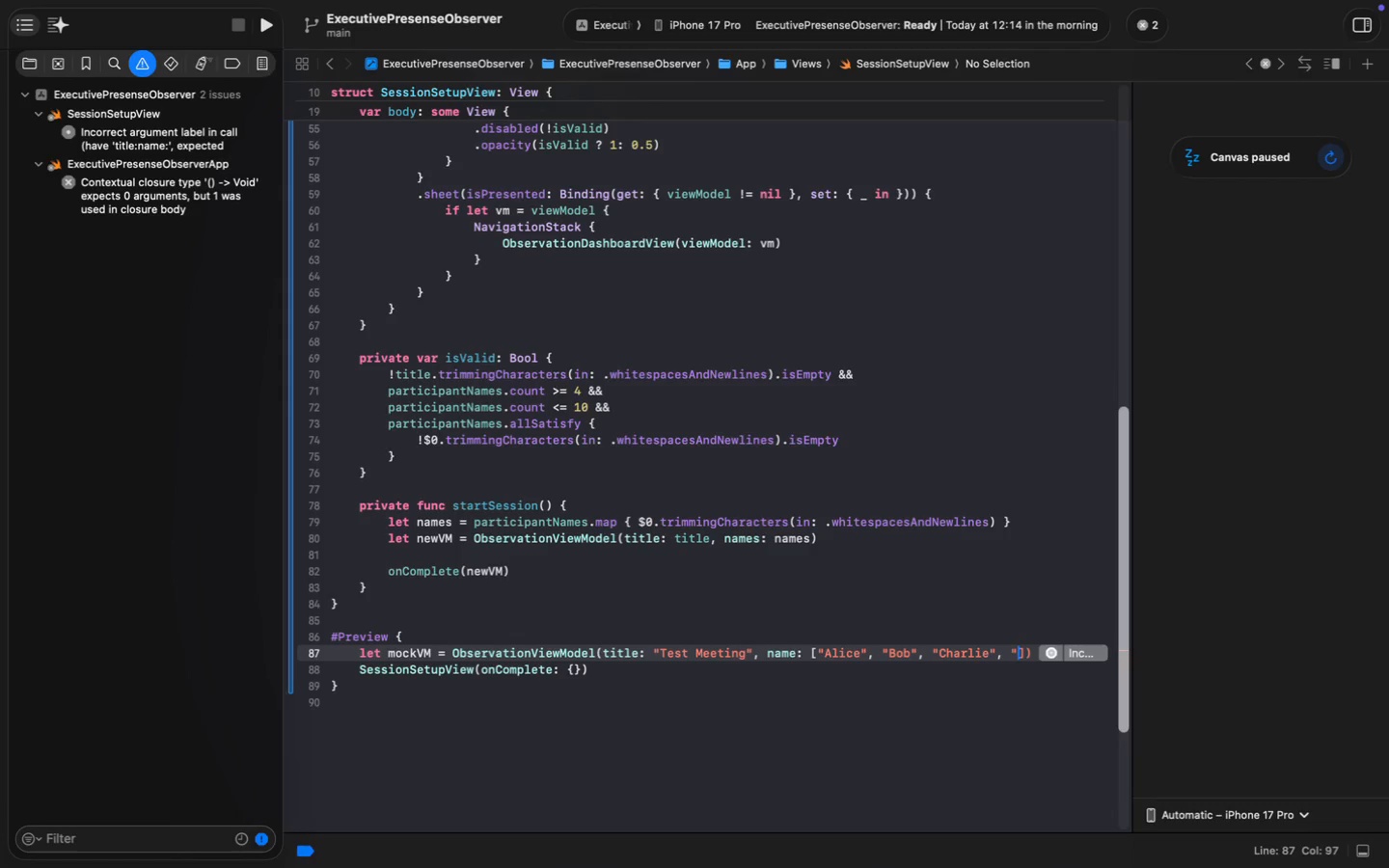 
key(Meta+ArrowRight)
 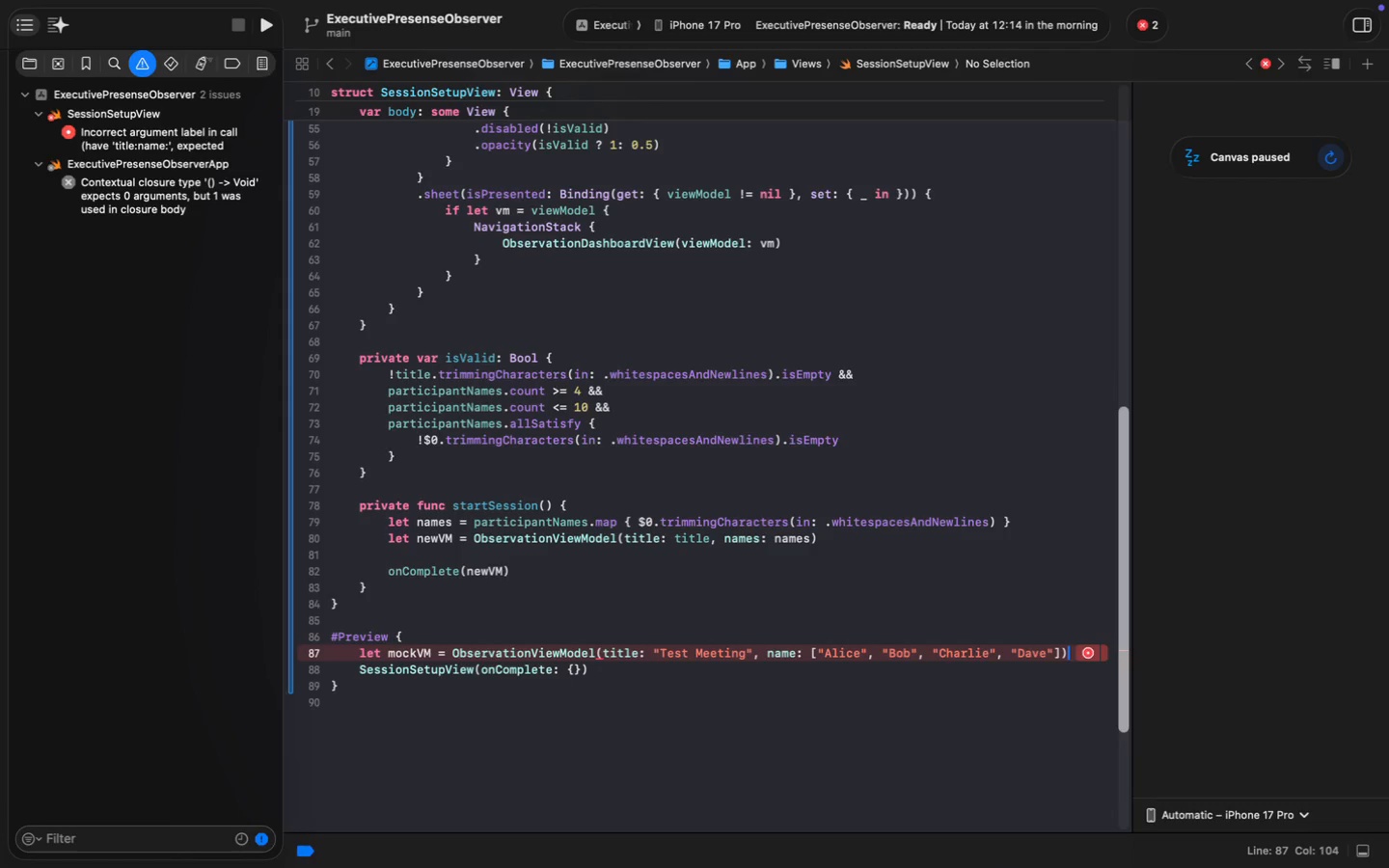 
key(Meta+MetaRight)
 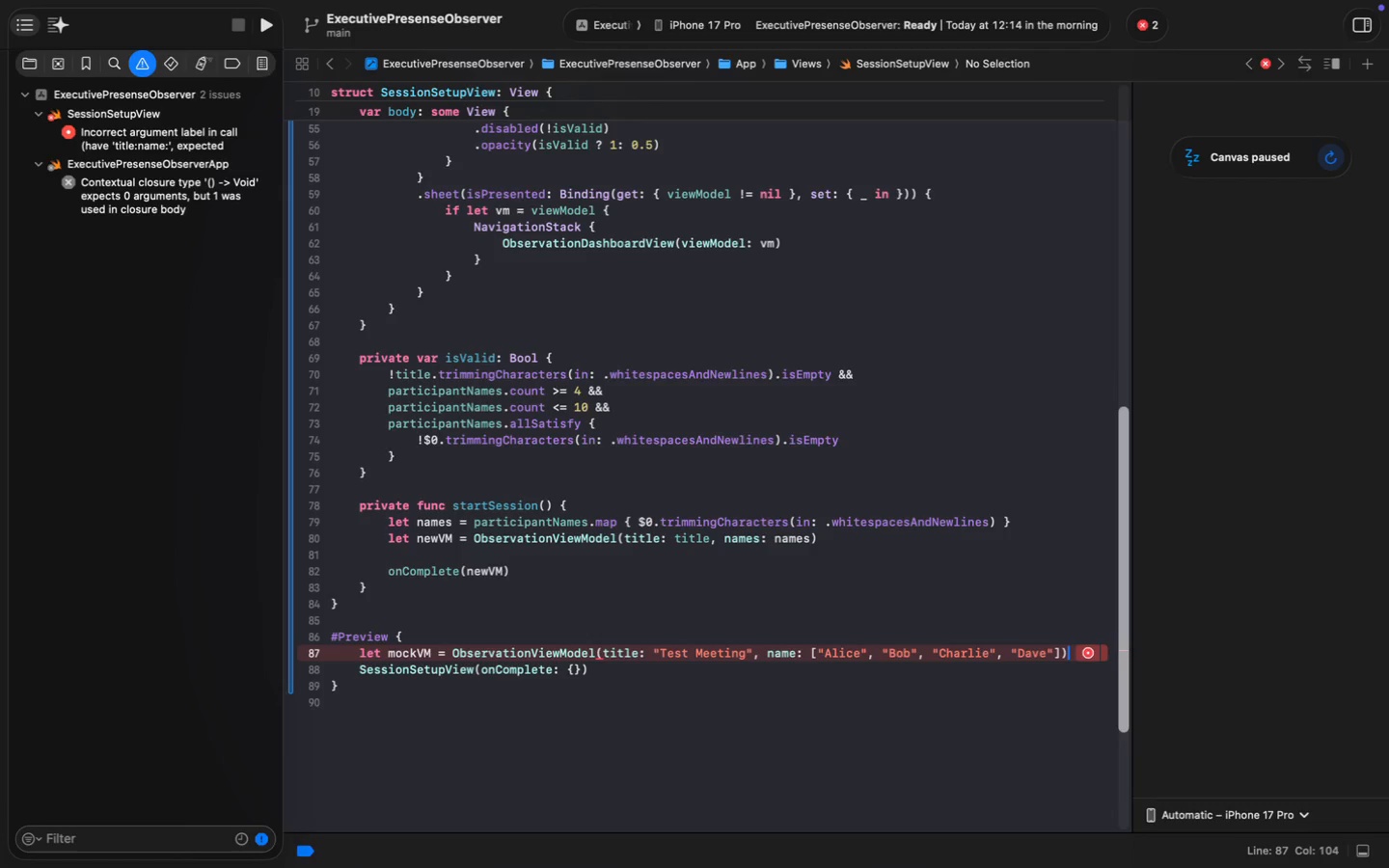 
key(Meta+ArrowRight)
 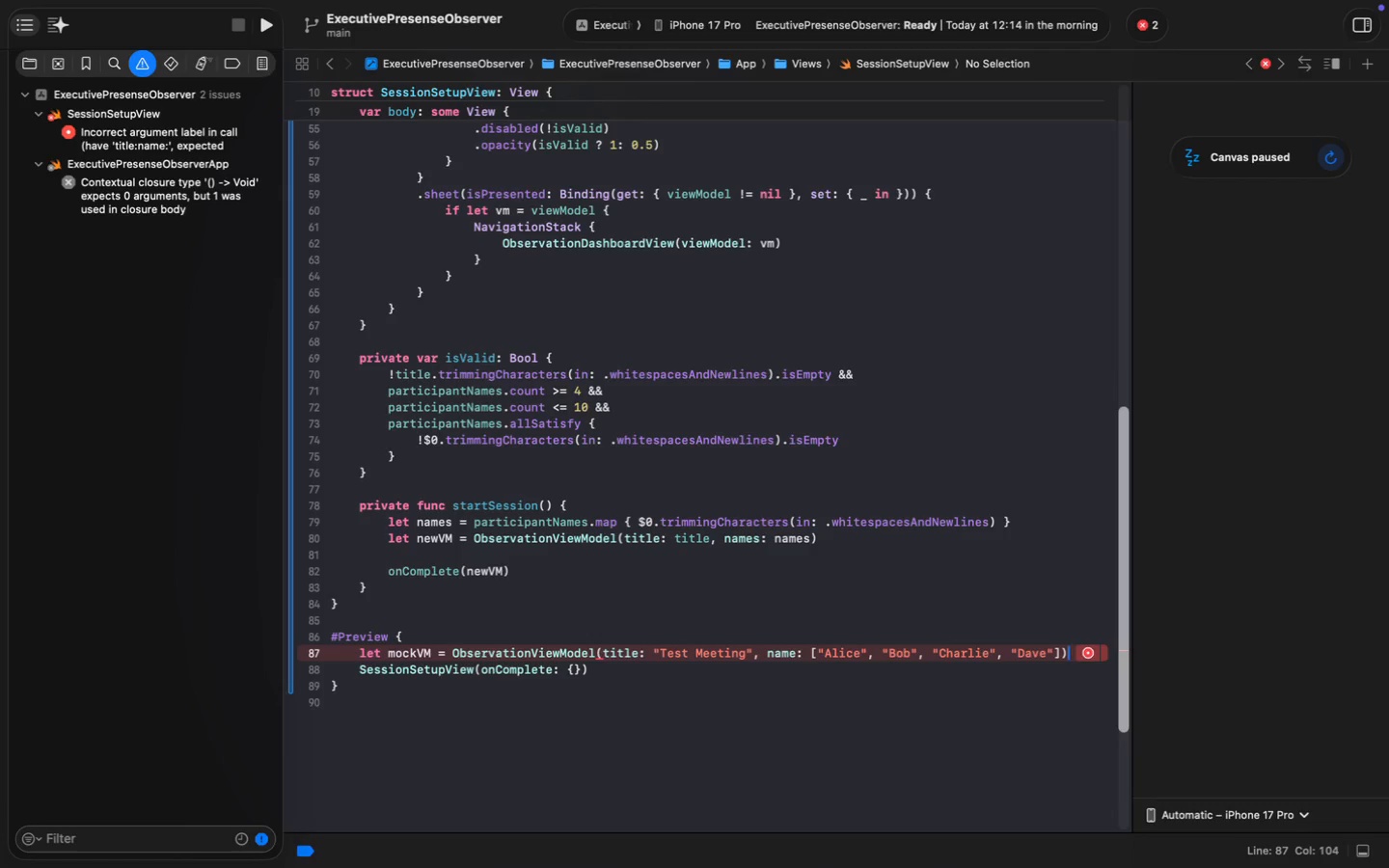 
wait(5.62)
 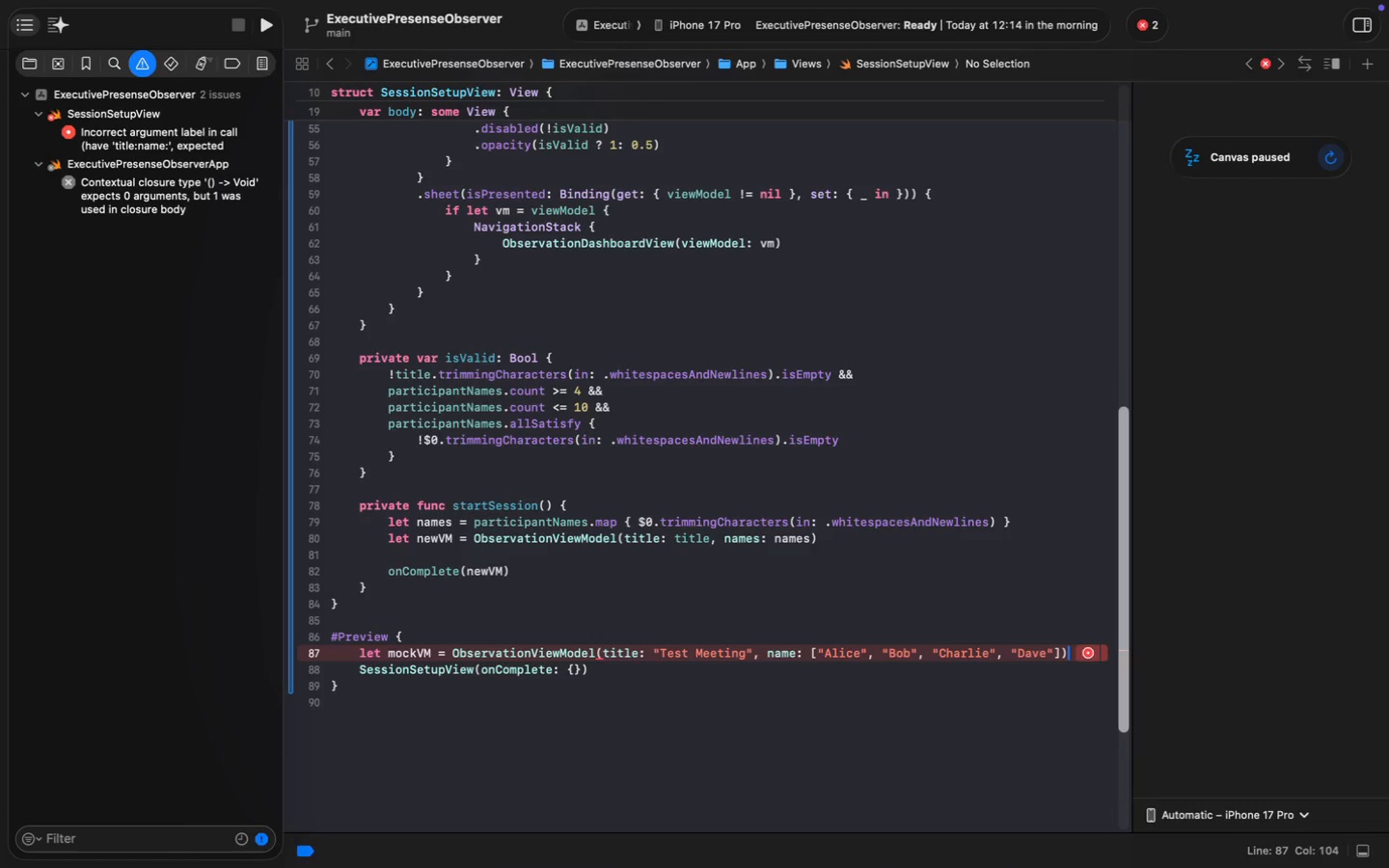 
key(ArrowDown)
 